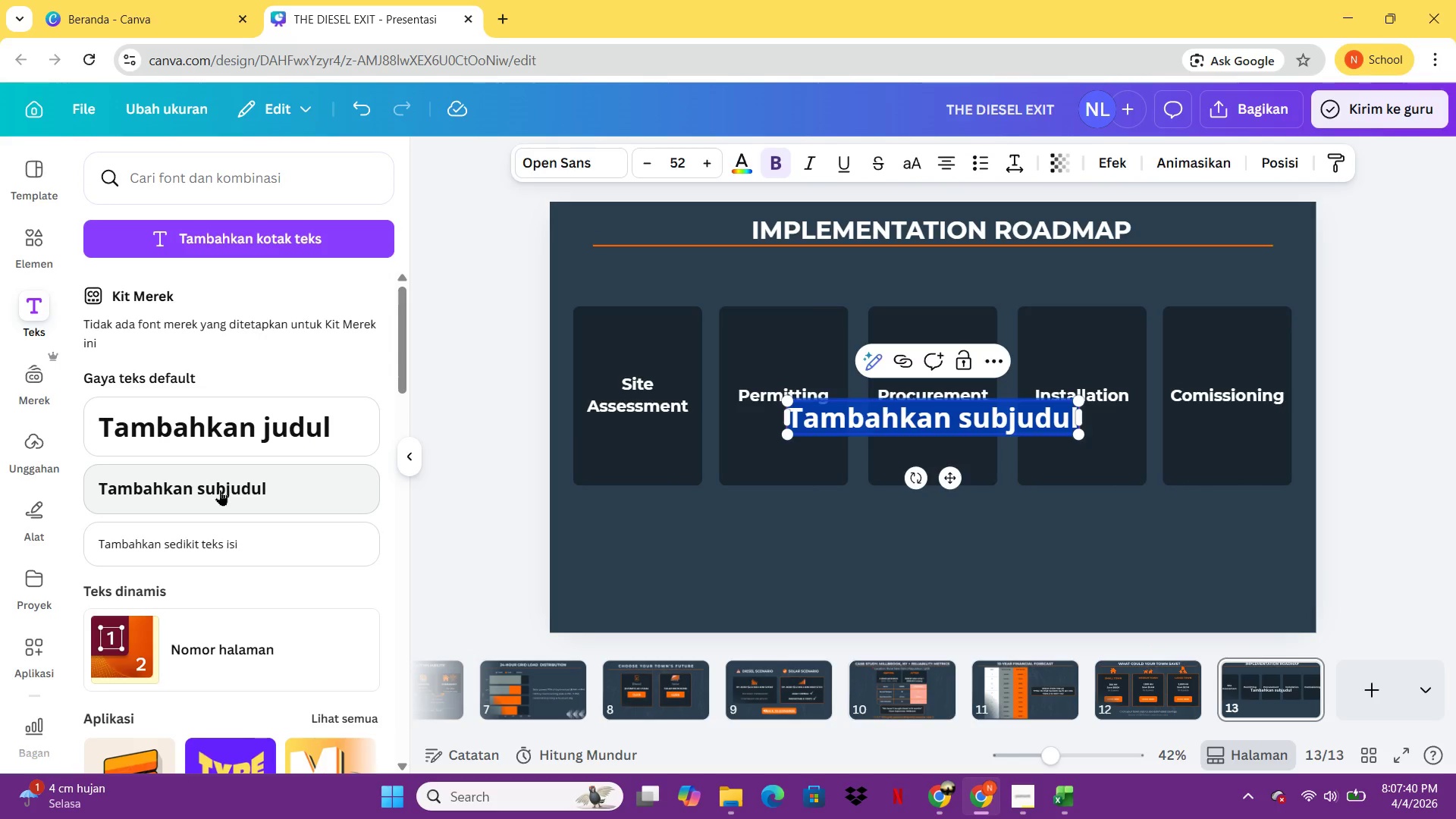 
type(Moth )
key(Backspace)
key(Backspace)
key(Backspace)
type(nth 1)
 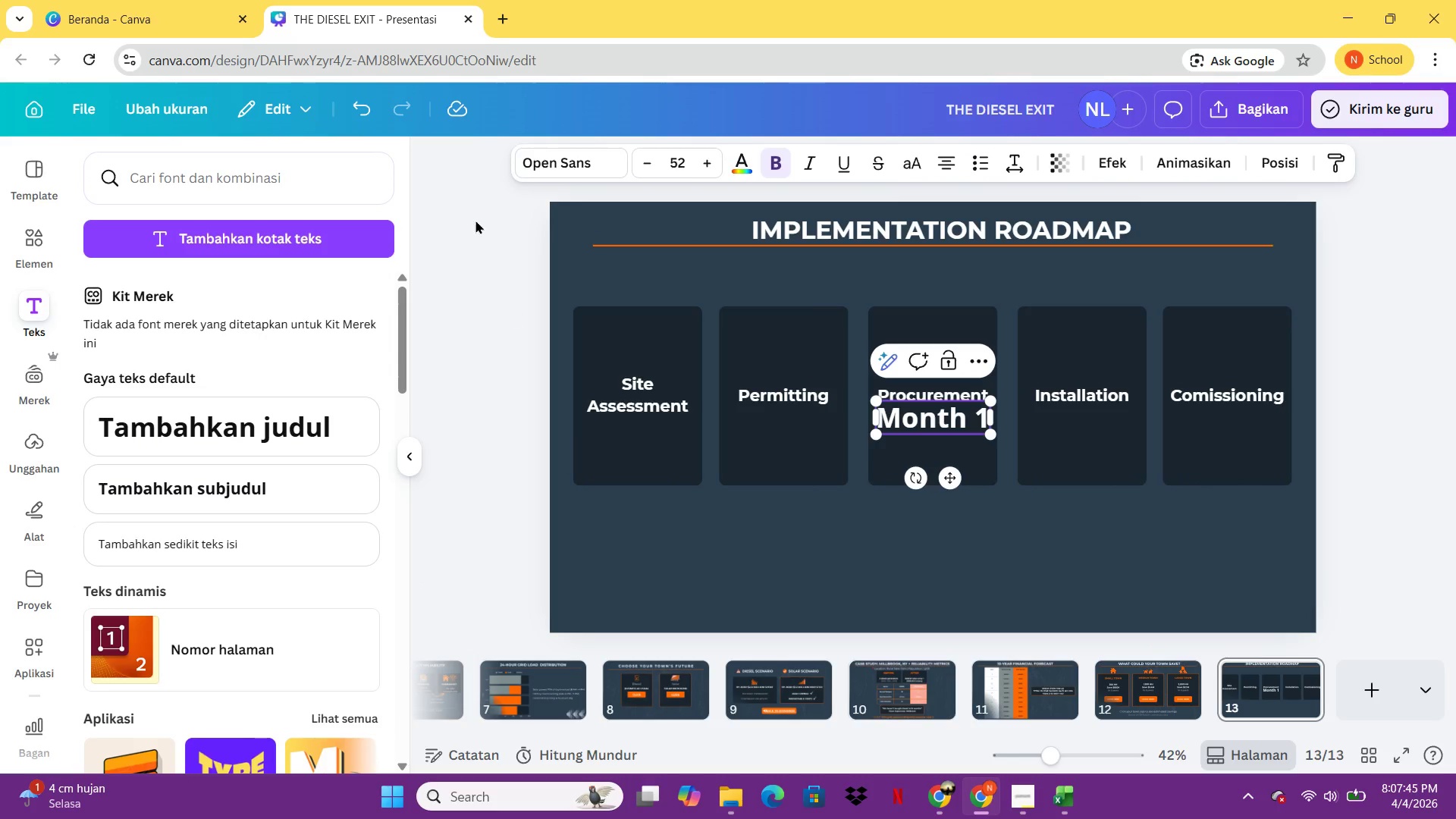 
left_click([564, 157])
 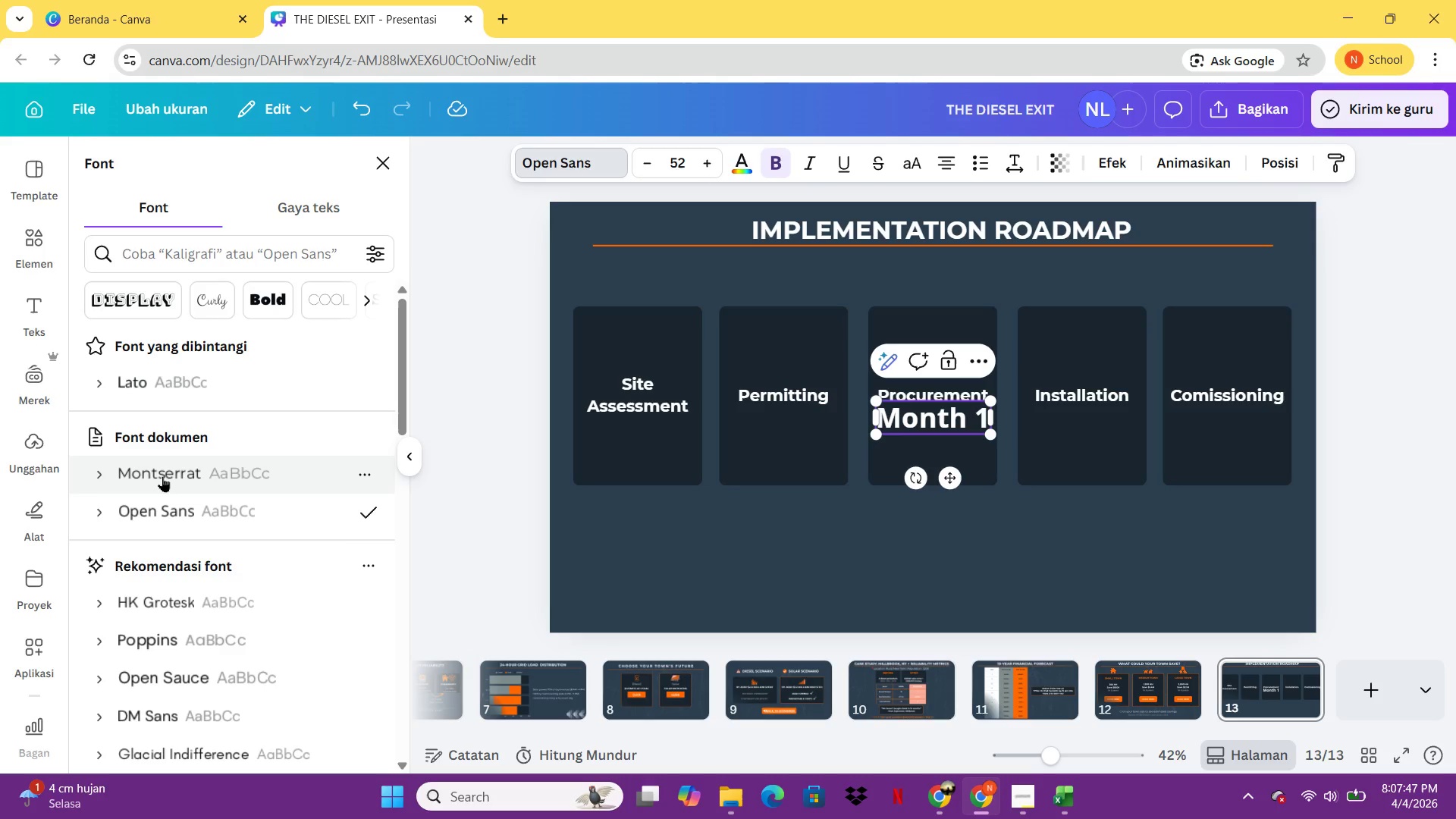 
left_click([162, 476])
 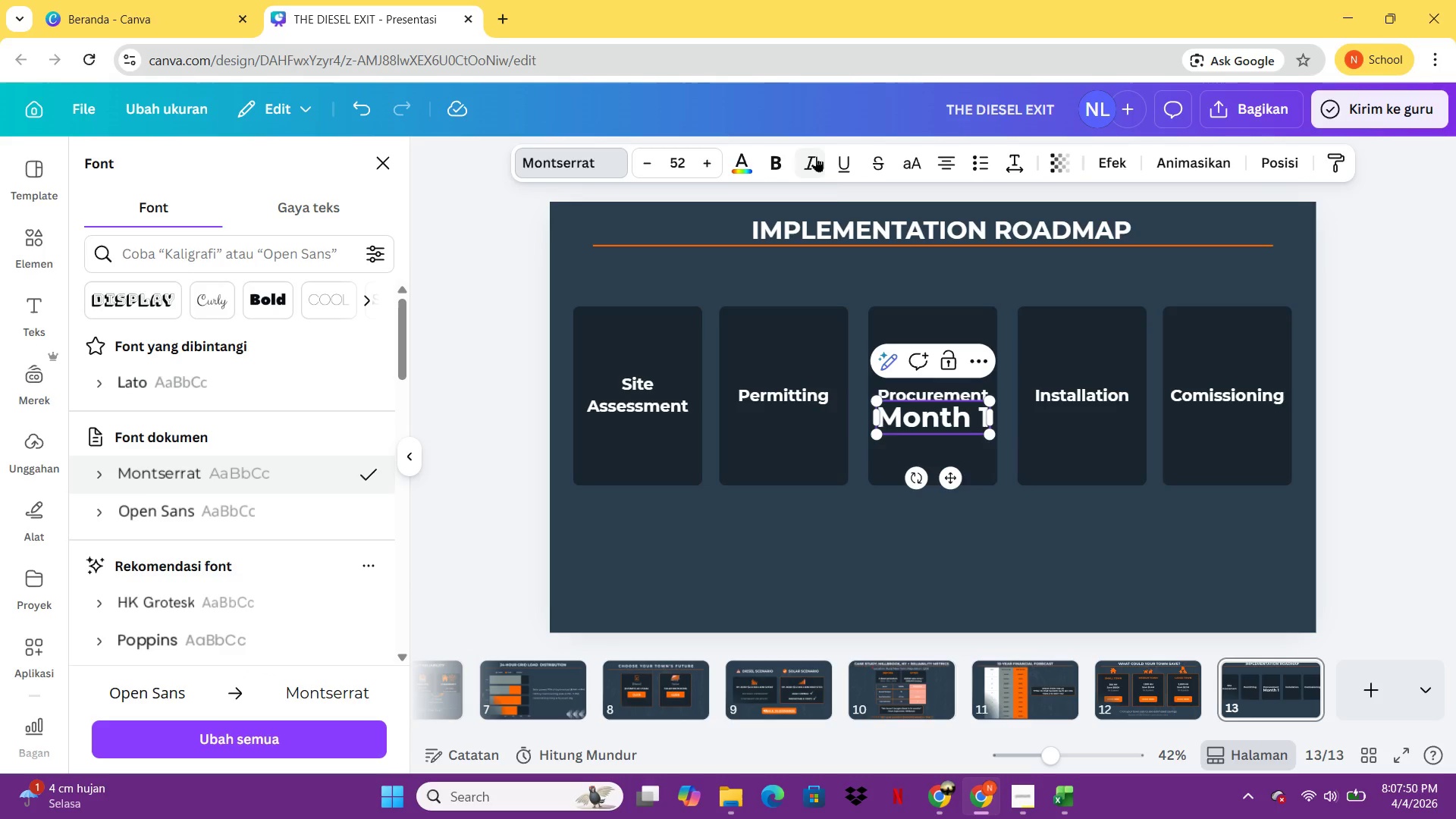 
left_click([774, 163])
 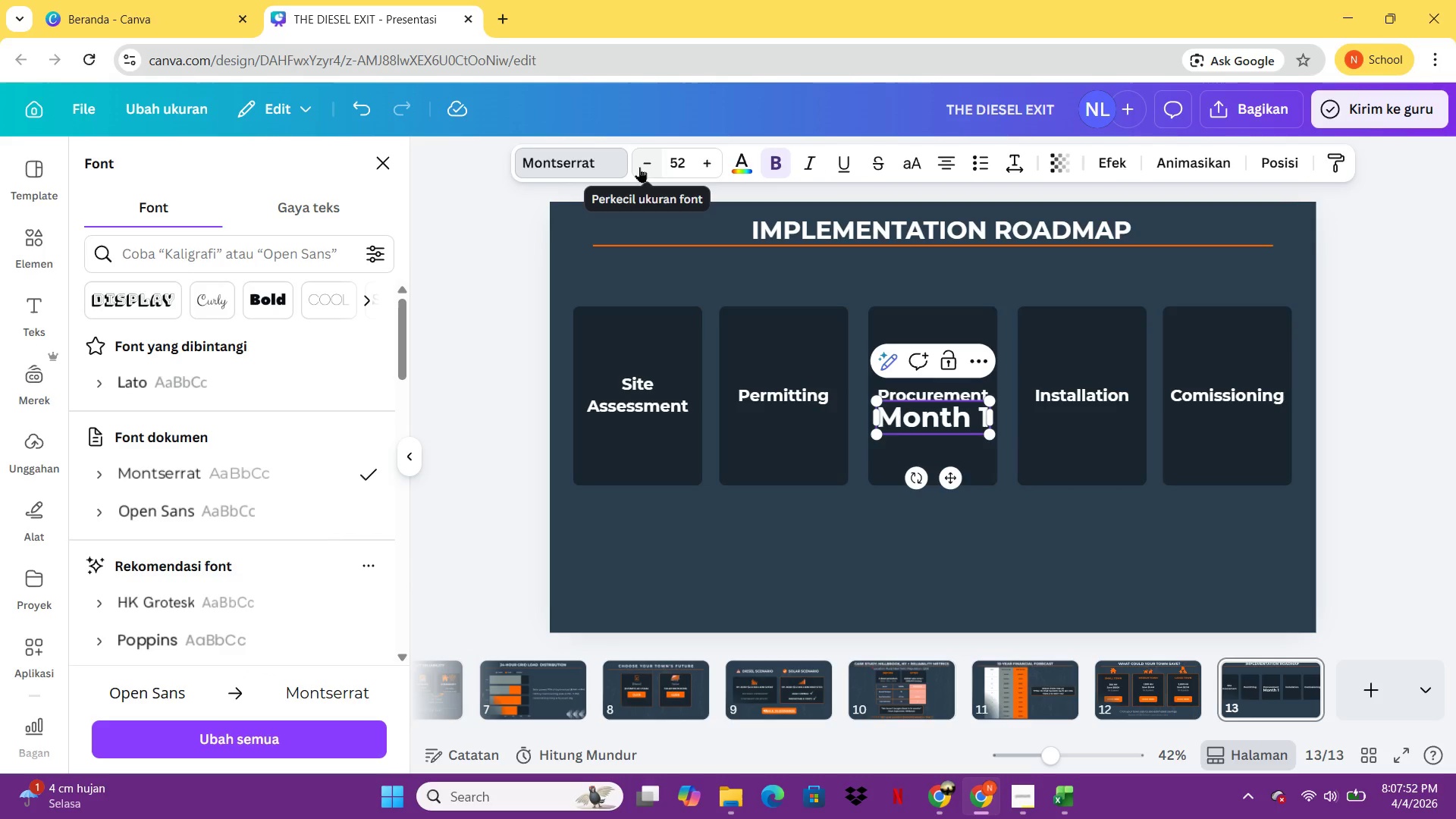 
double_click([639, 167])
 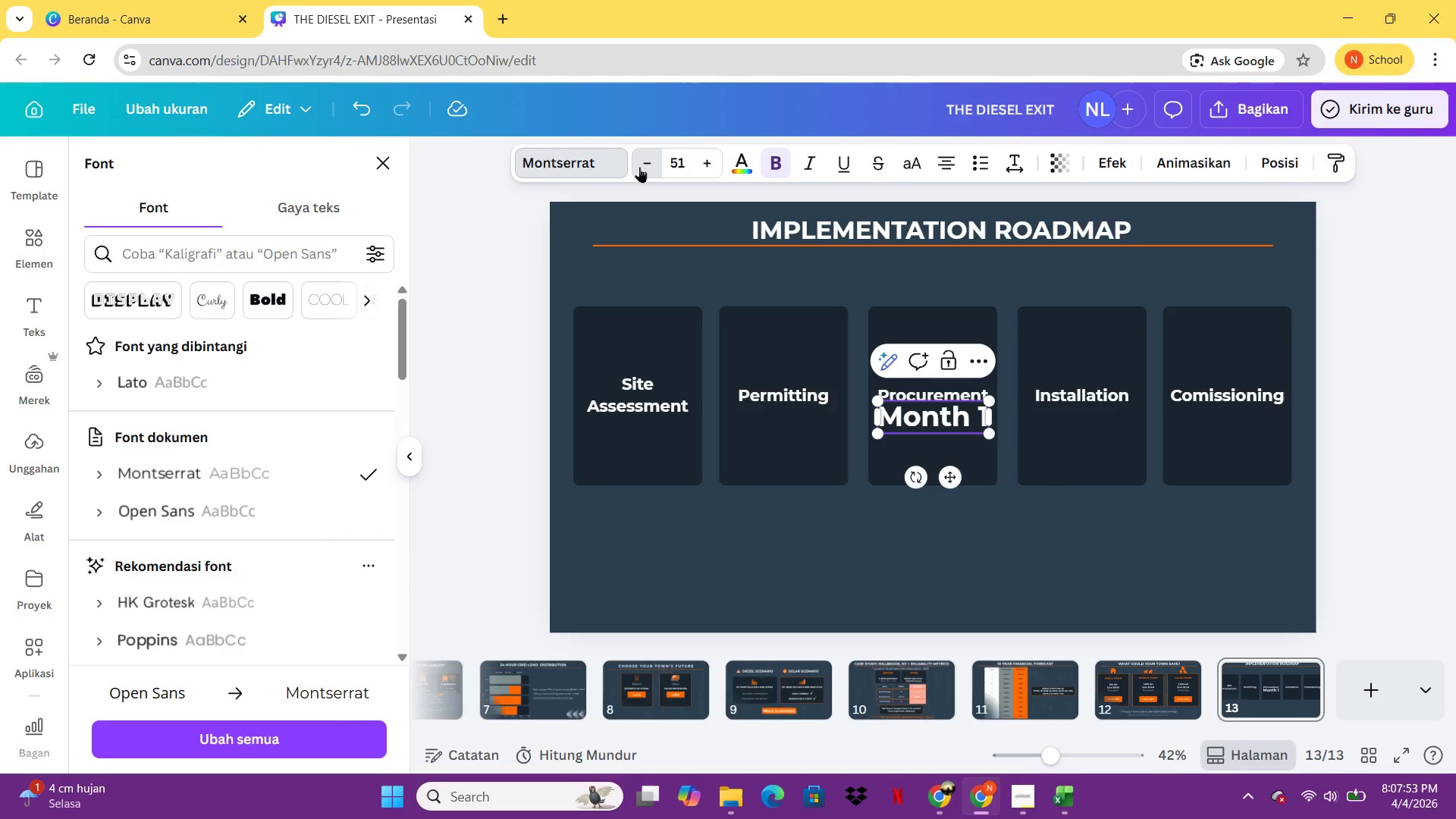 
triple_click([639, 167])
 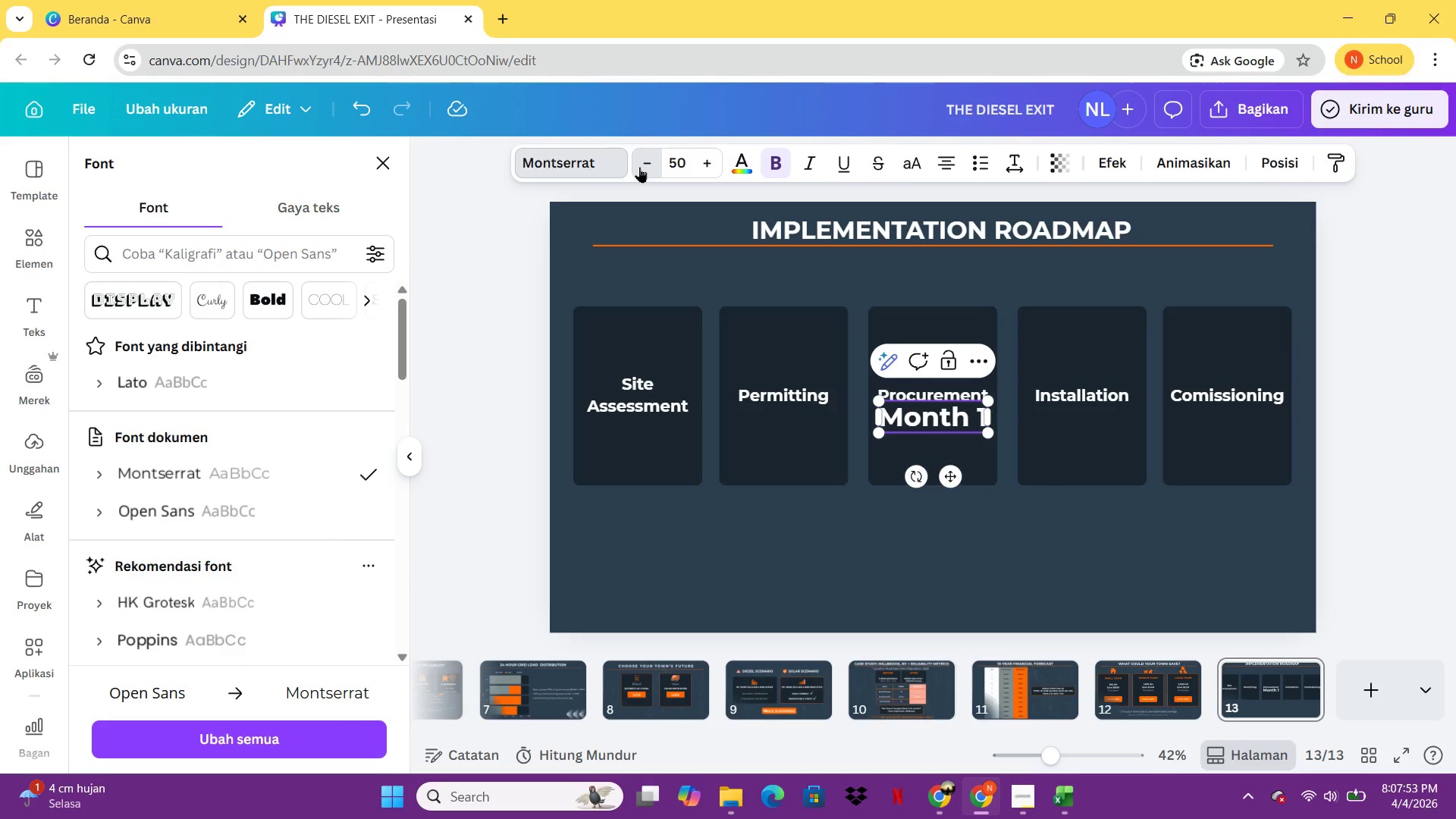 
triple_click([639, 167])
 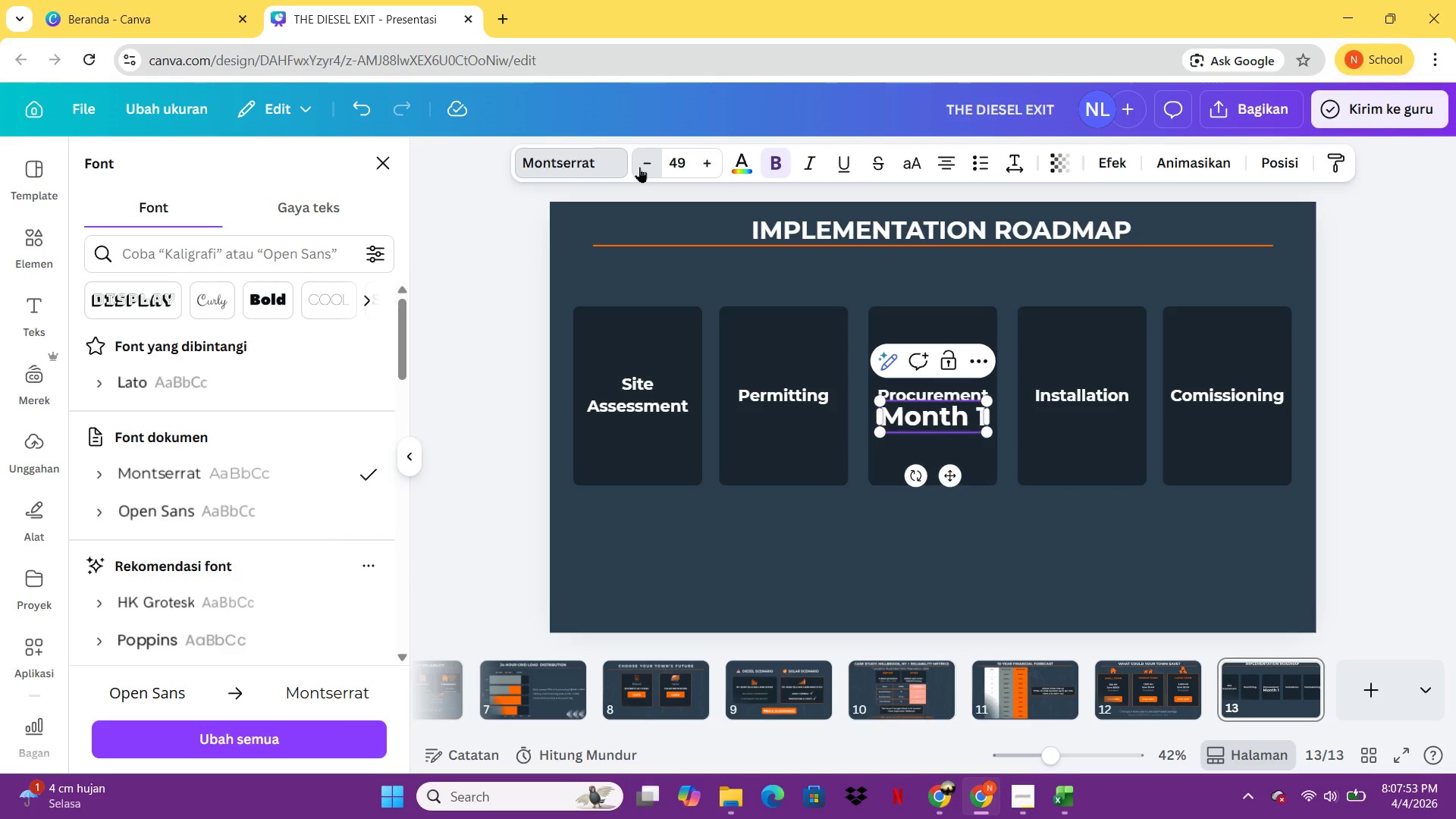 
triple_click([639, 167])
 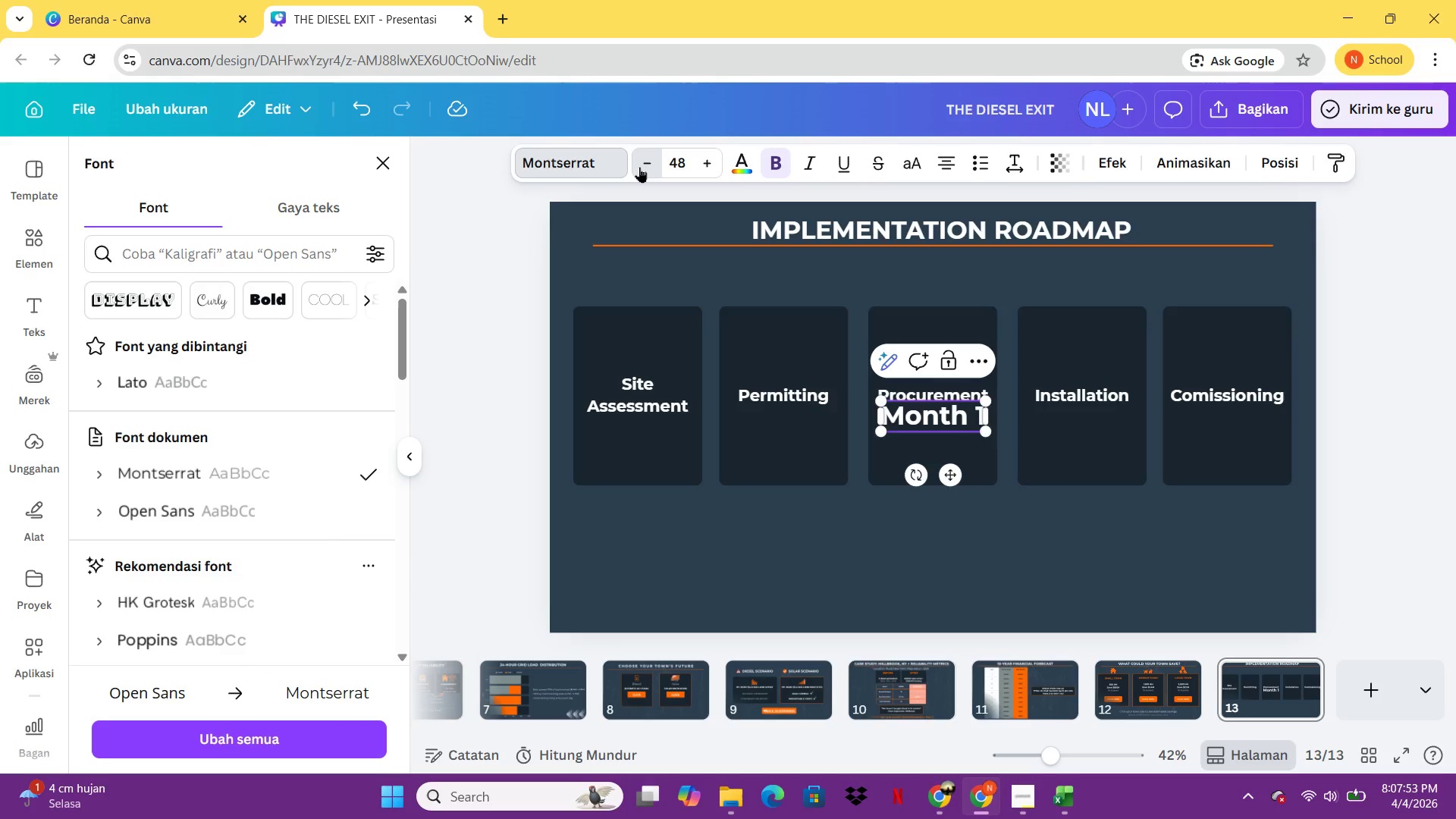 
triple_click([639, 167])
 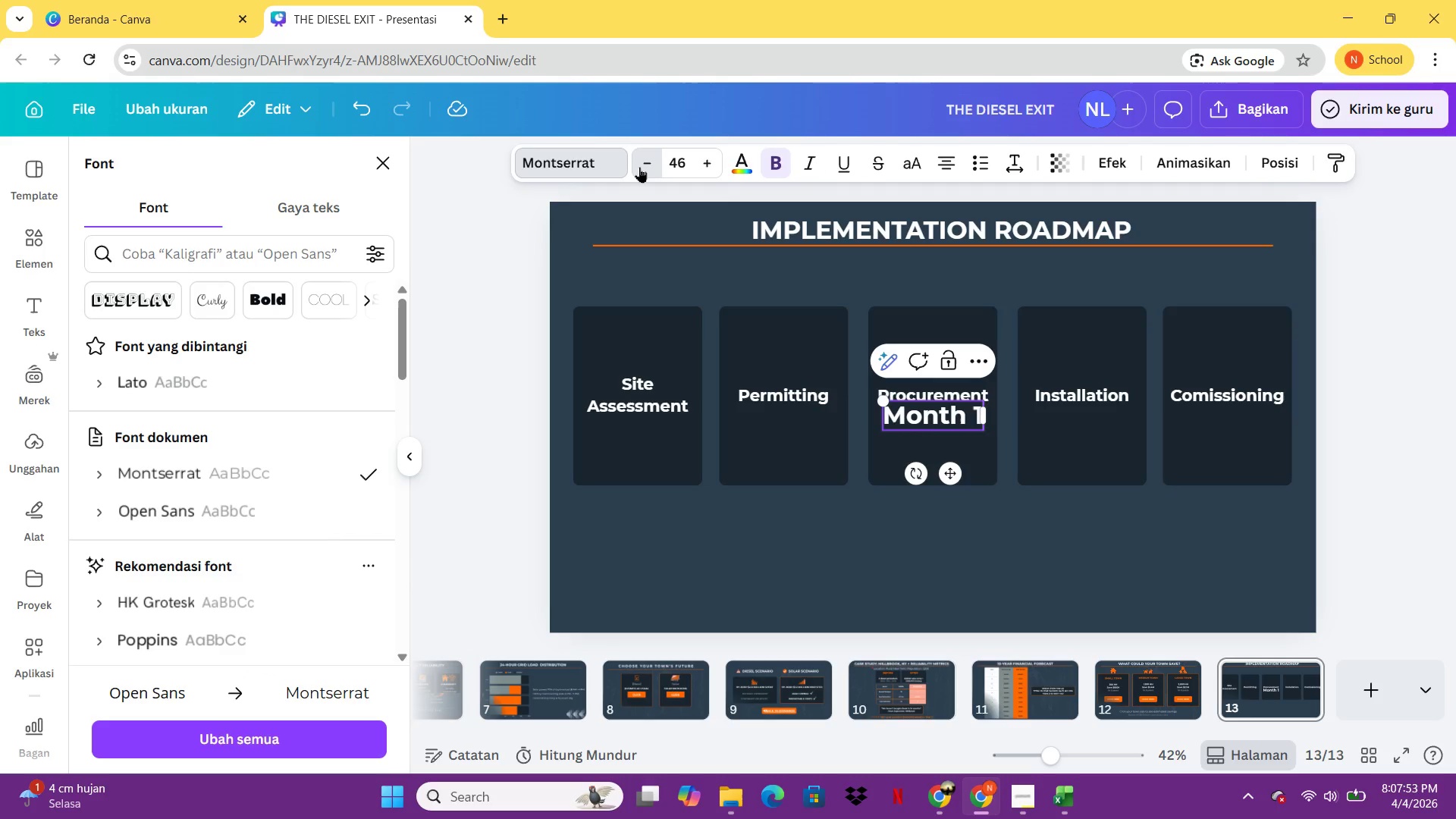 
triple_click([639, 167])
 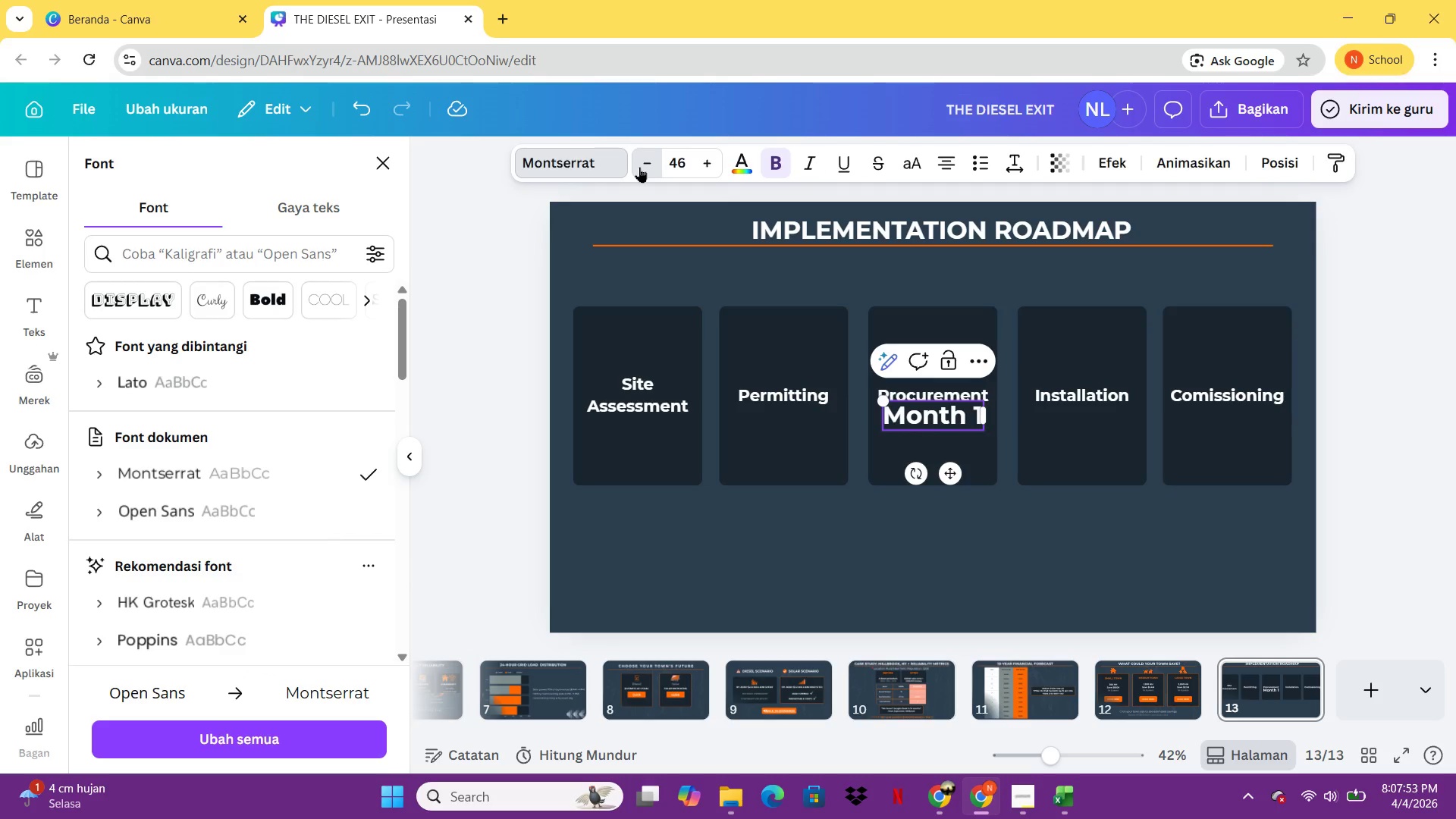 
triple_click([639, 167])
 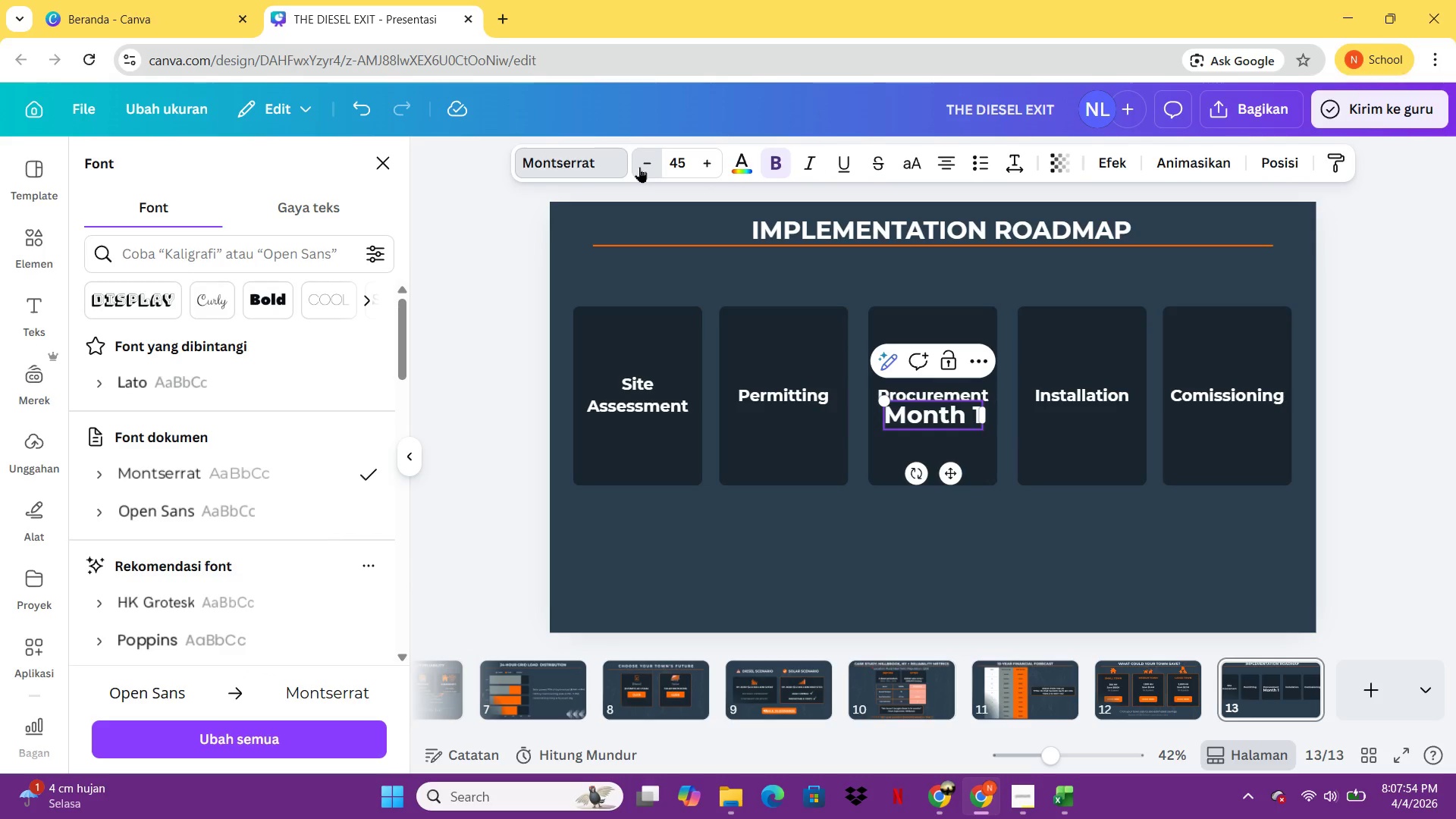 
triple_click([639, 167])
 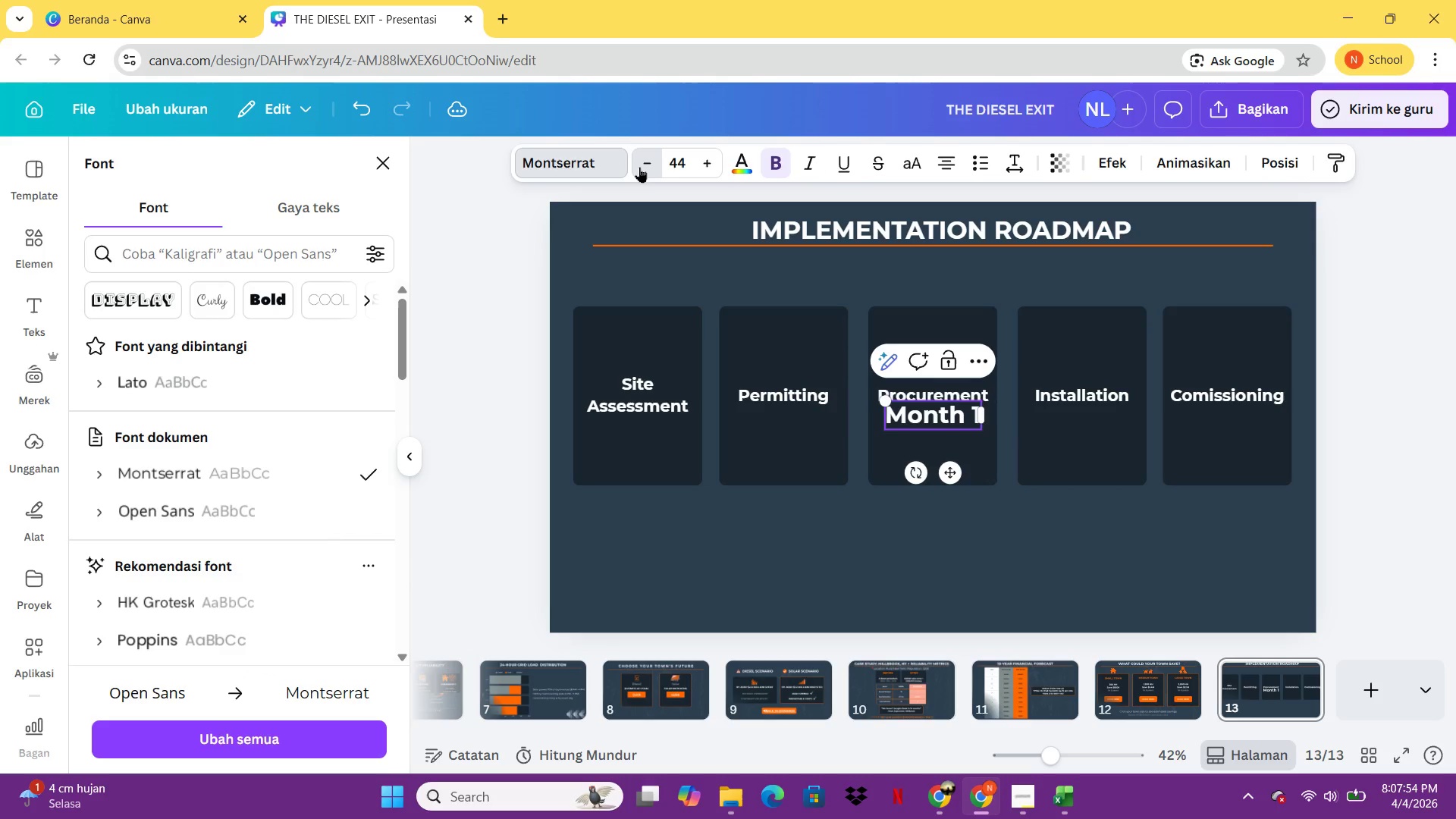 
triple_click([639, 167])
 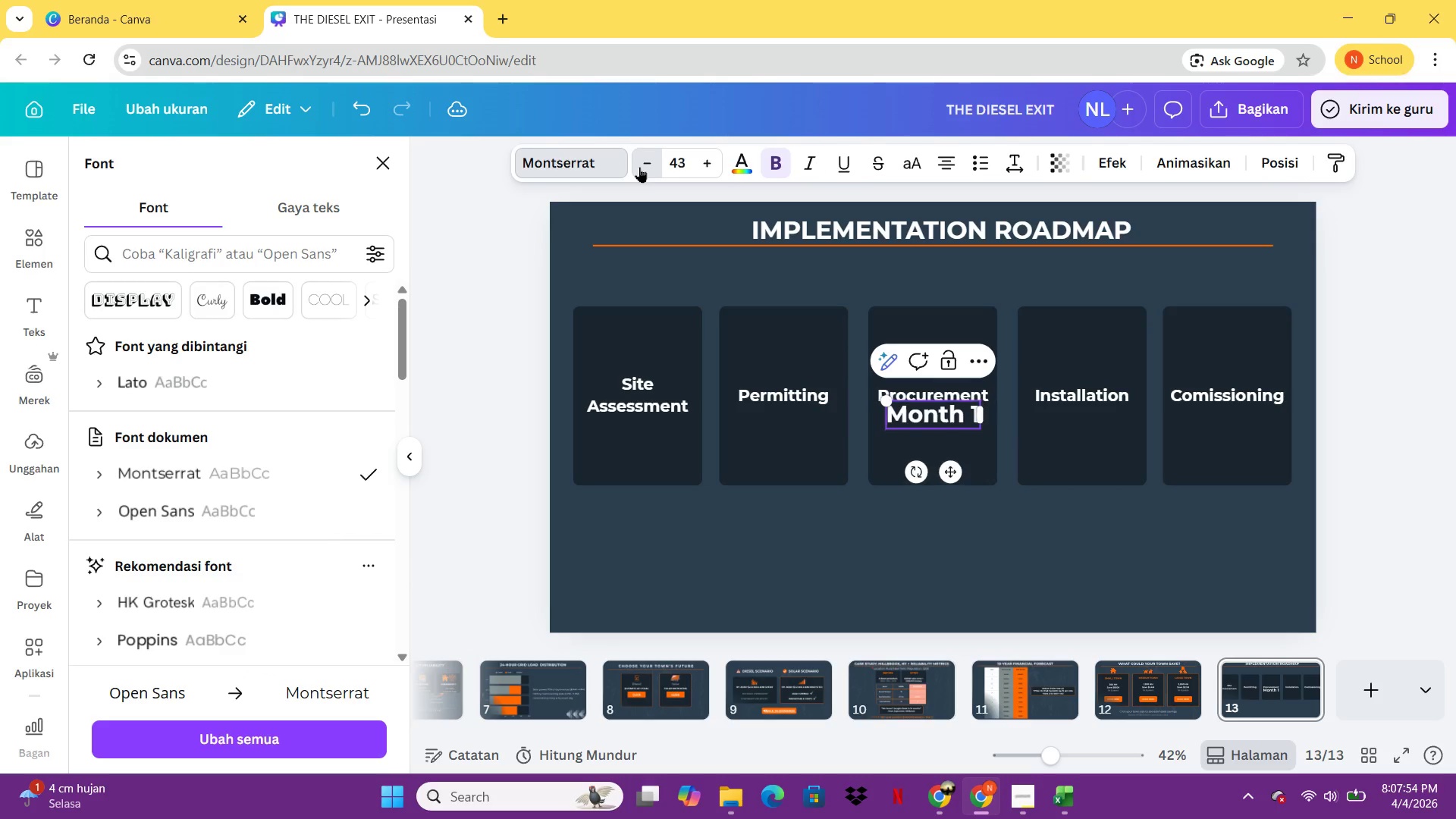 
triple_click([639, 167])
 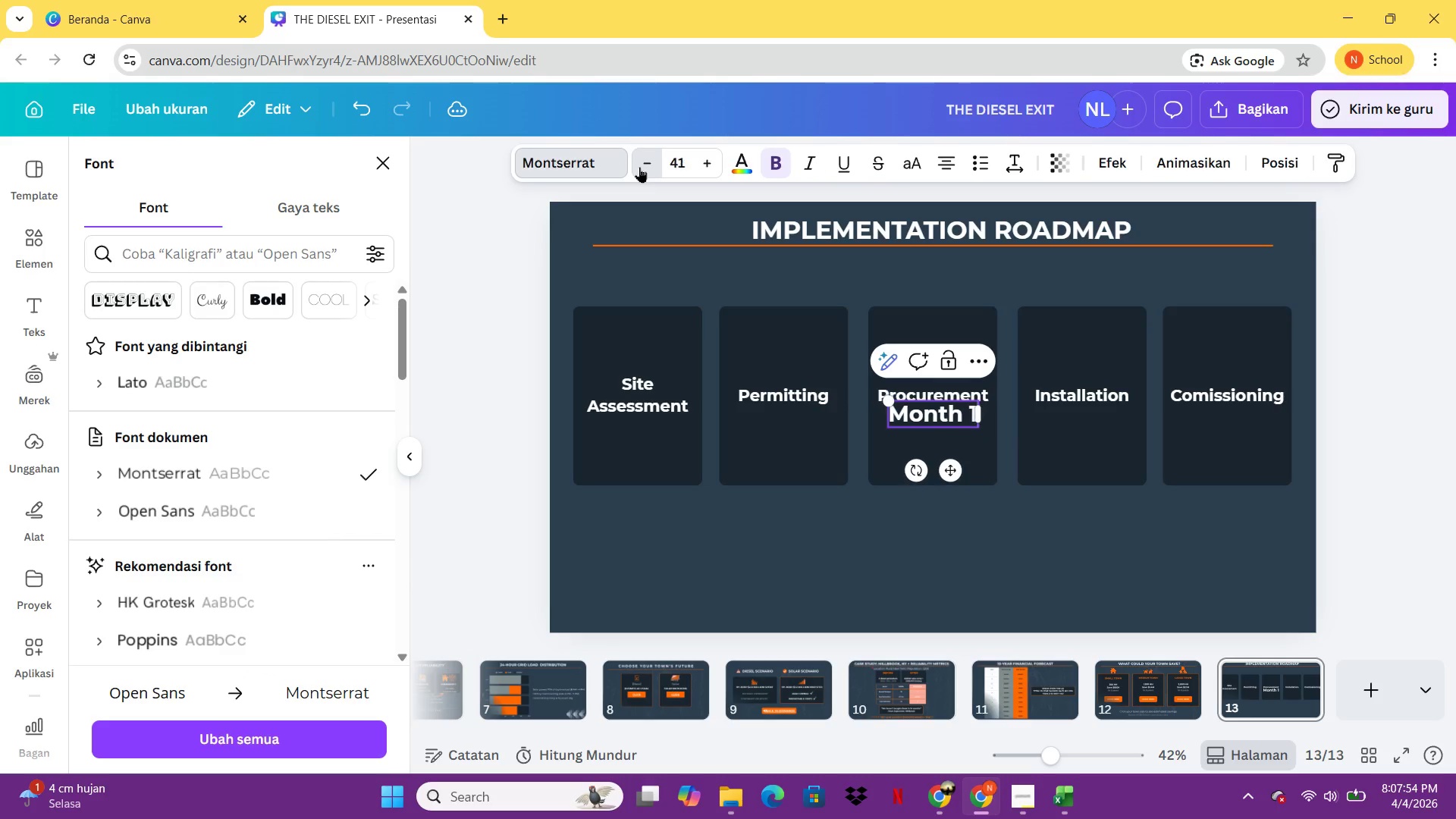 
triple_click([639, 167])
 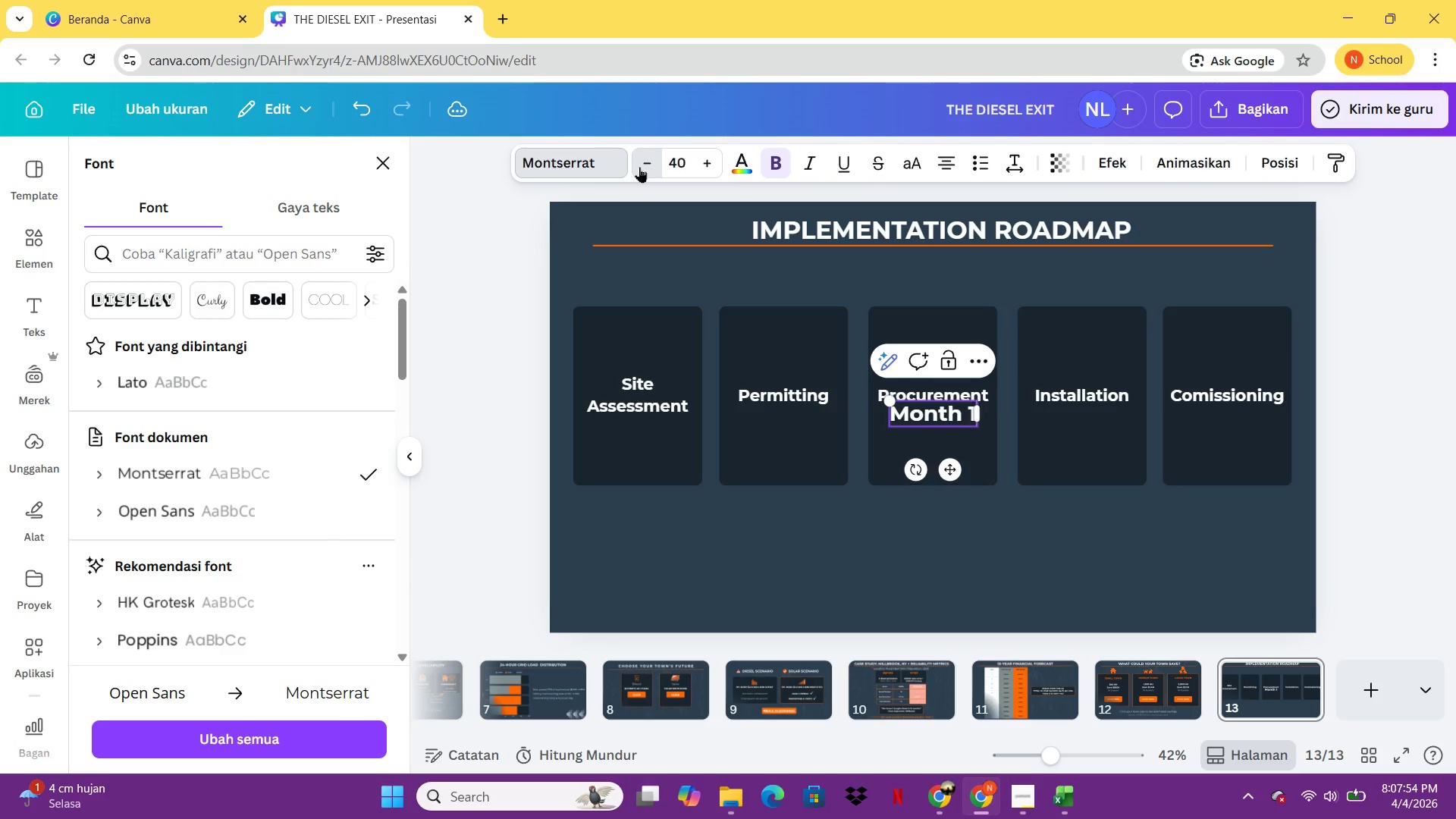 
triple_click([639, 167])
 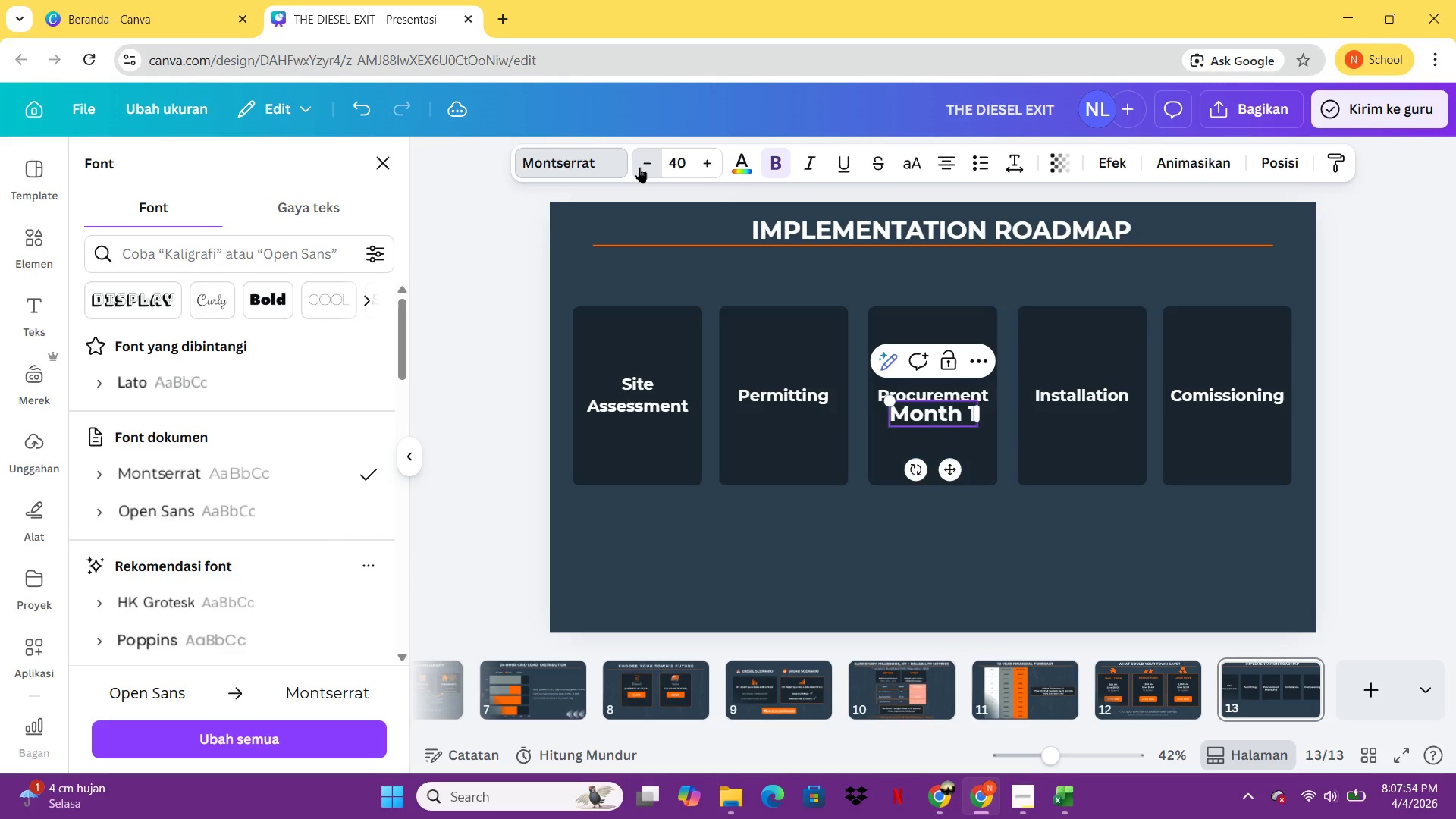 
triple_click([639, 167])
 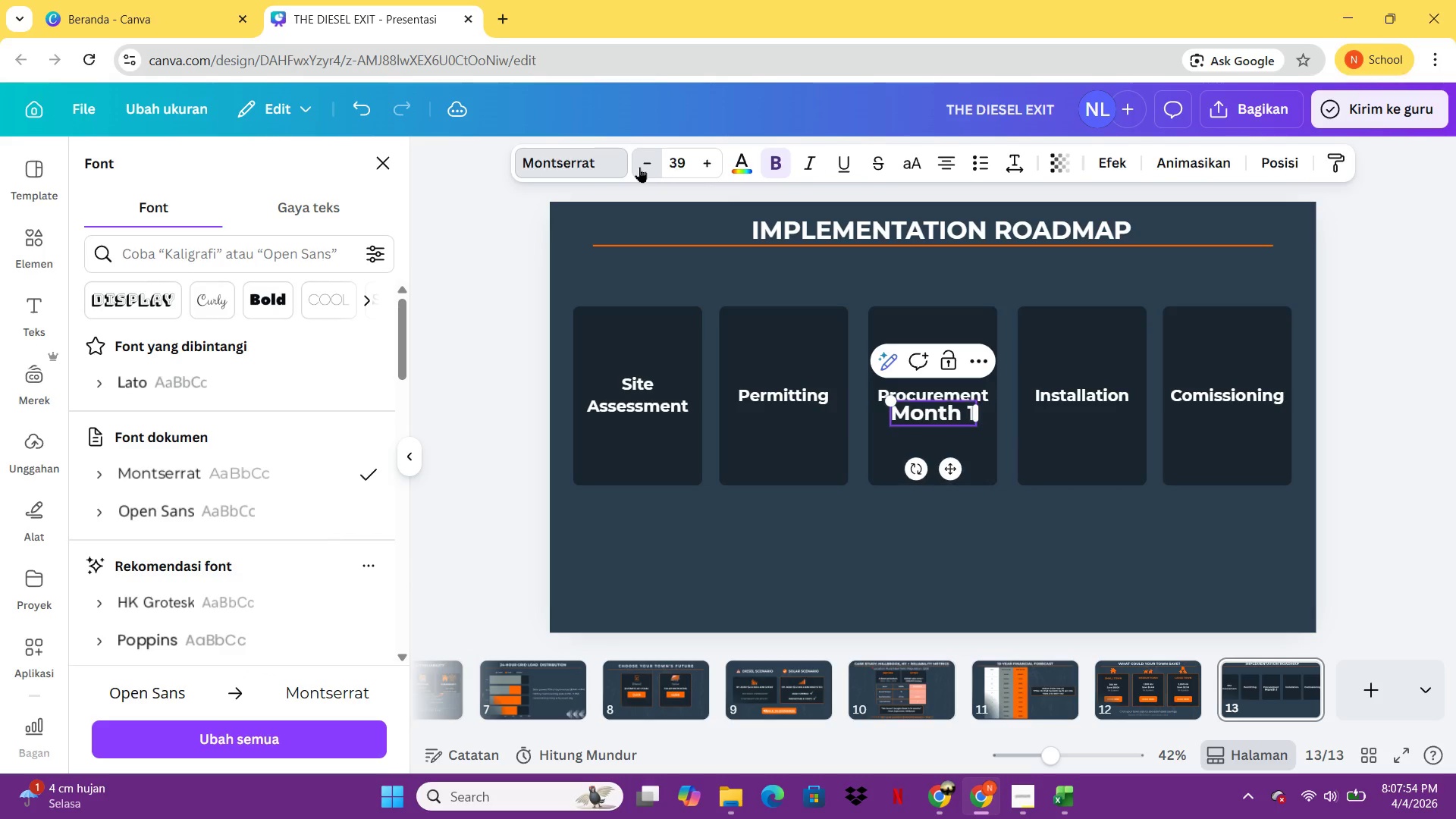 
triple_click([639, 167])
 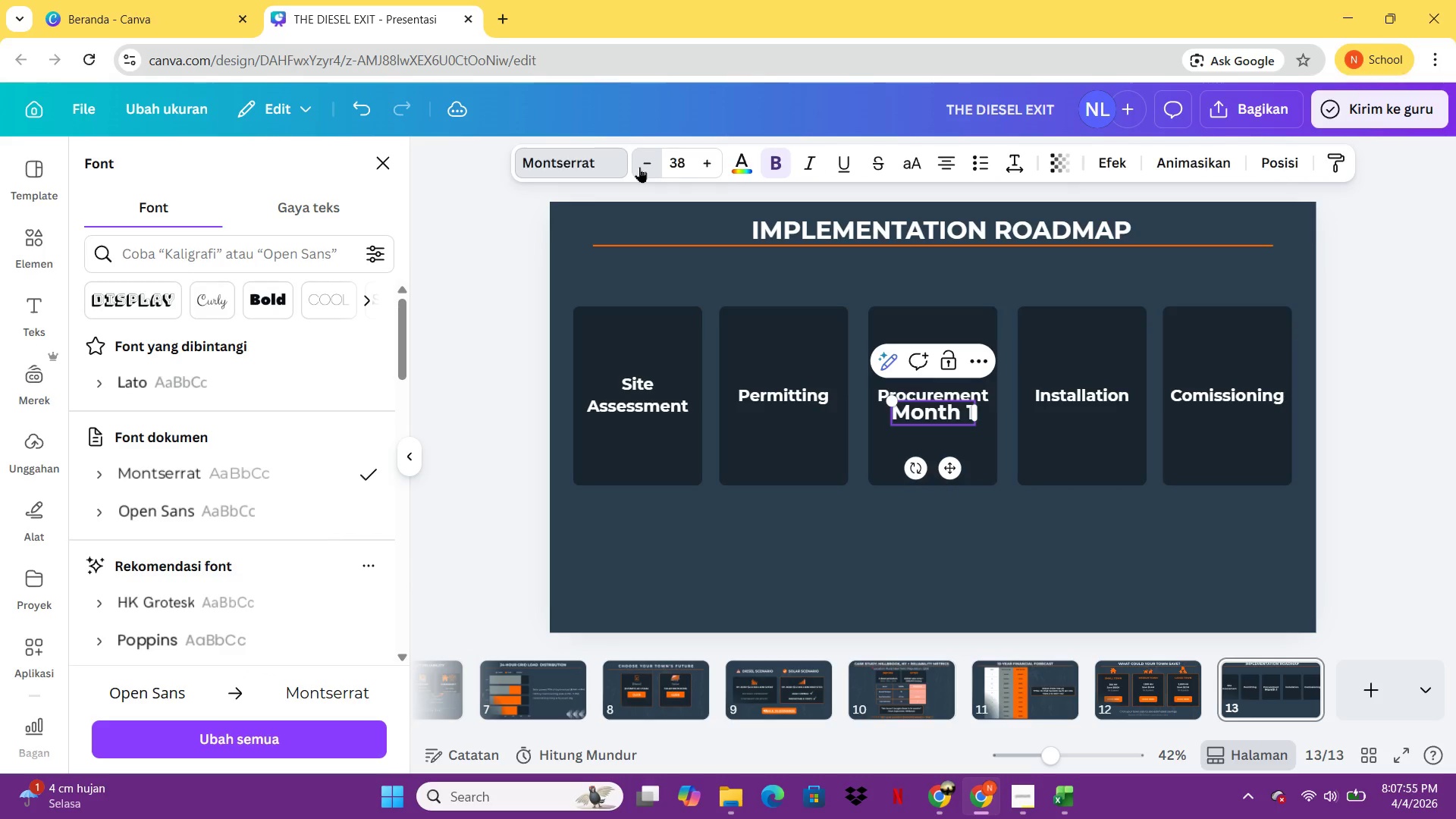 
triple_click([639, 167])
 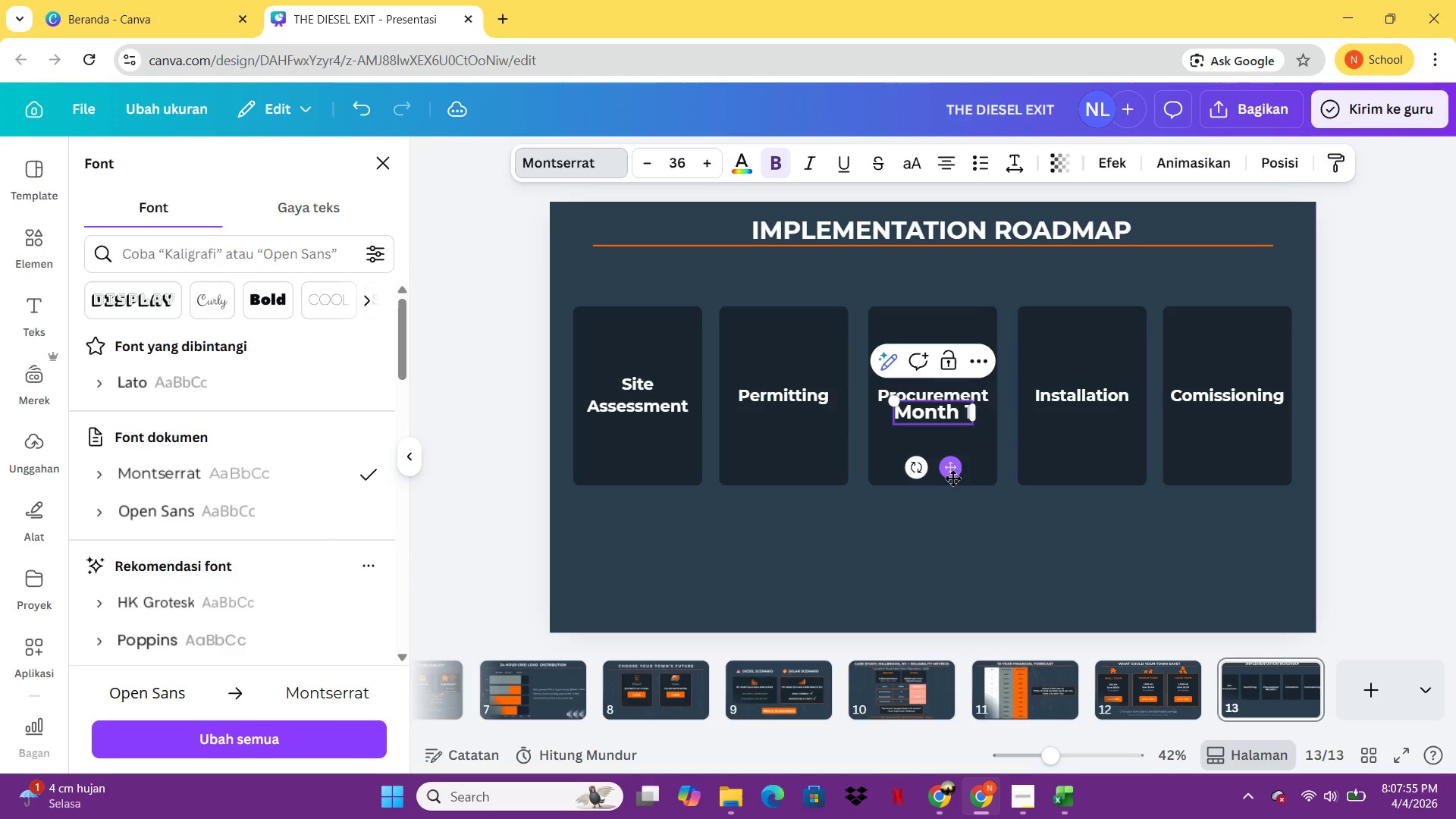 
left_click_drag(start_coordinate=[952, 478], to_coordinate=[660, 360])
 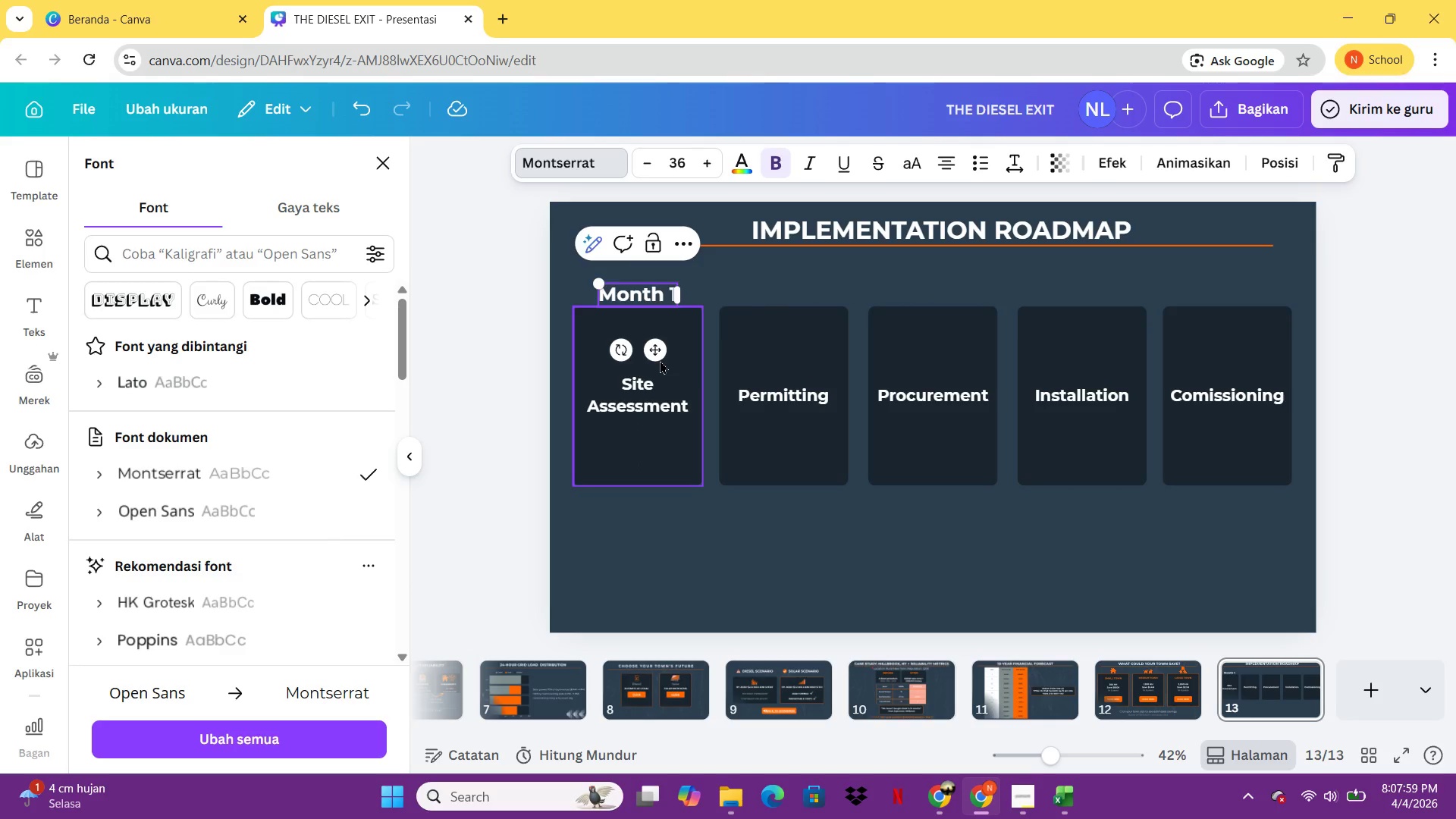 
key(Control+C)
 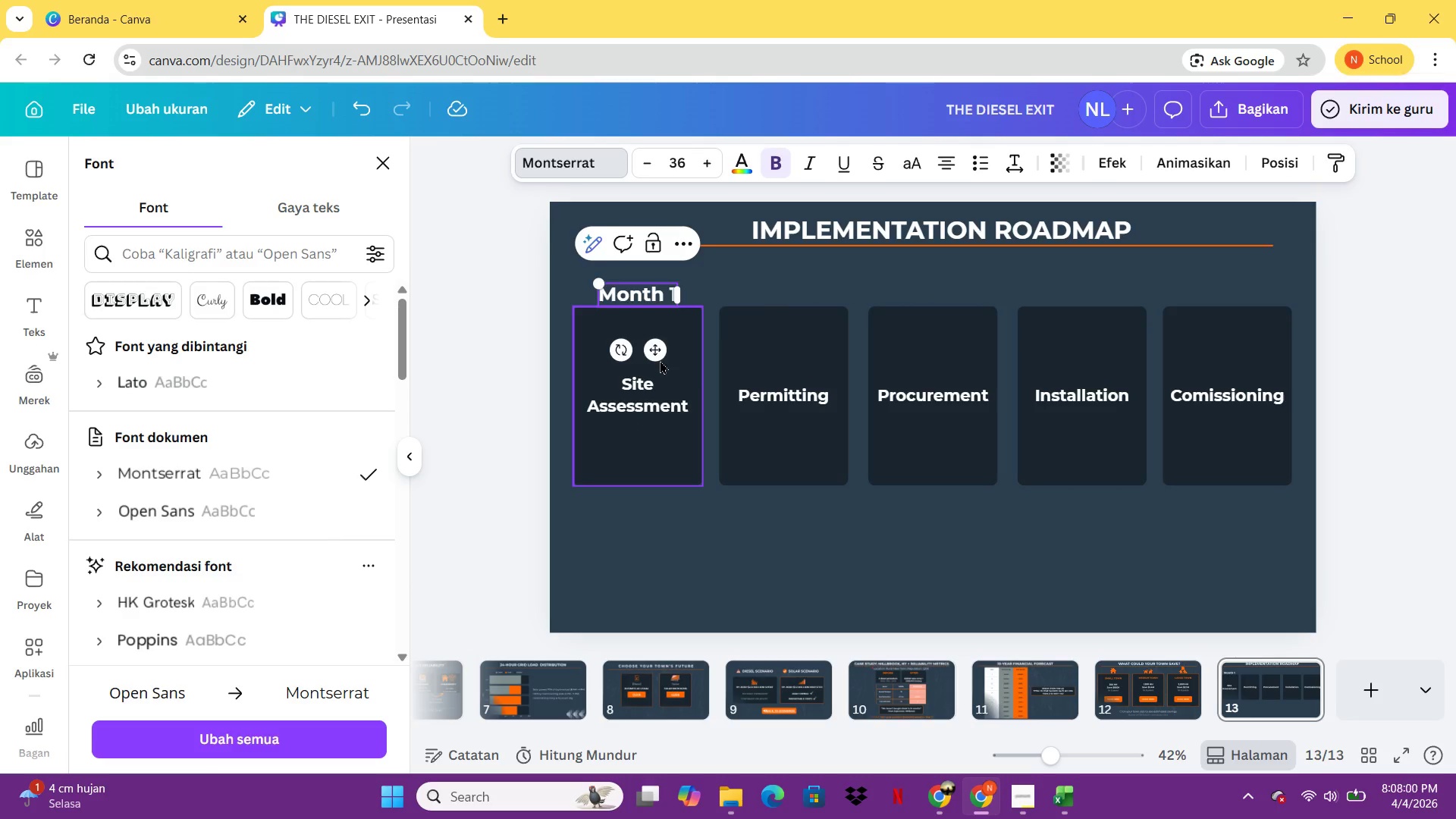 
key(Control+V)
 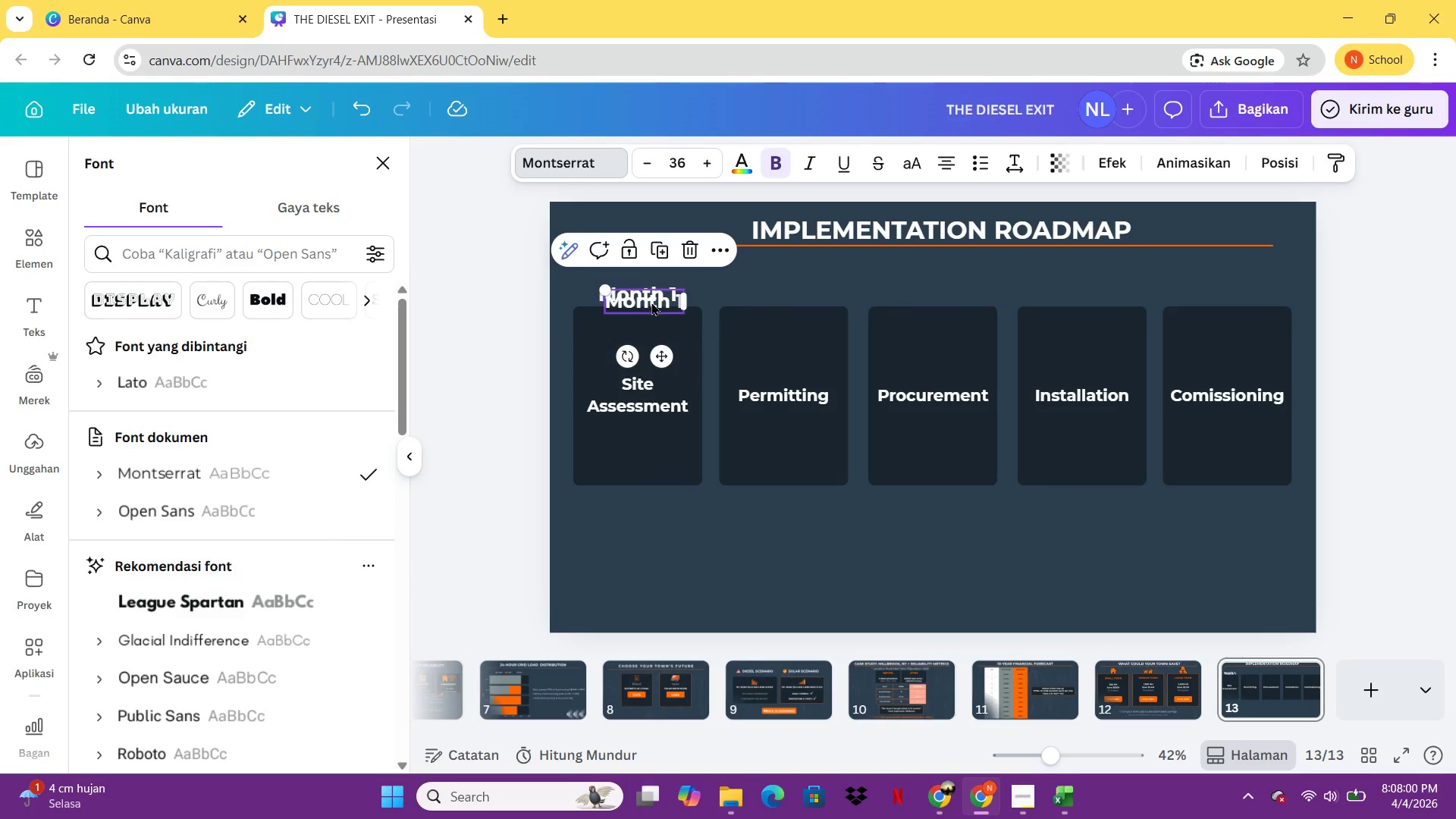 
left_click_drag(start_coordinate=[651, 300], to_coordinate=[788, 293])
 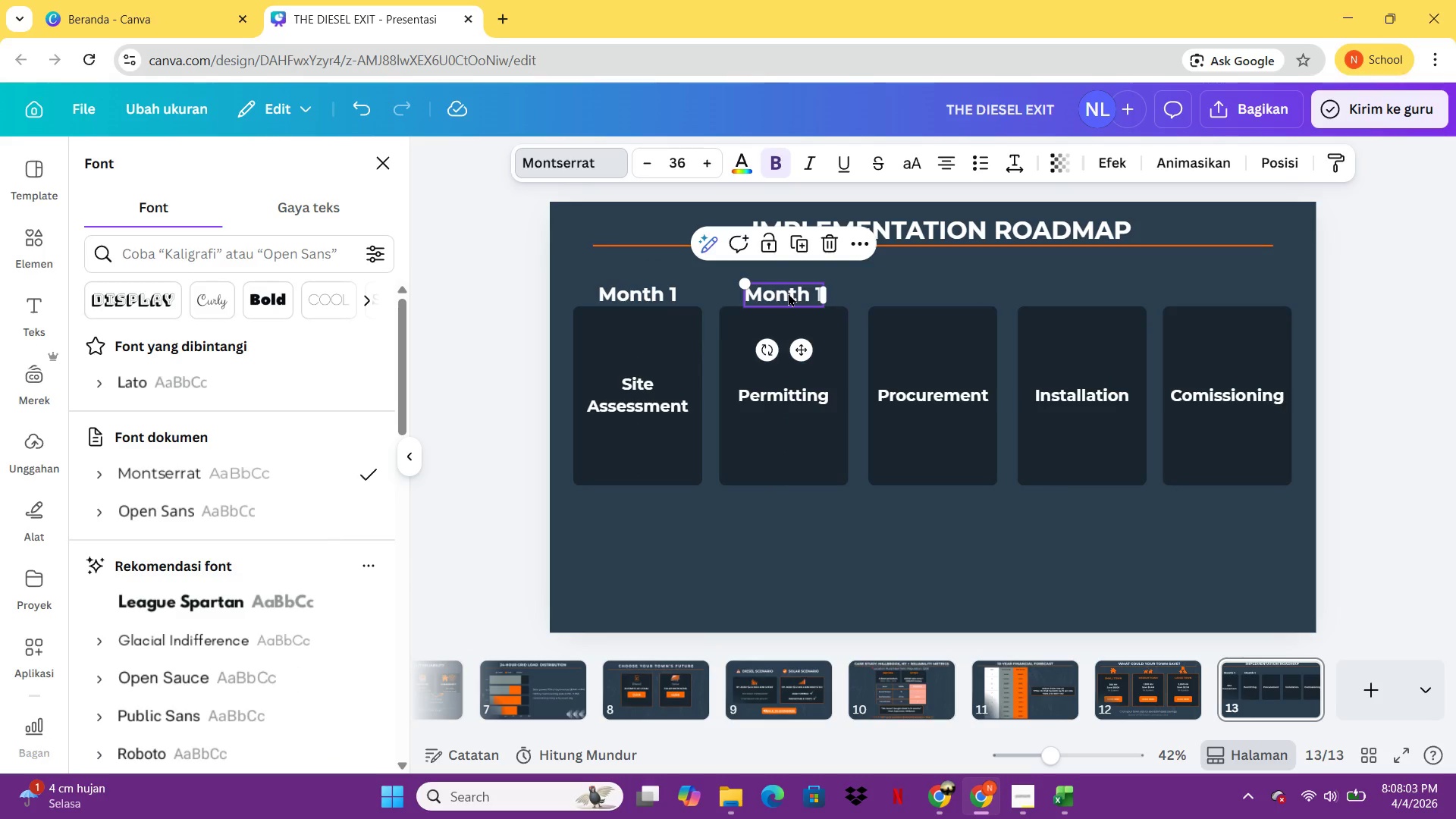 
double_click([788, 293])
 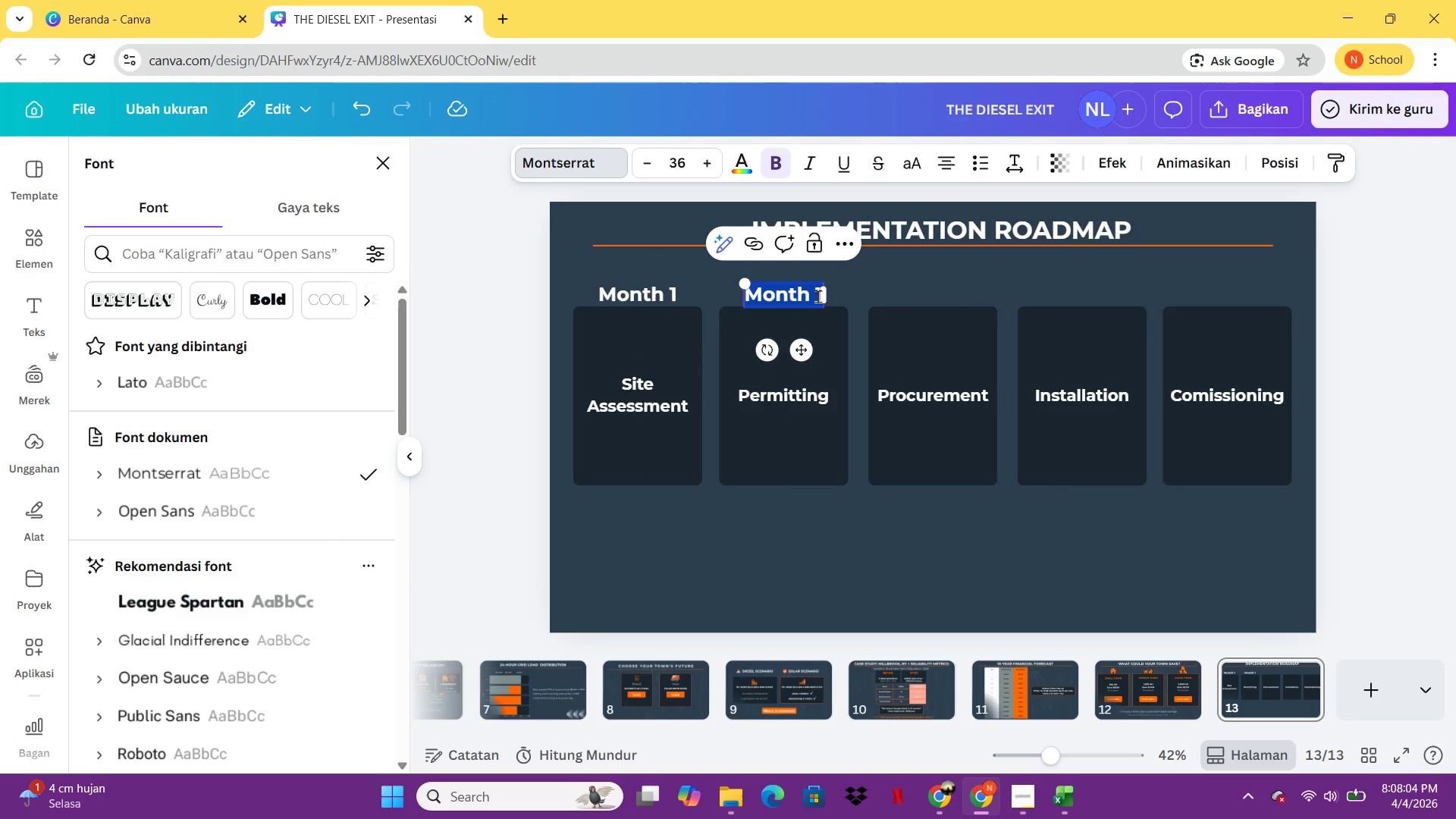 
left_click([816, 296])
 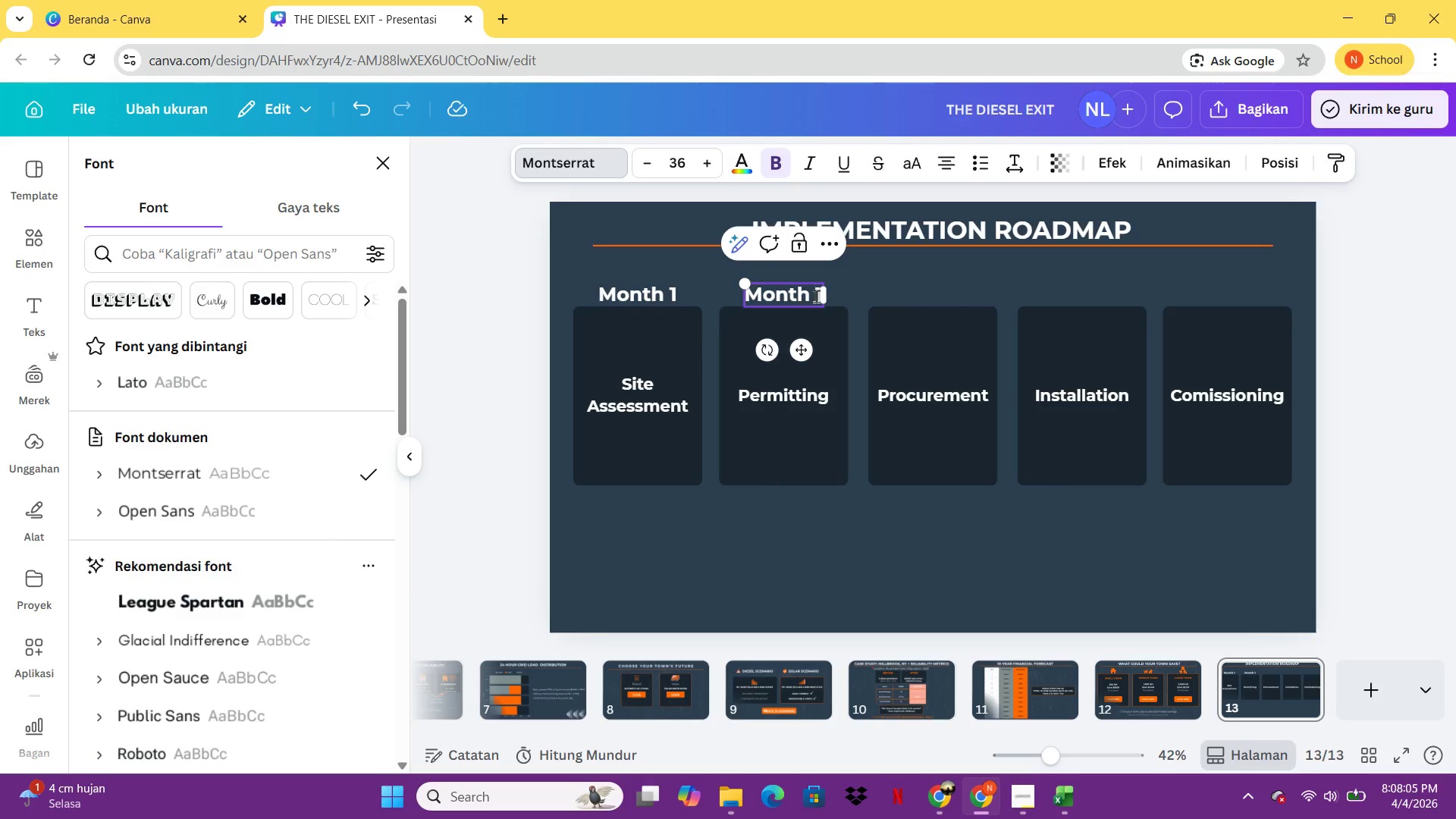 
key(ArrowRight)
 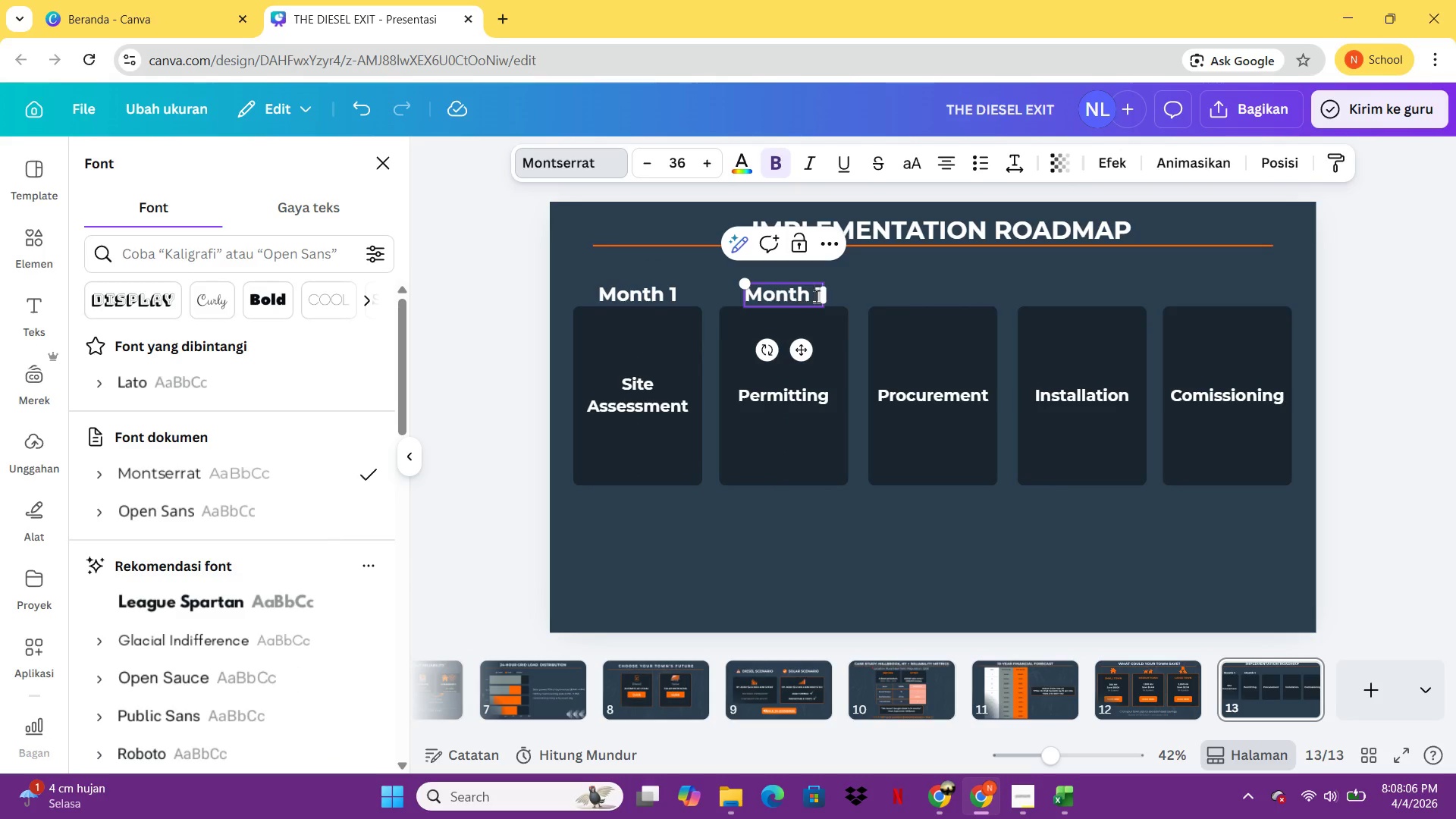 
key(Backspace)
 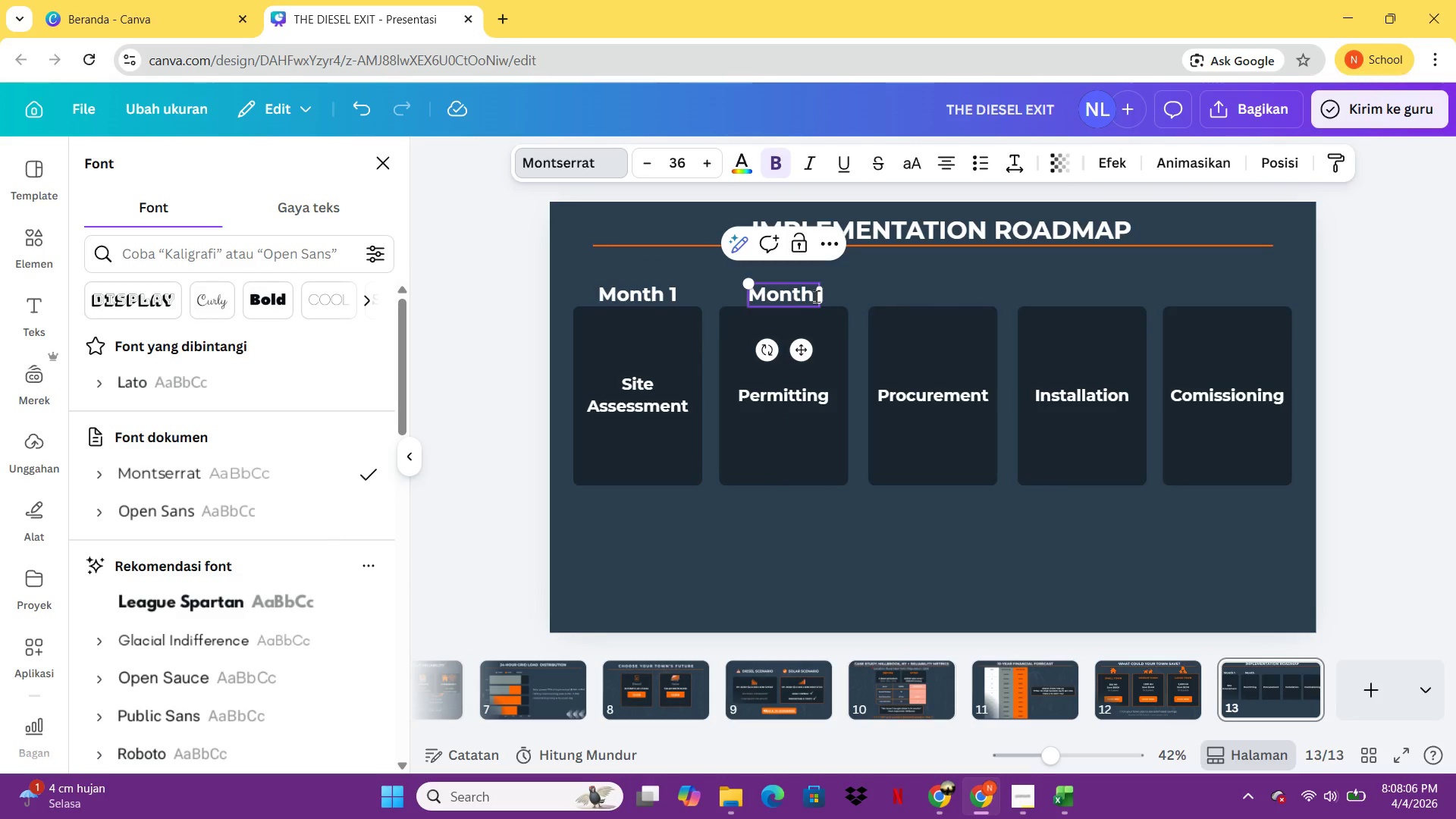 
key(2)
 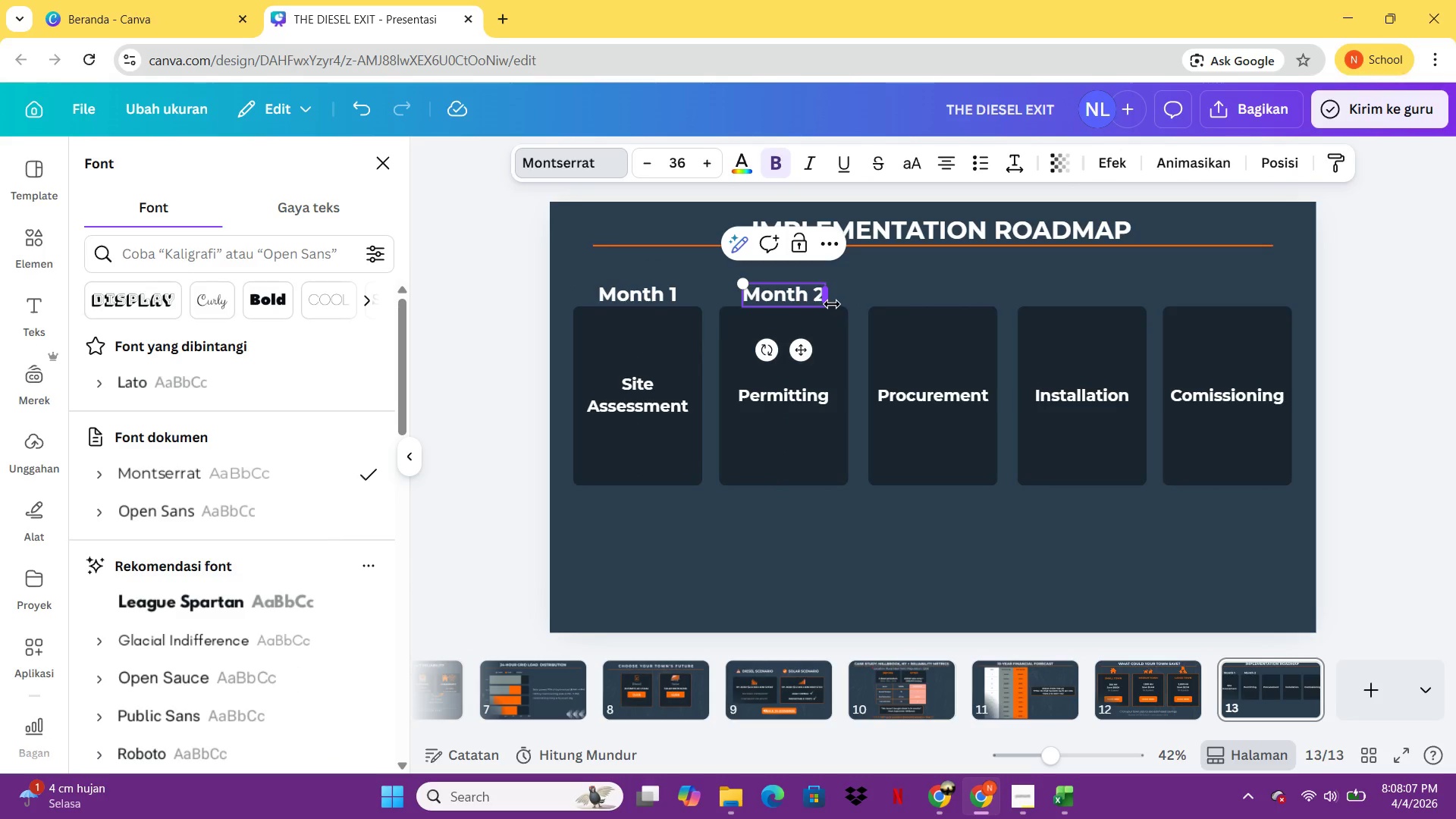 
left_click([832, 304])
 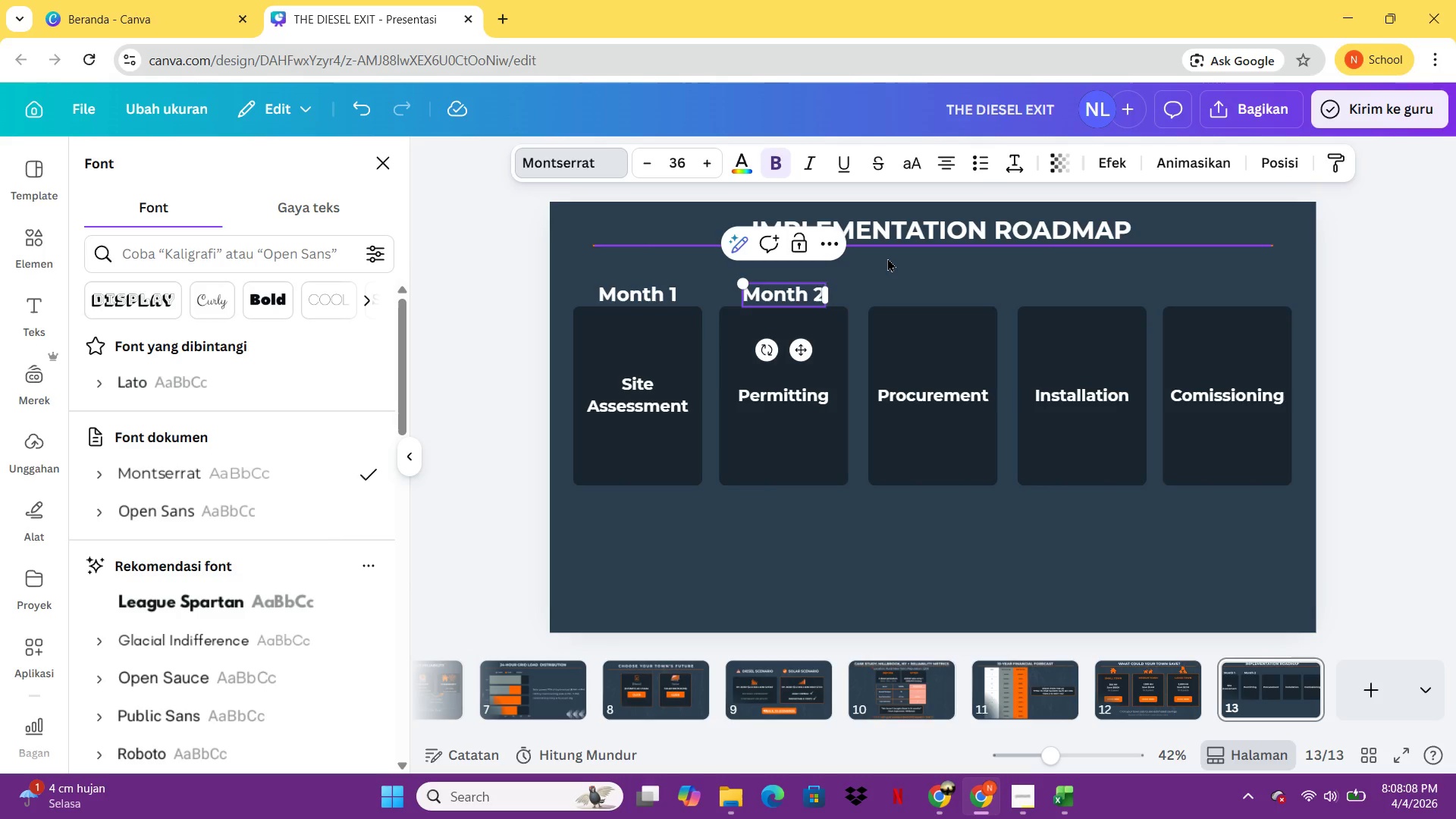 
left_click([888, 258])
 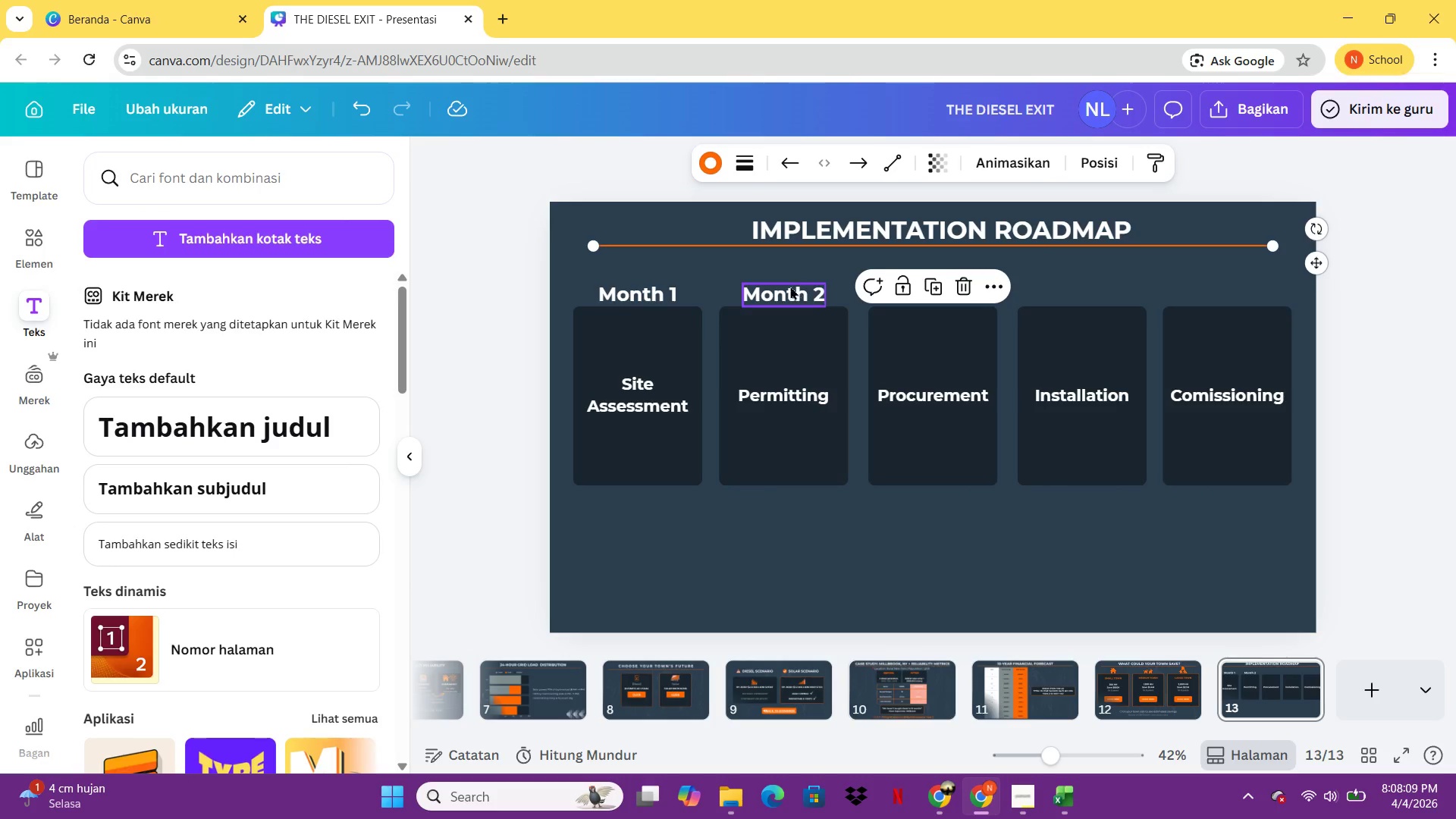 
left_click([790, 286])
 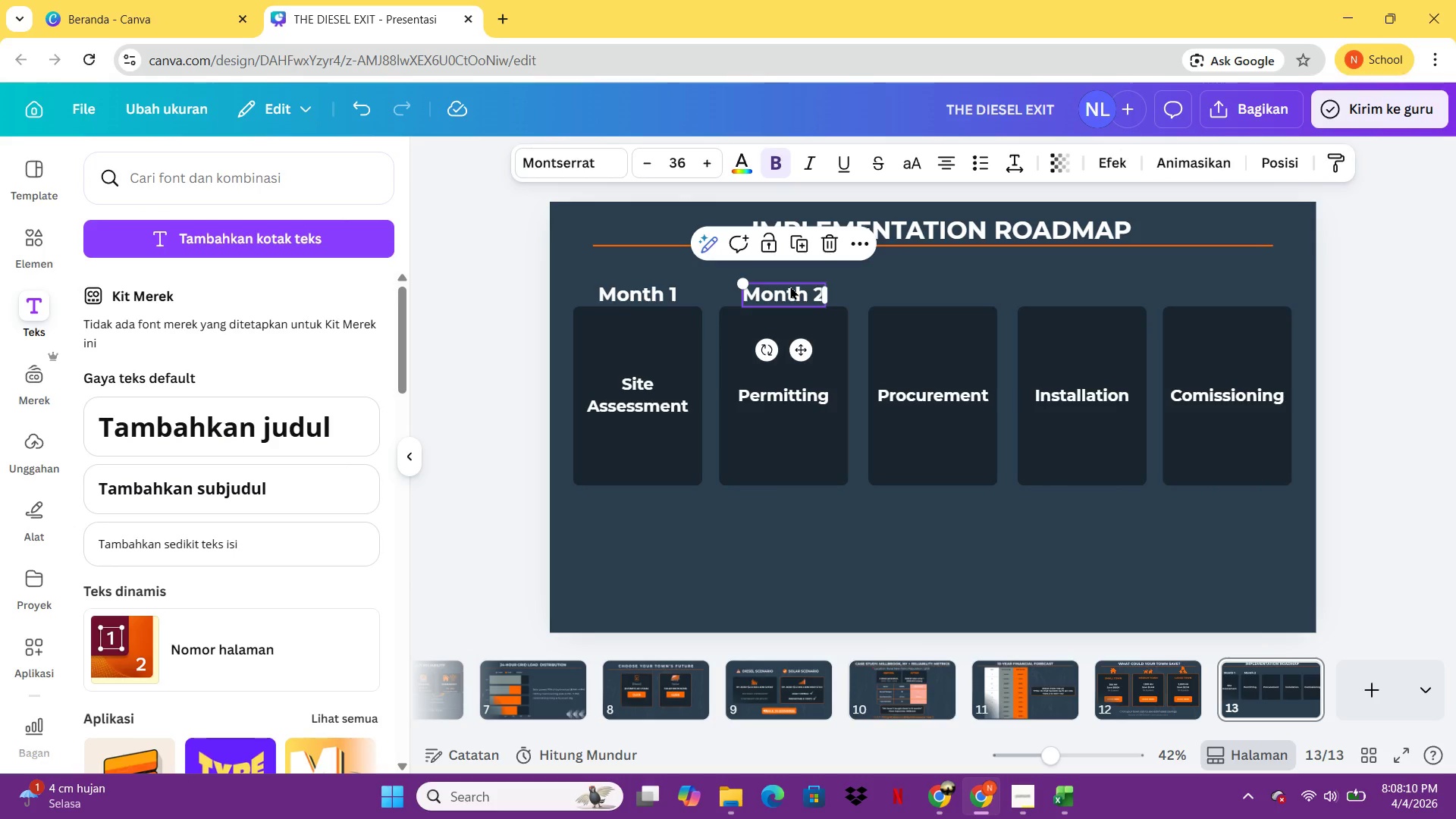 
key(Control+C)
 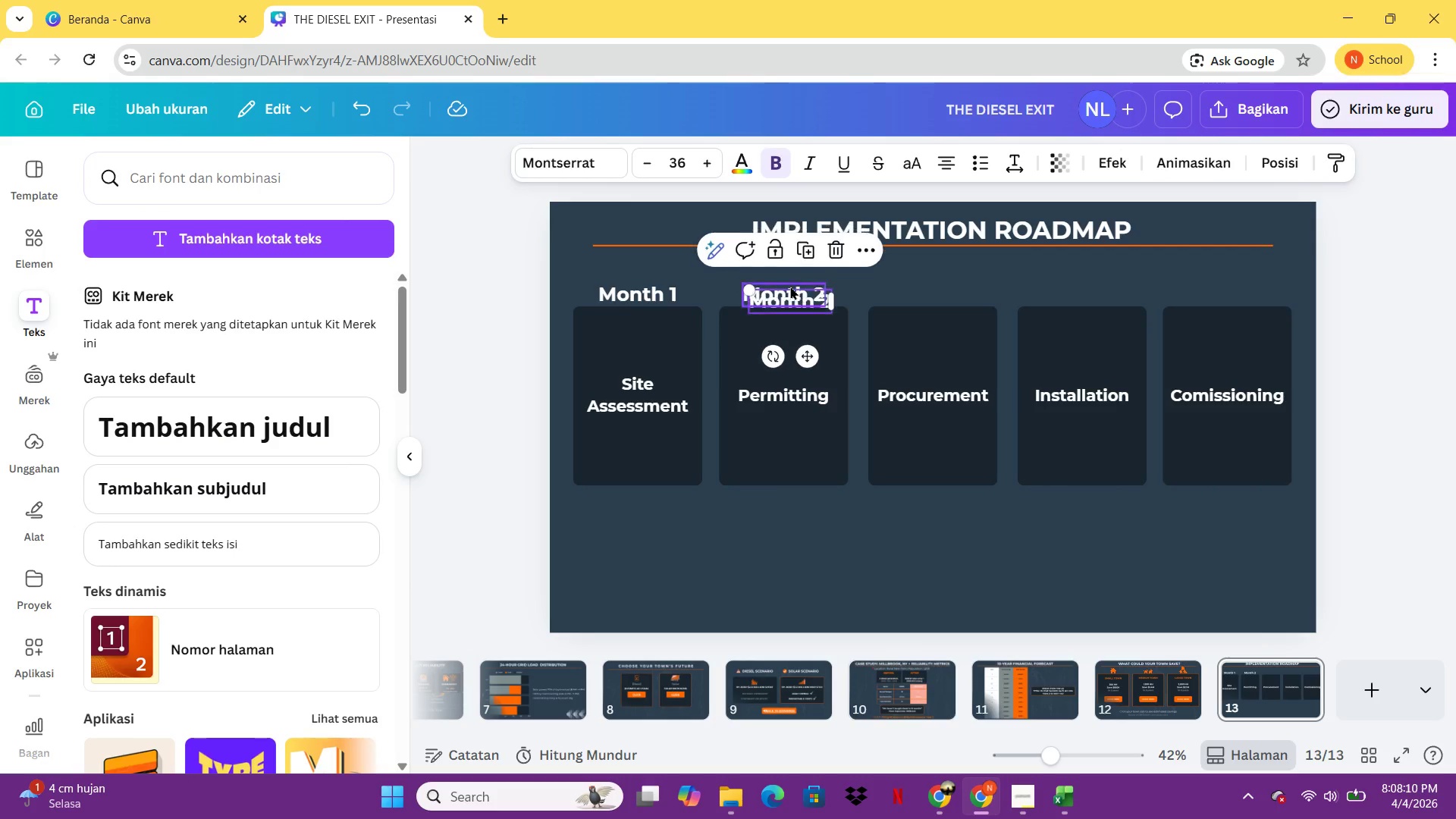 
key(Control+V)
 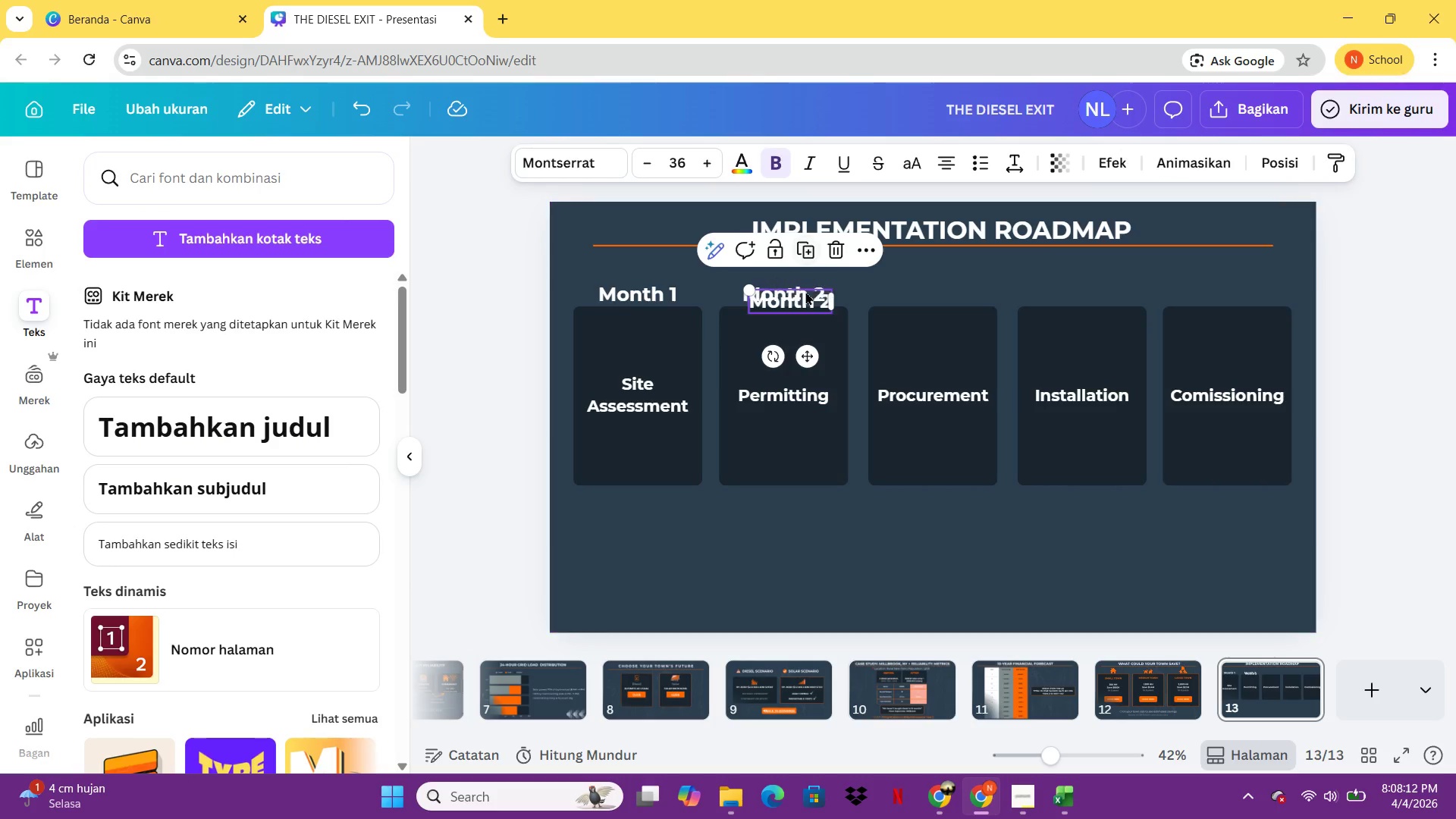 
left_click_drag(start_coordinate=[805, 293], to_coordinate=[945, 291])
 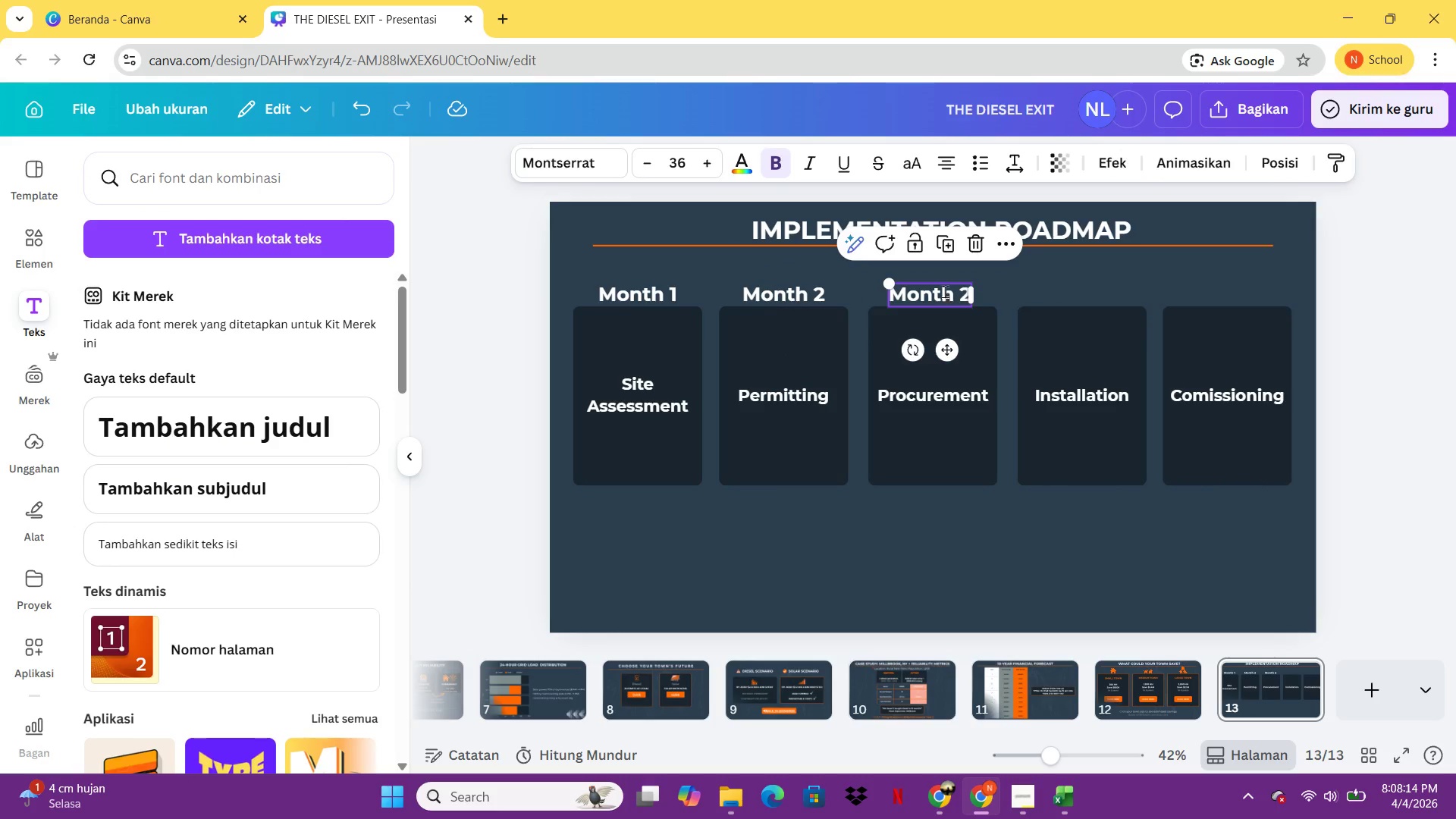 
double_click([945, 291])
 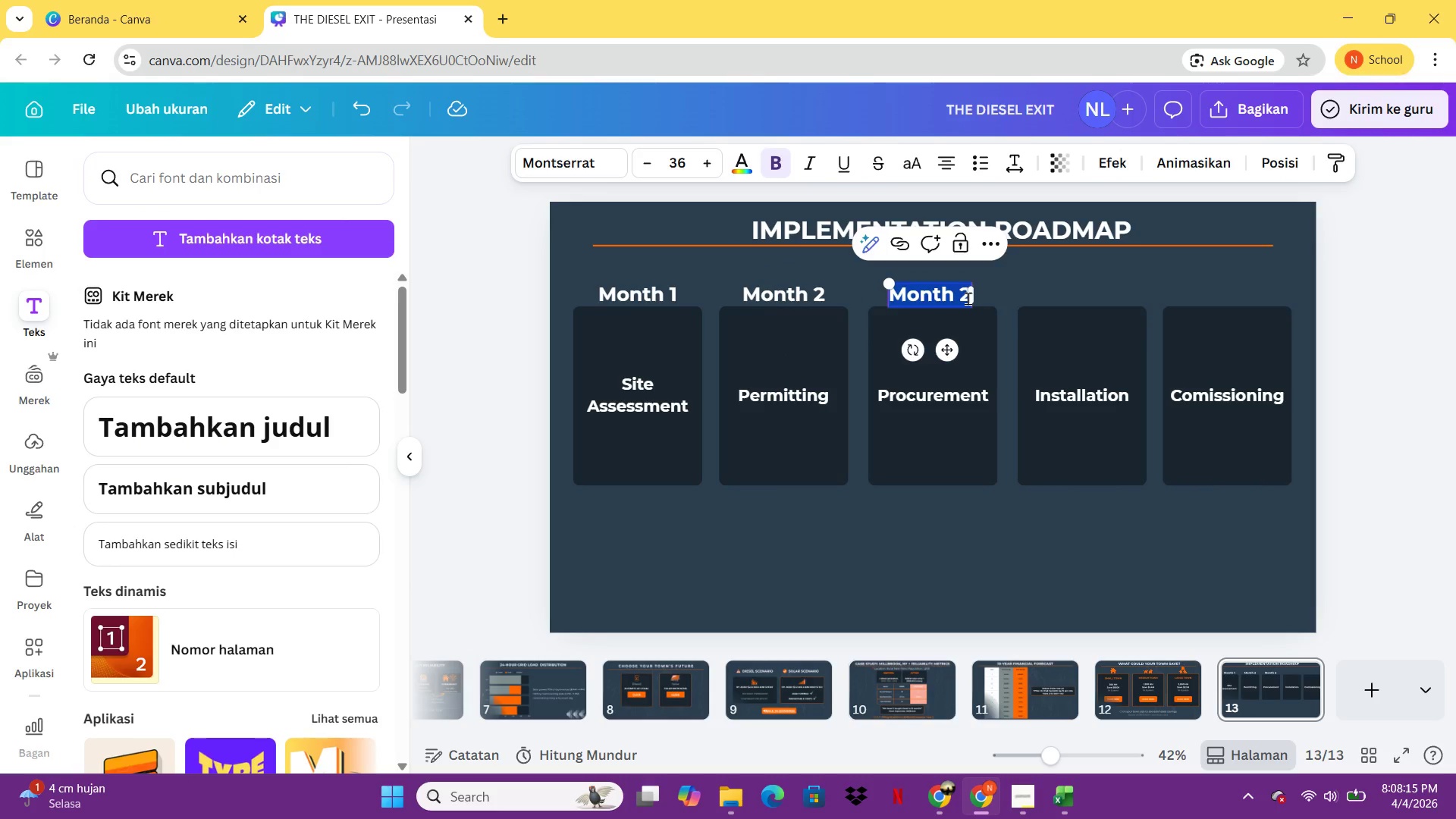 
left_click([968, 297])
 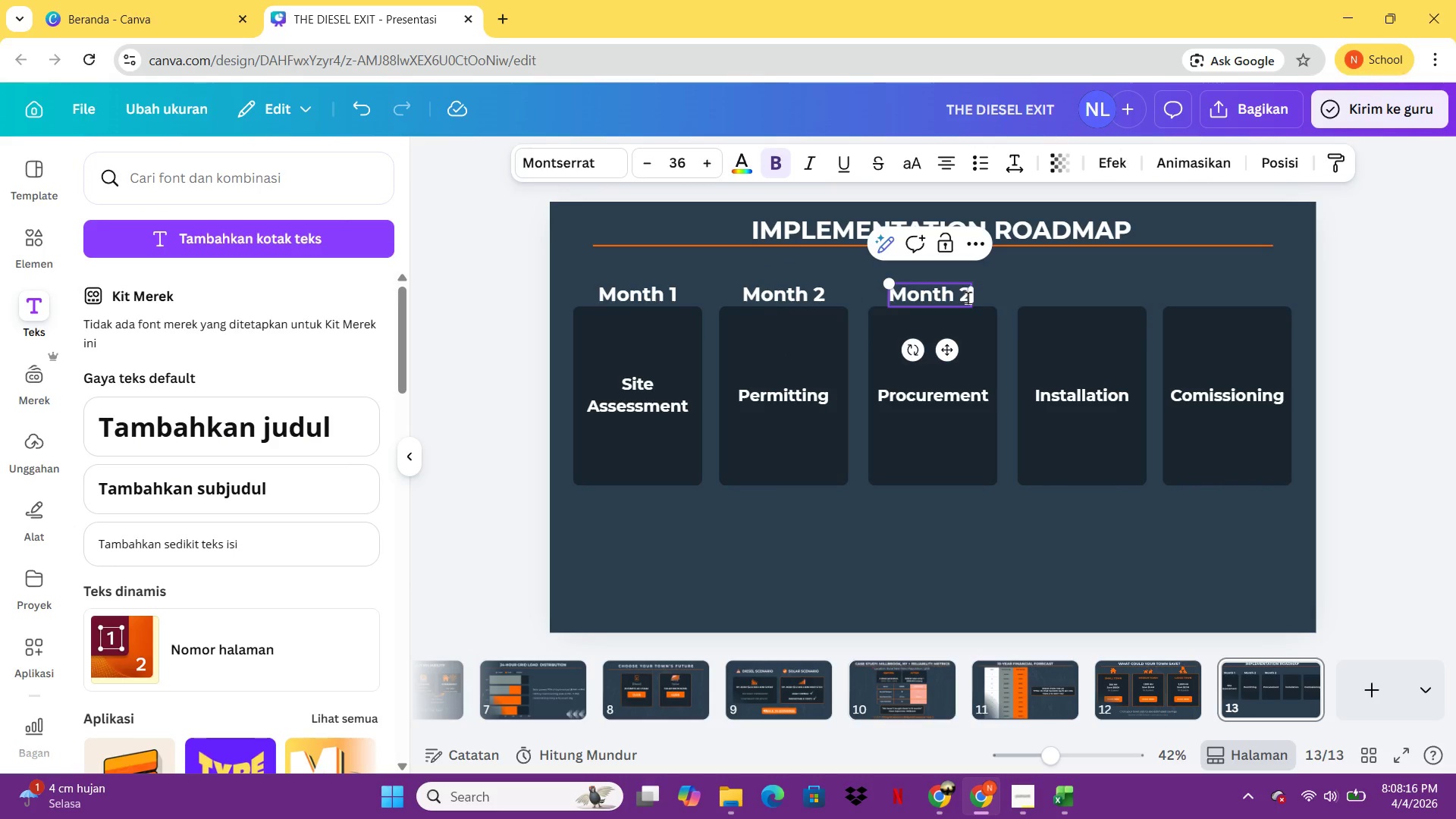 
key(Backspace)
 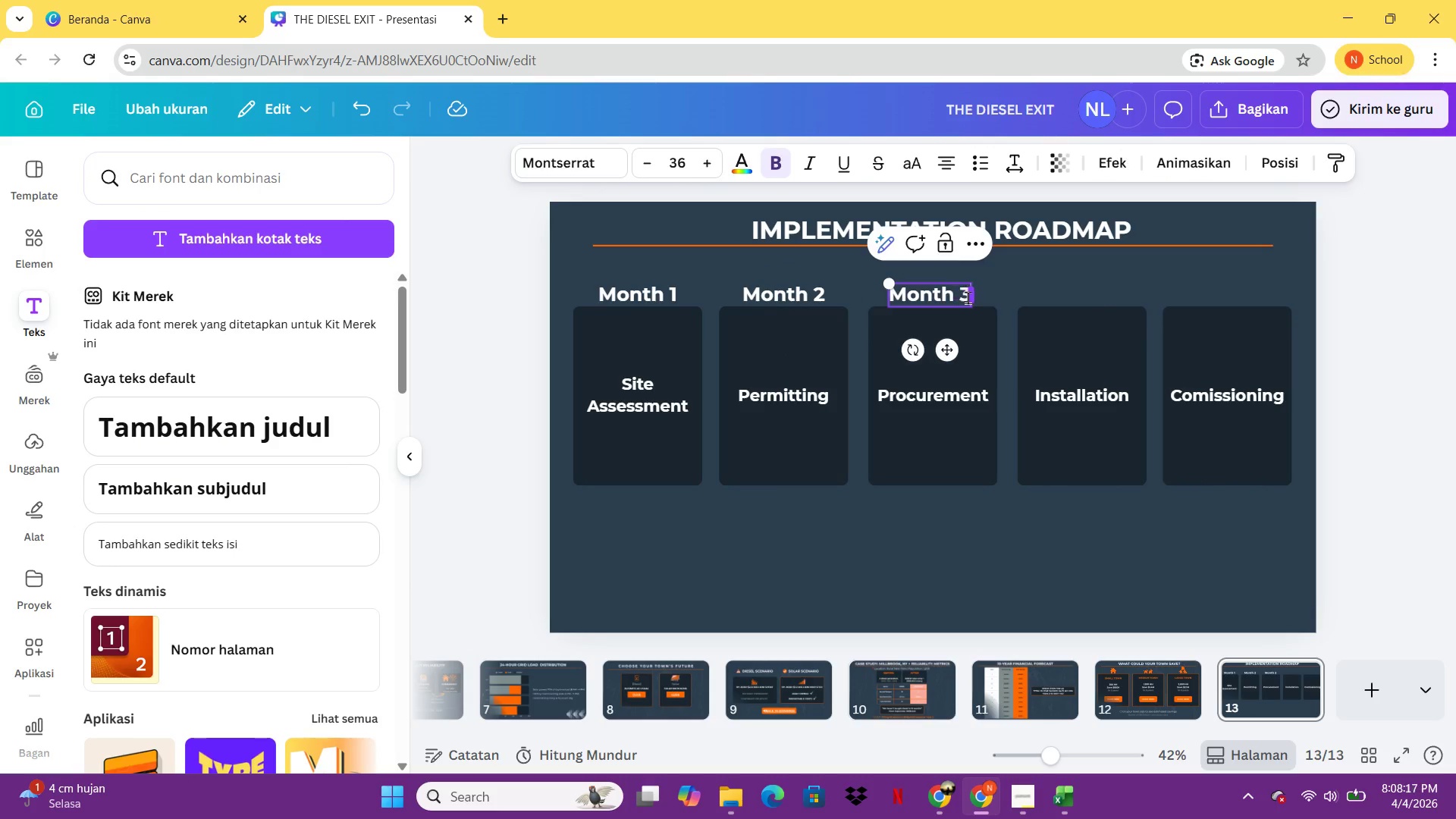 
key(3)
 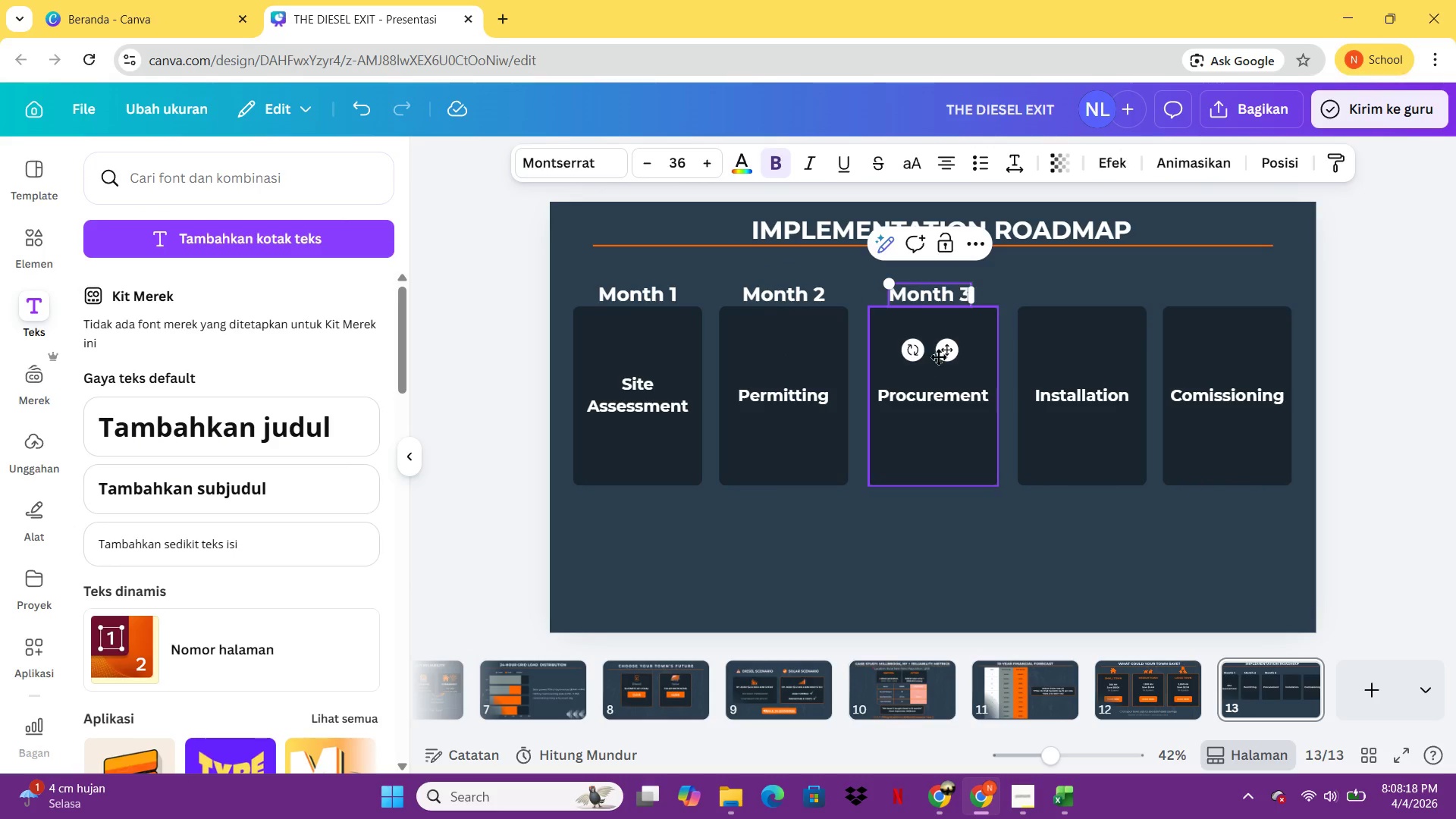 
left_click([1045, 302])
 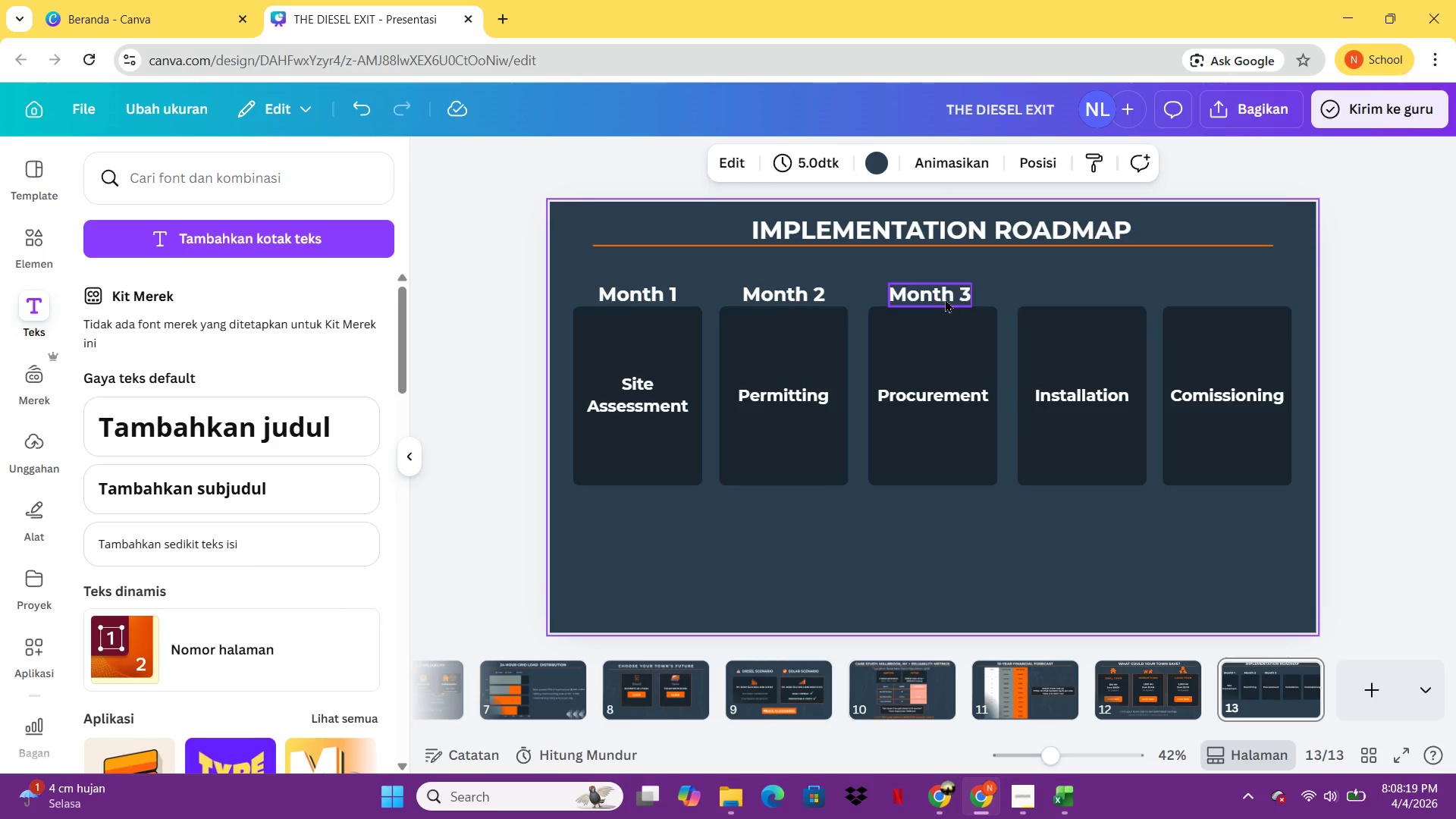 
left_click([945, 299])
 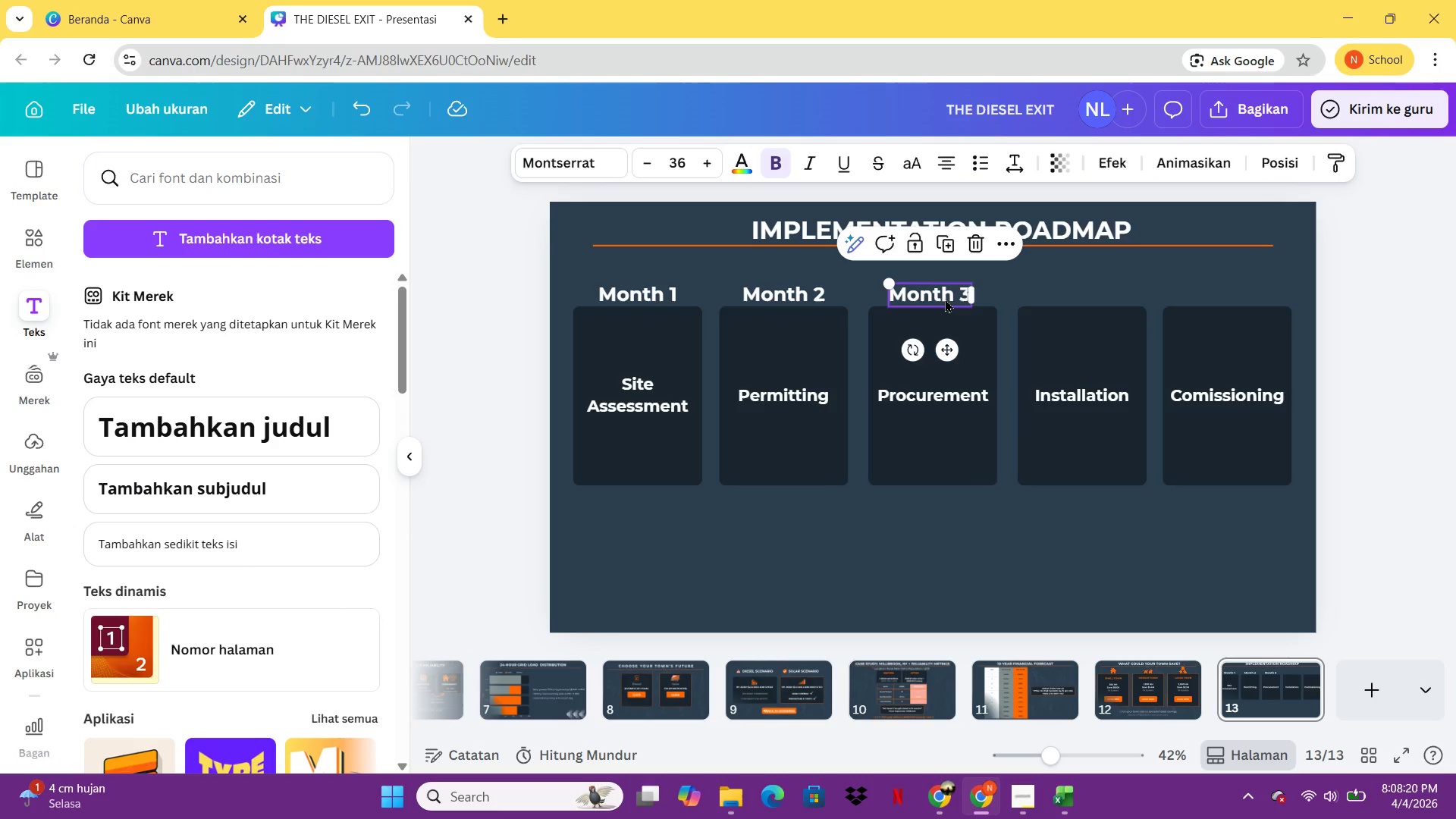 
key(Control+C)
 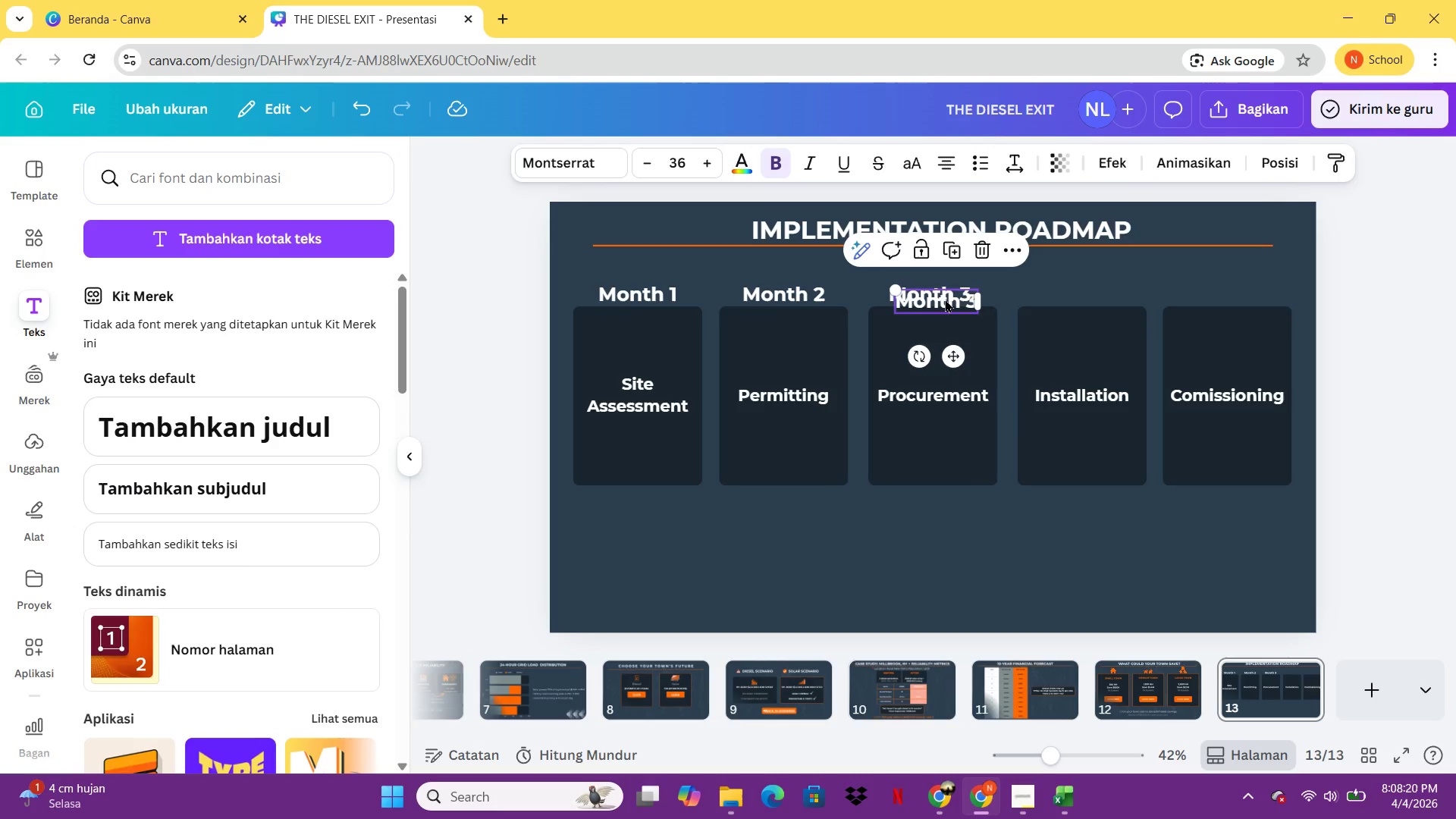 
key(Control+V)
 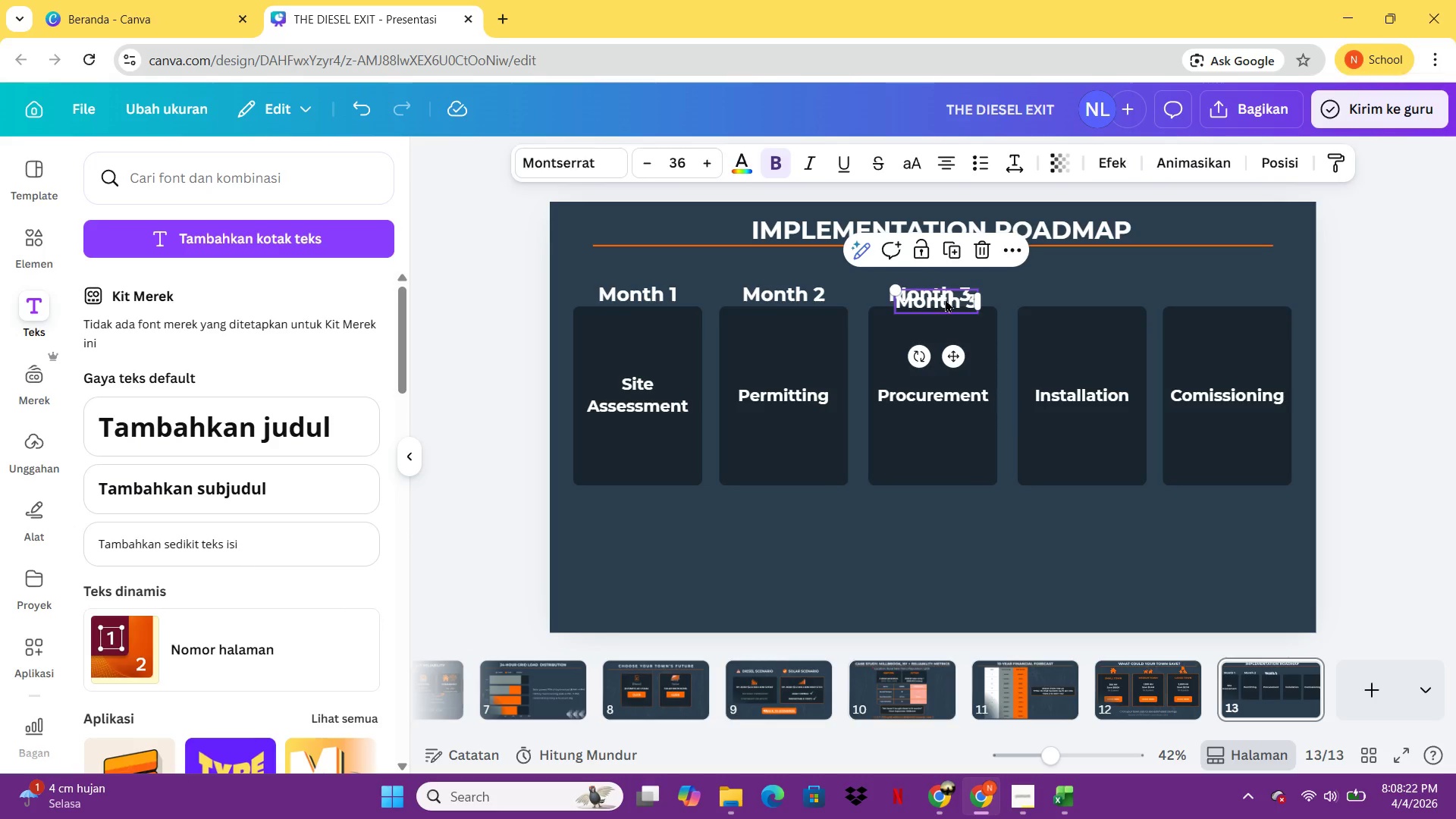 
left_click_drag(start_coordinate=[944, 302], to_coordinate=[1082, 295])
 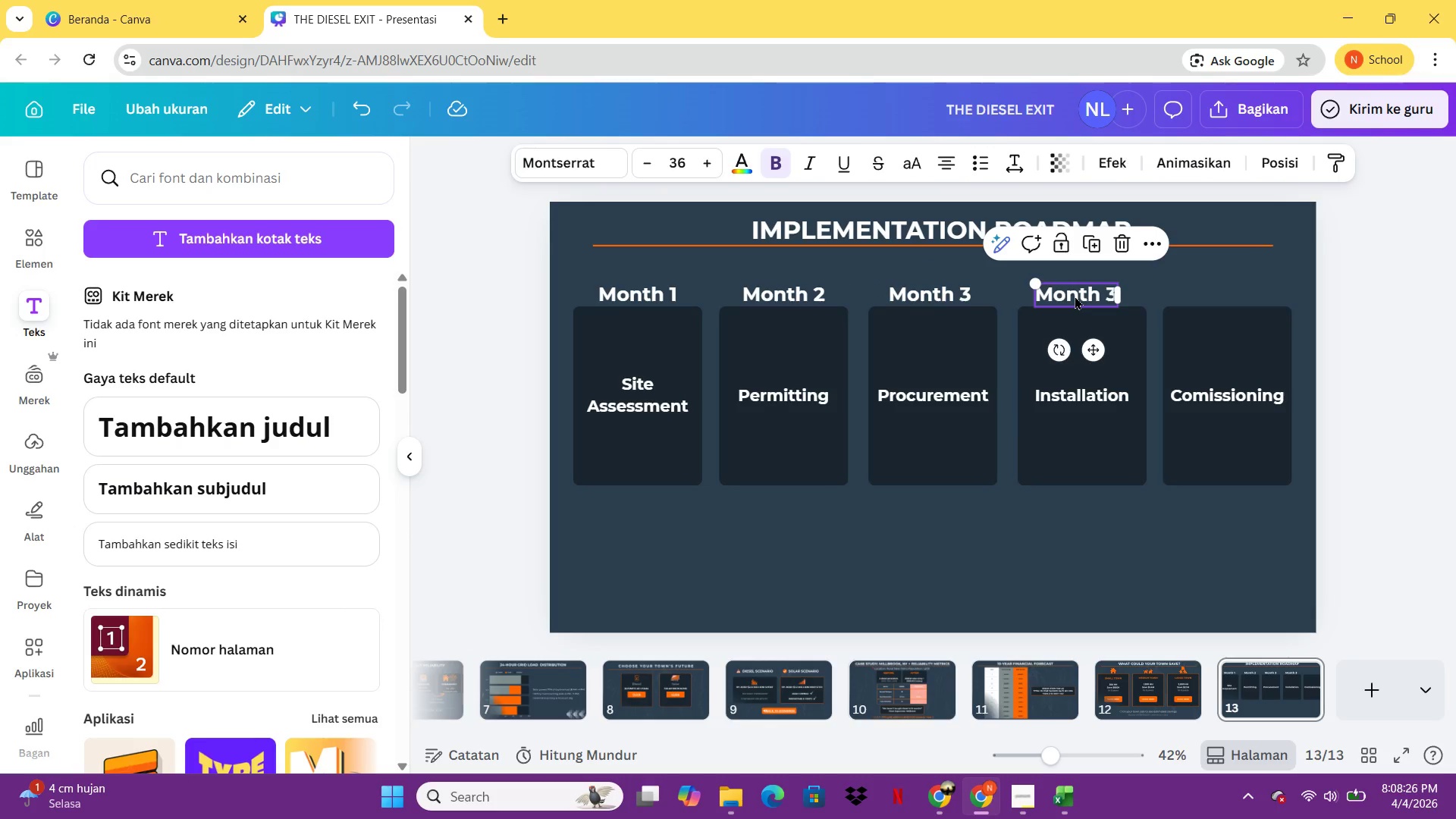 
double_click([1075, 296])
 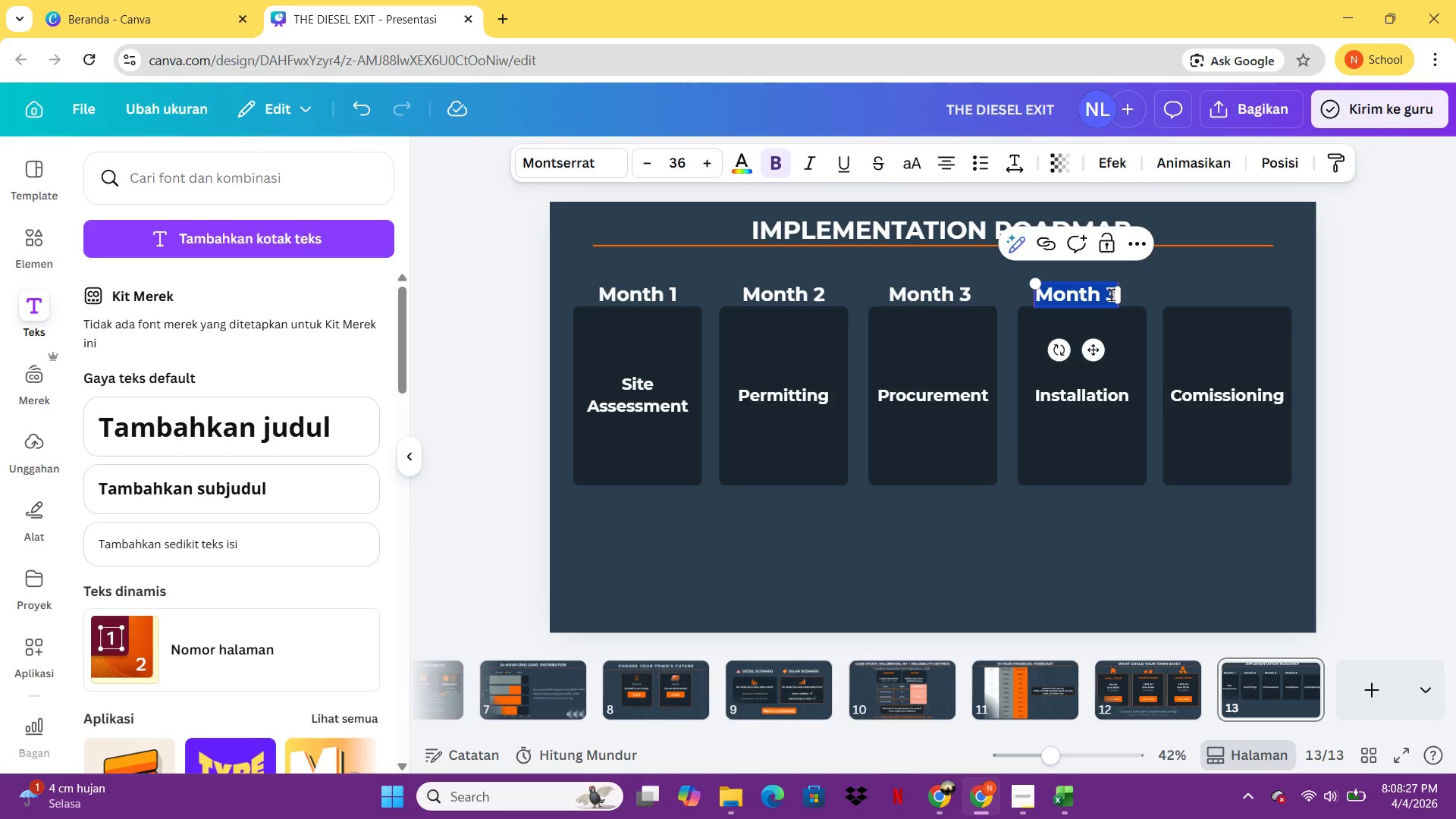 
left_click([1111, 294])
 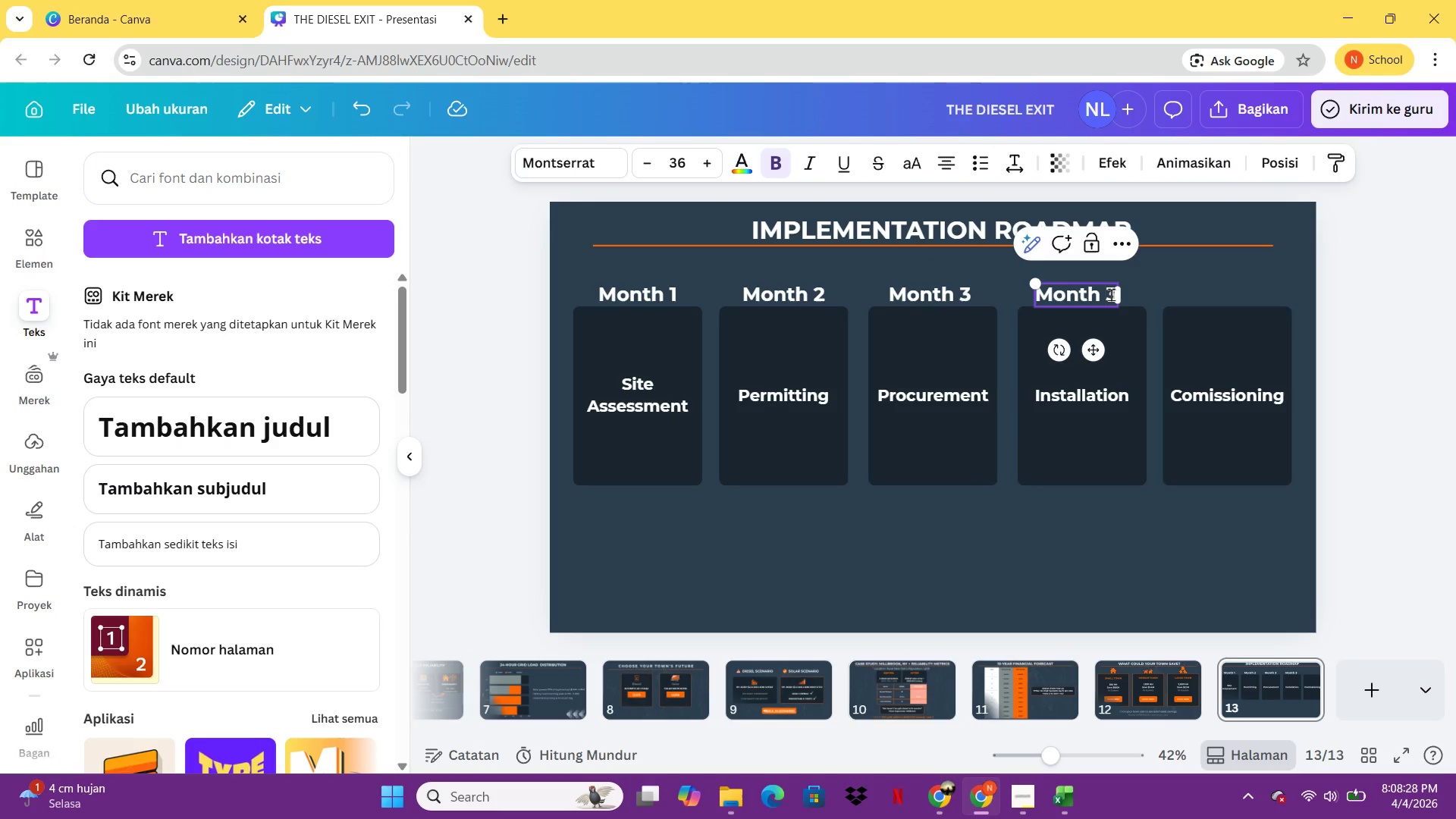 
key(ArrowRight)
 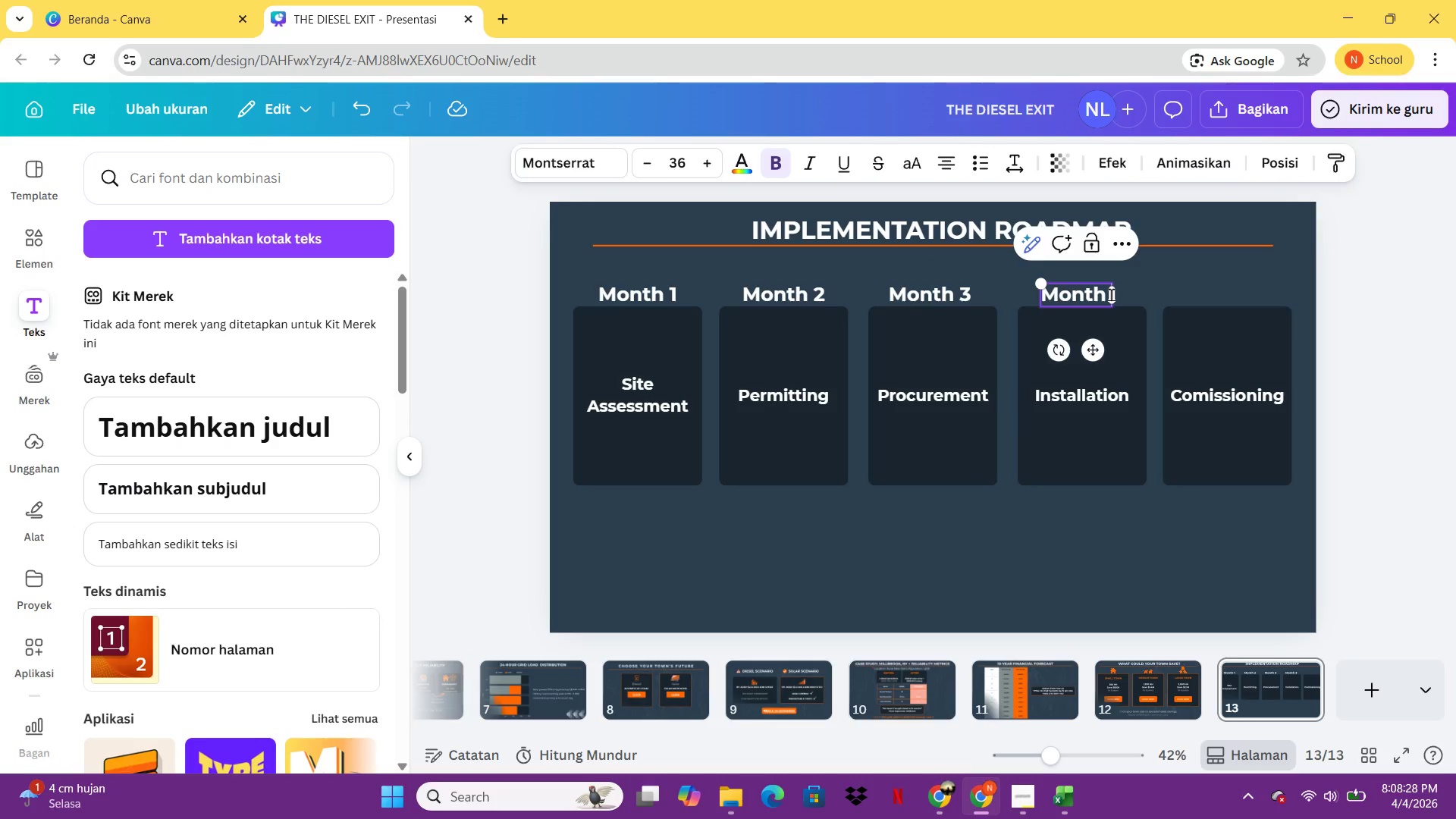 
key(Backspace)
 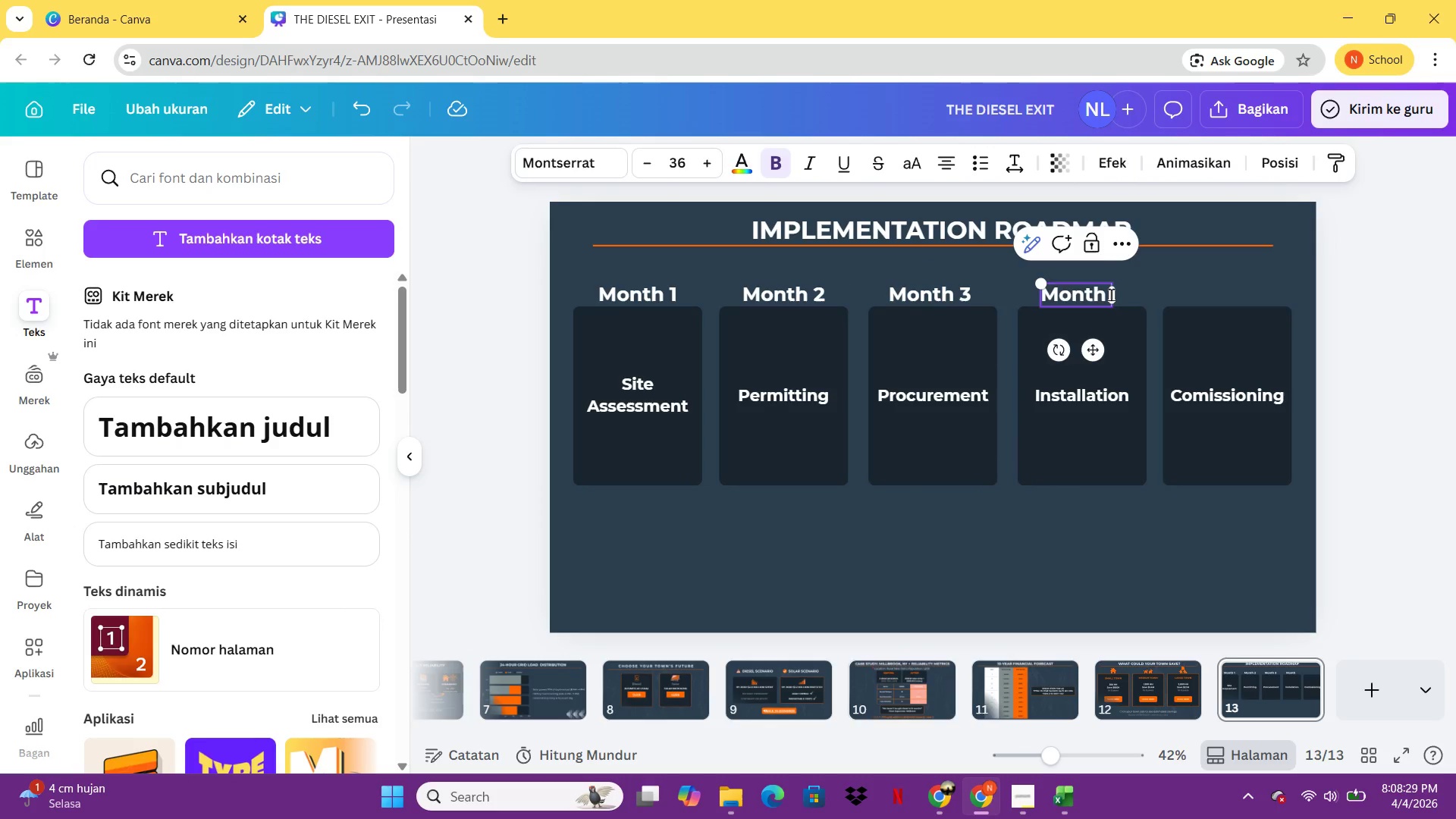 
key(4)
 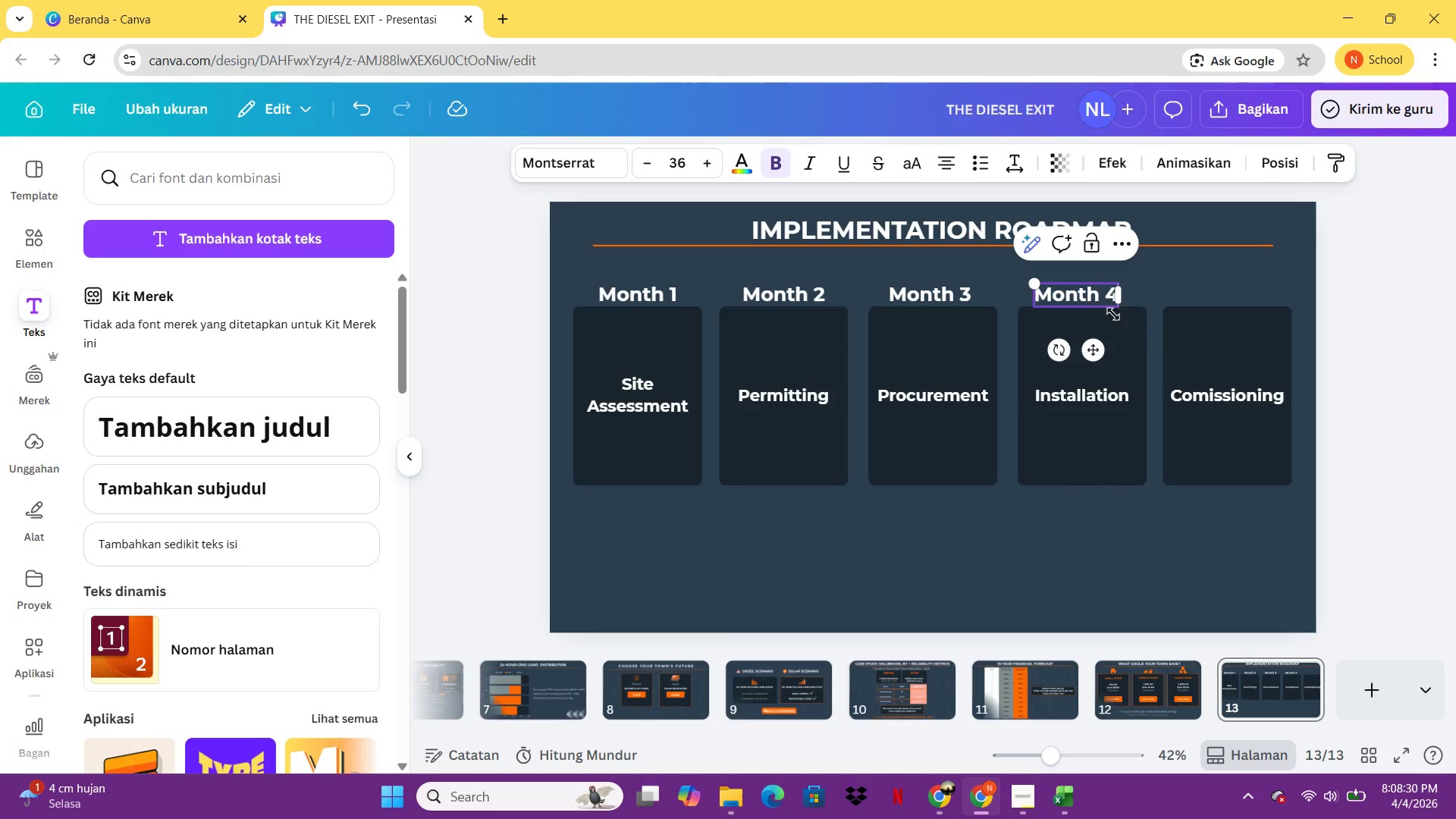 
left_click([1107, 329])
 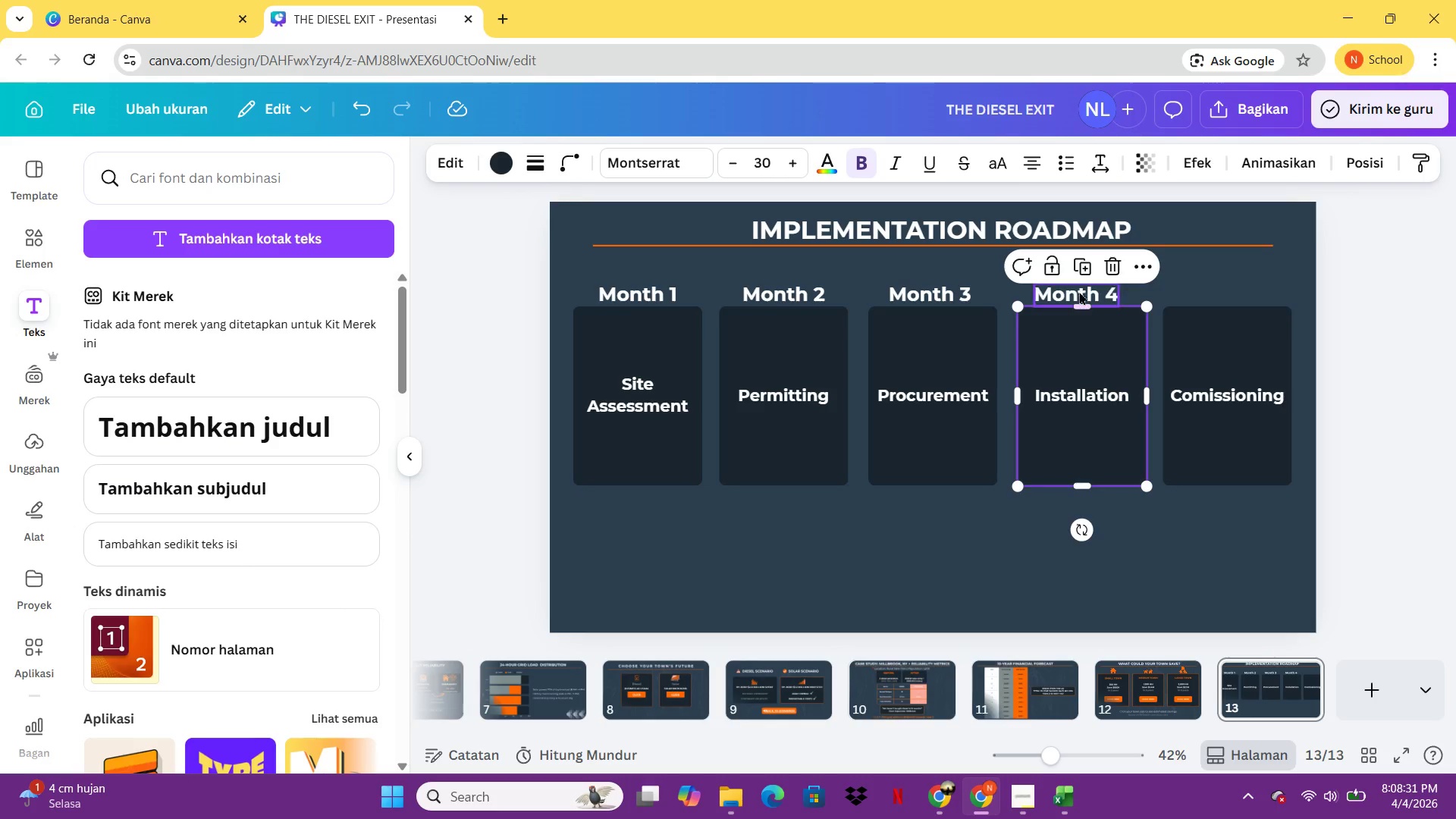 
left_click([1079, 291])
 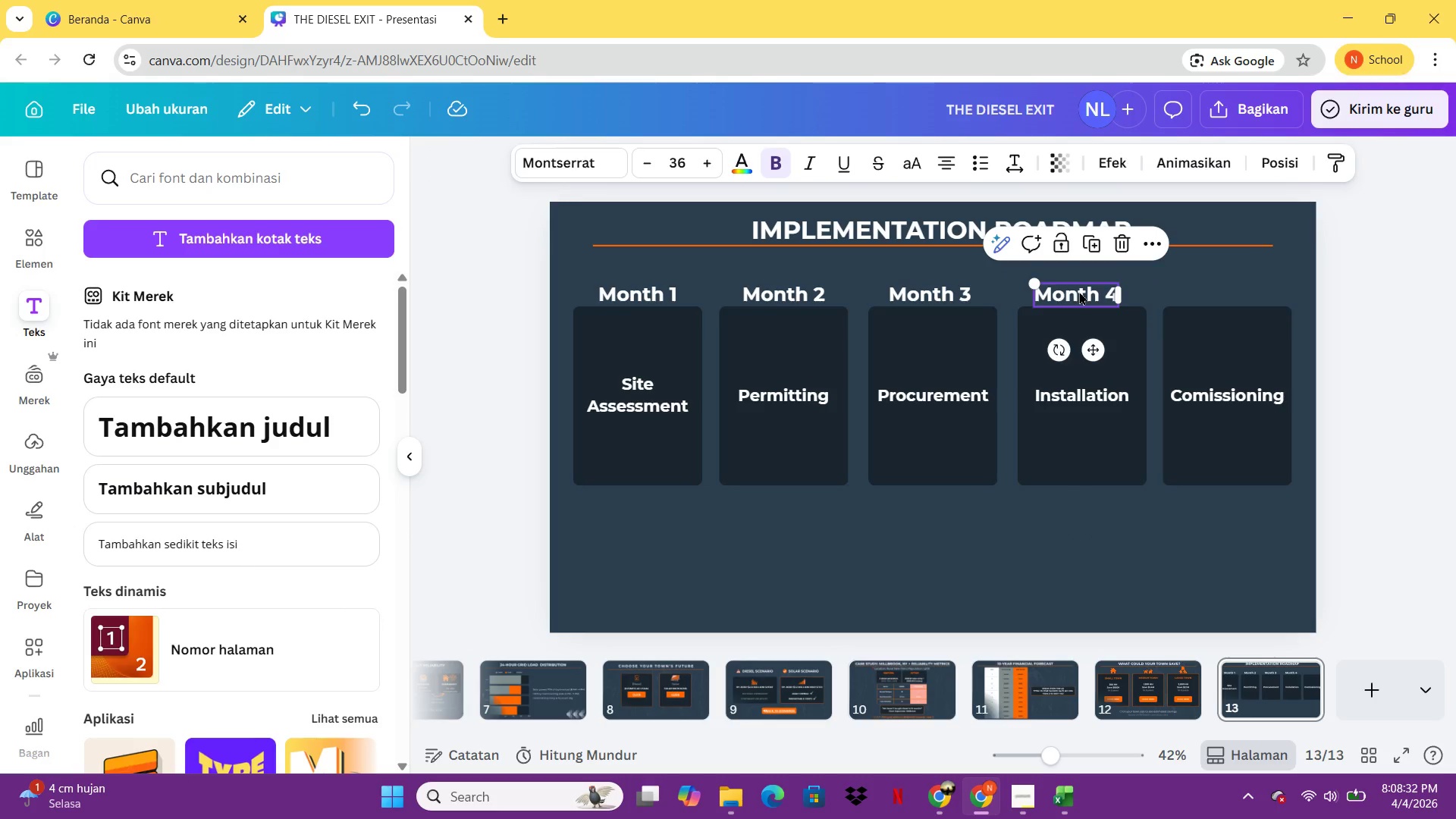 
key(Control+C)
 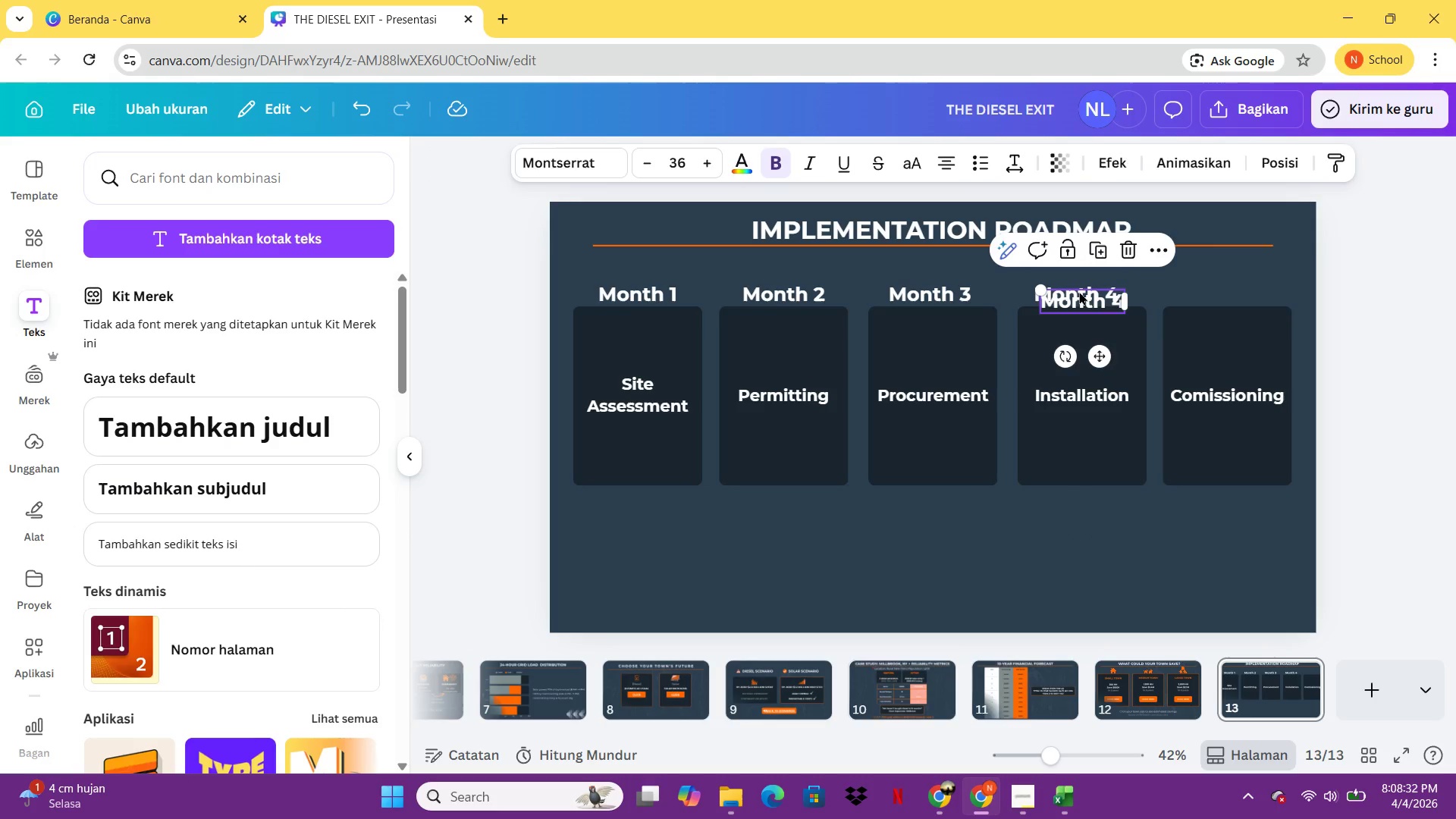 
key(Control+V)
 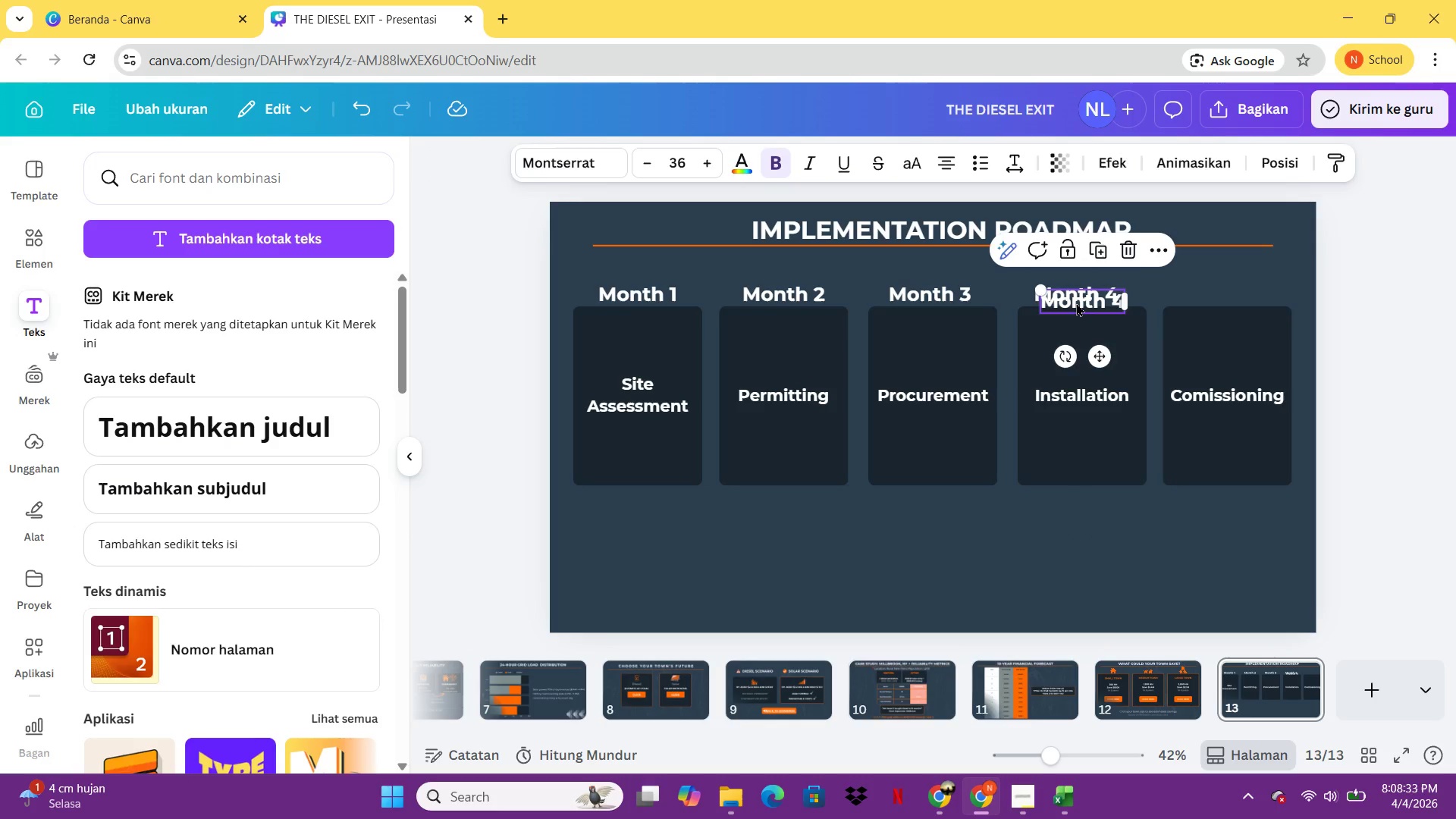 
left_click_drag(start_coordinate=[1076, 303], to_coordinate=[1219, 293])
 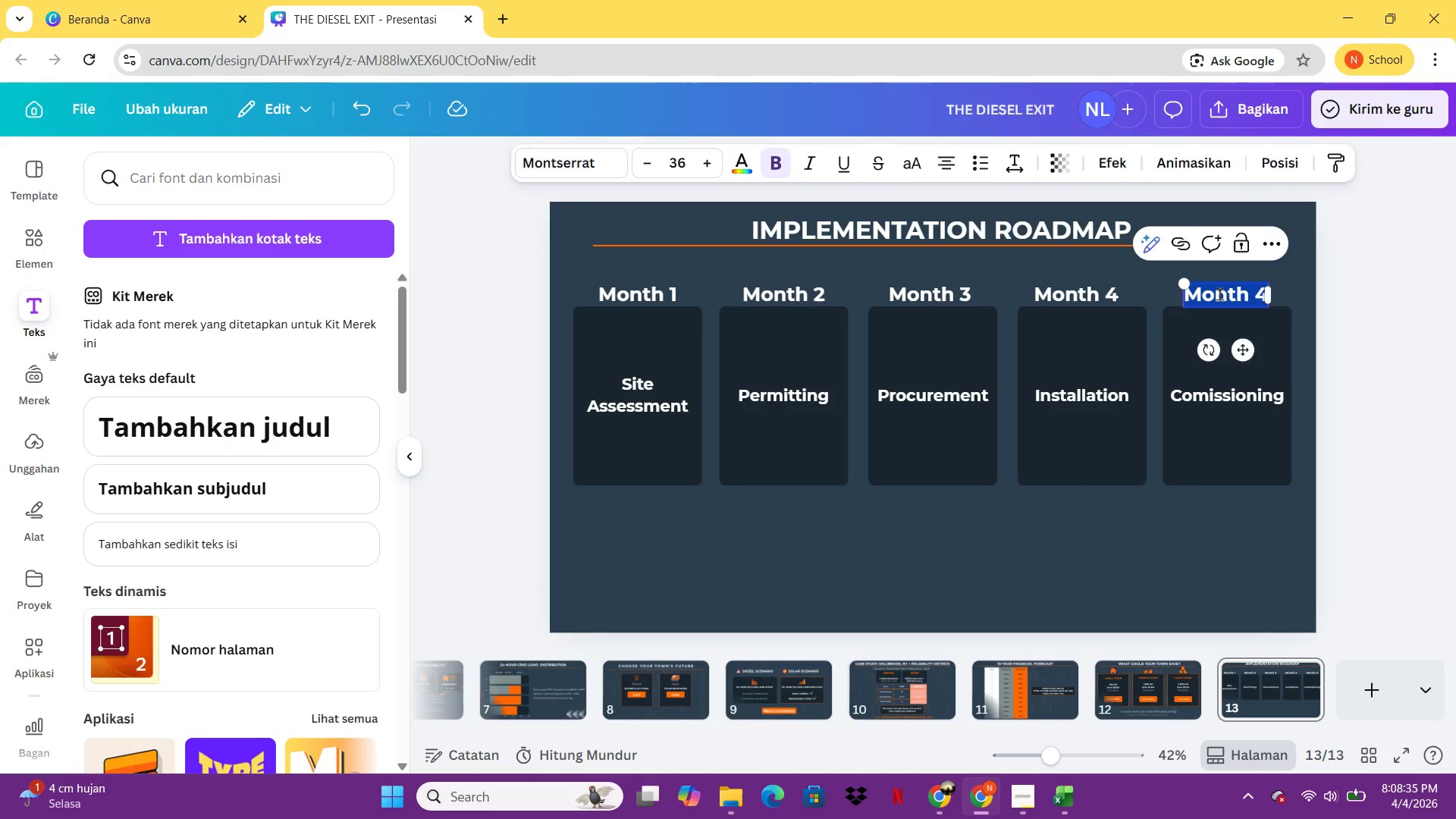 
double_click([1219, 293])
 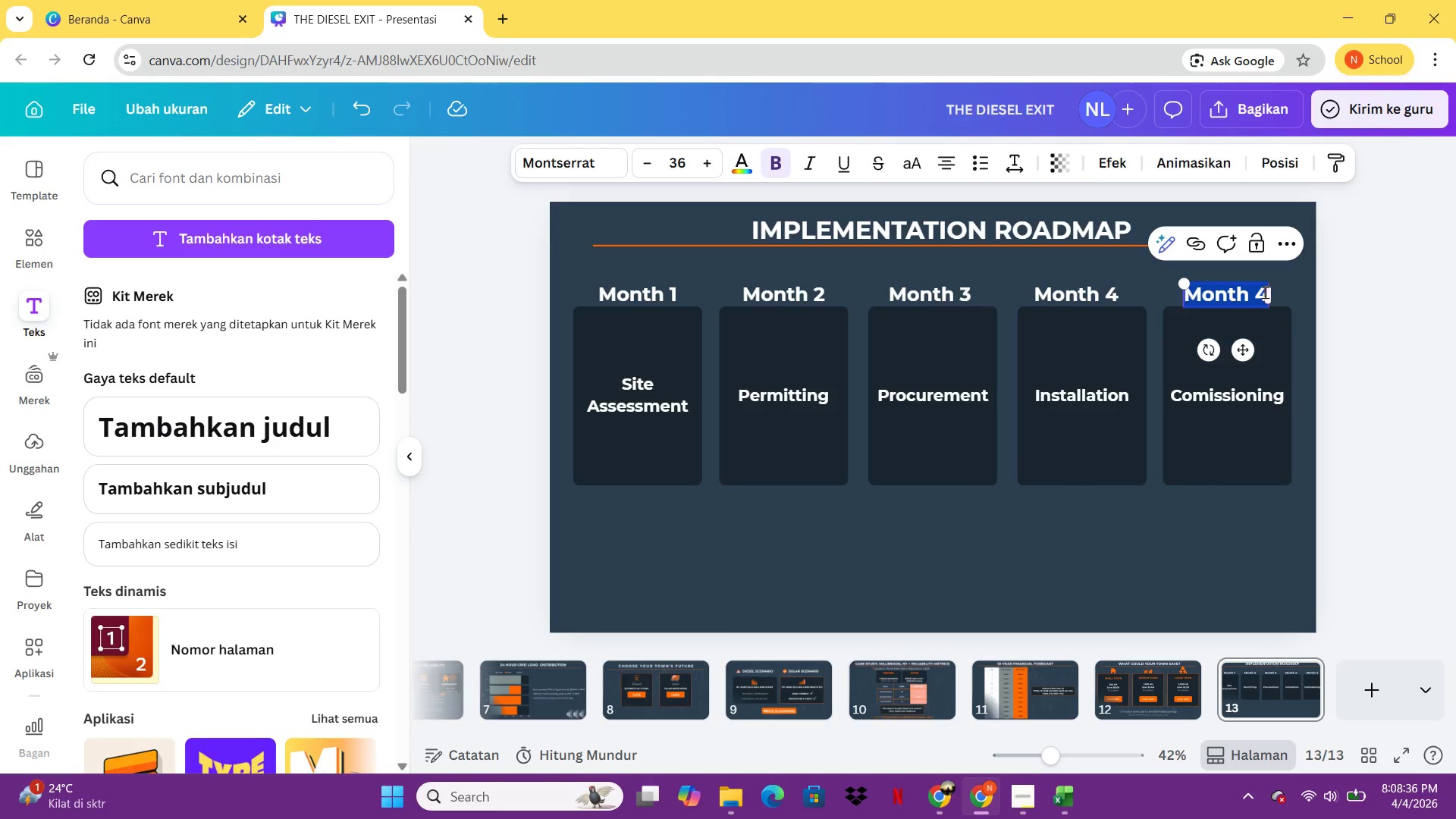 
left_click([1265, 292])
 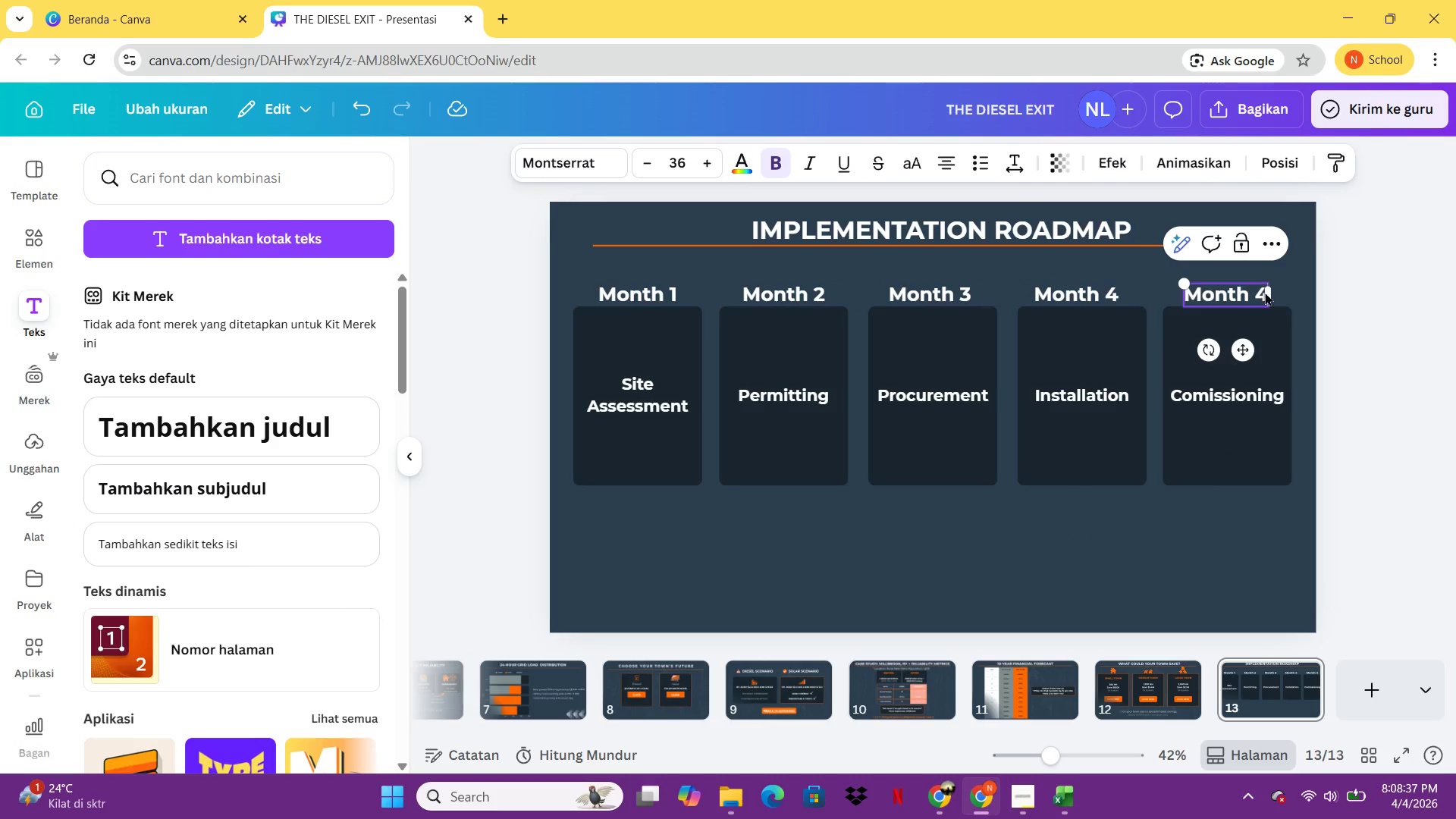 
key(Backspace)
 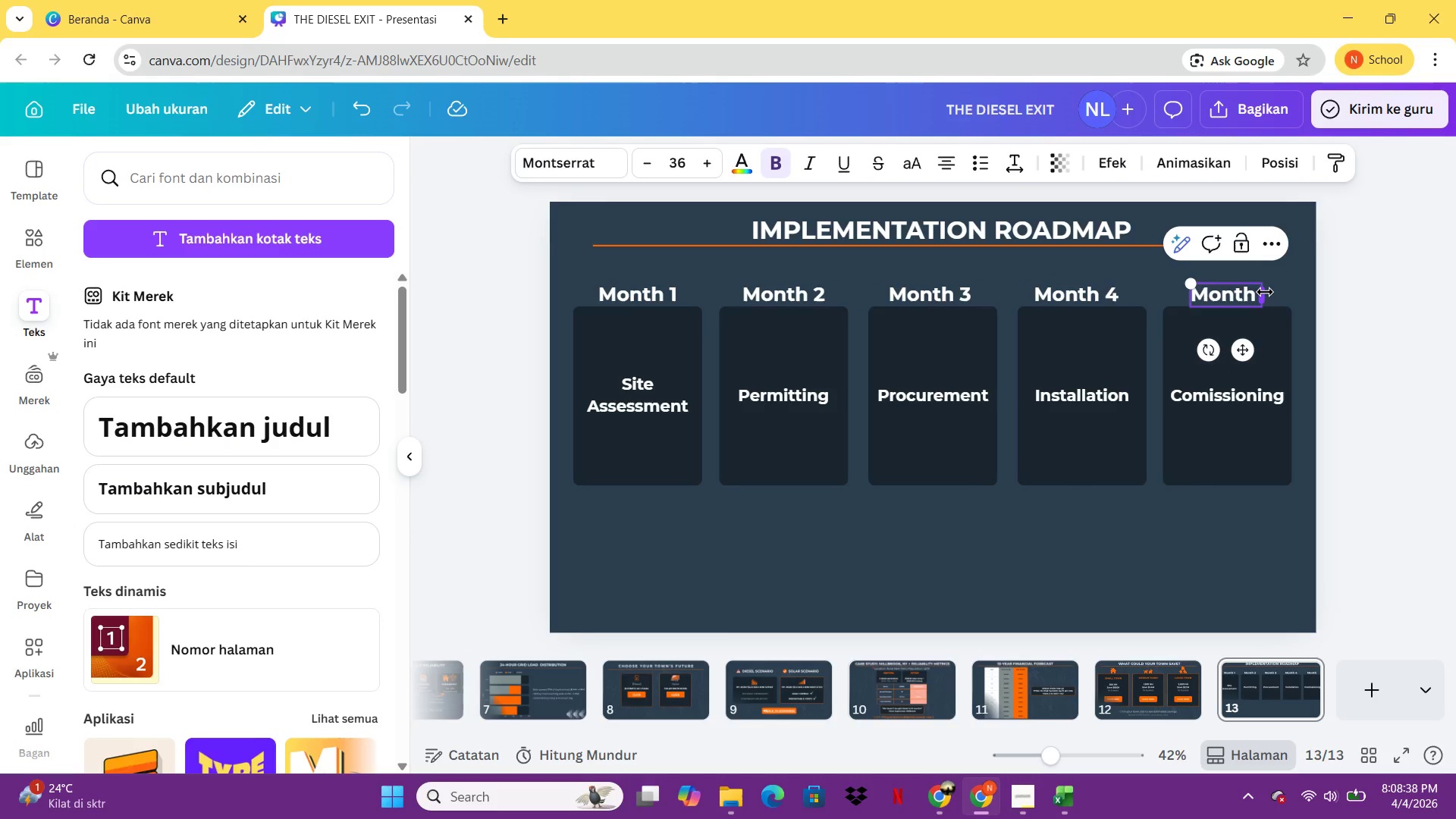 
key(5)
 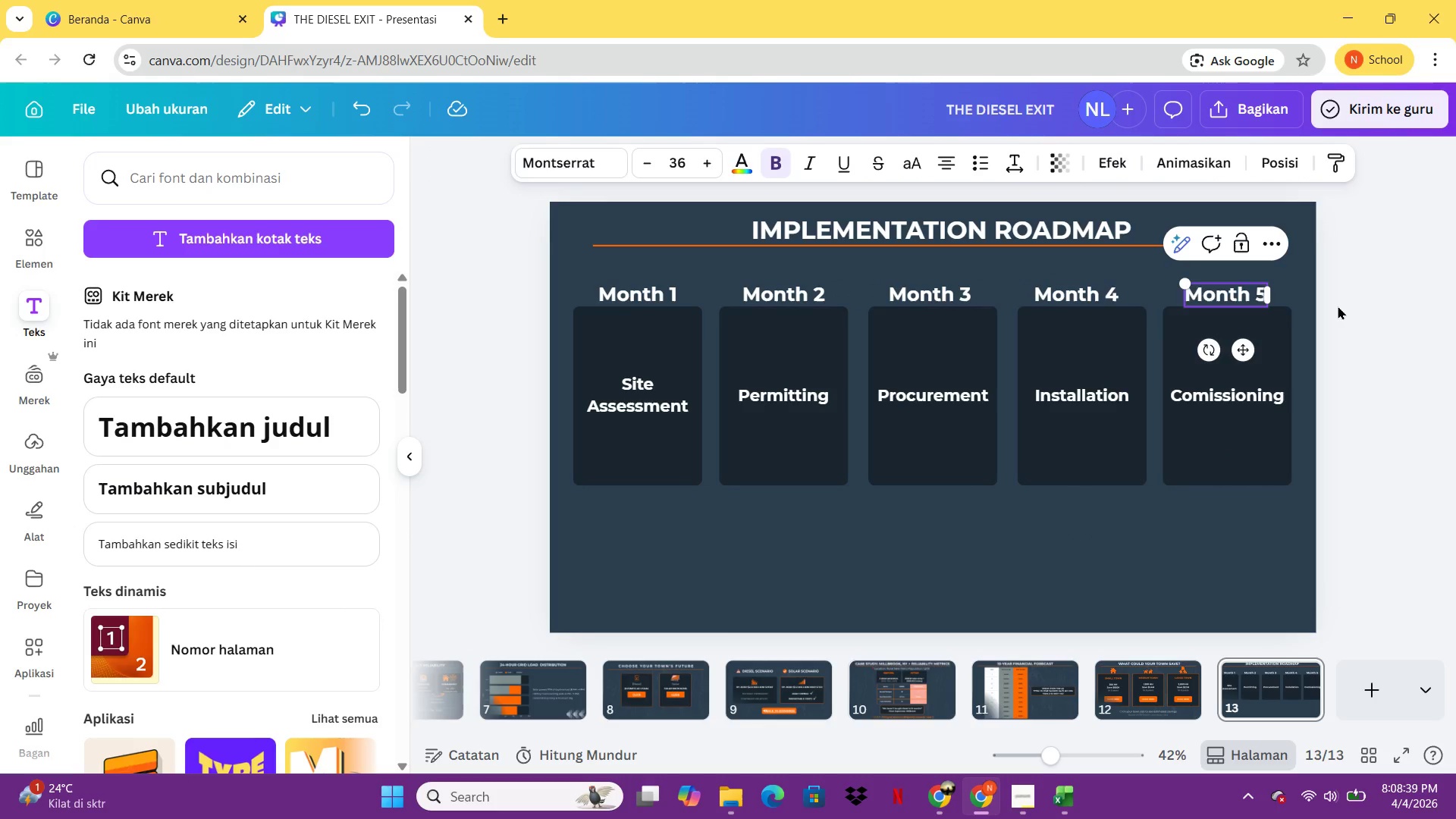 
double_click([1338, 306])
 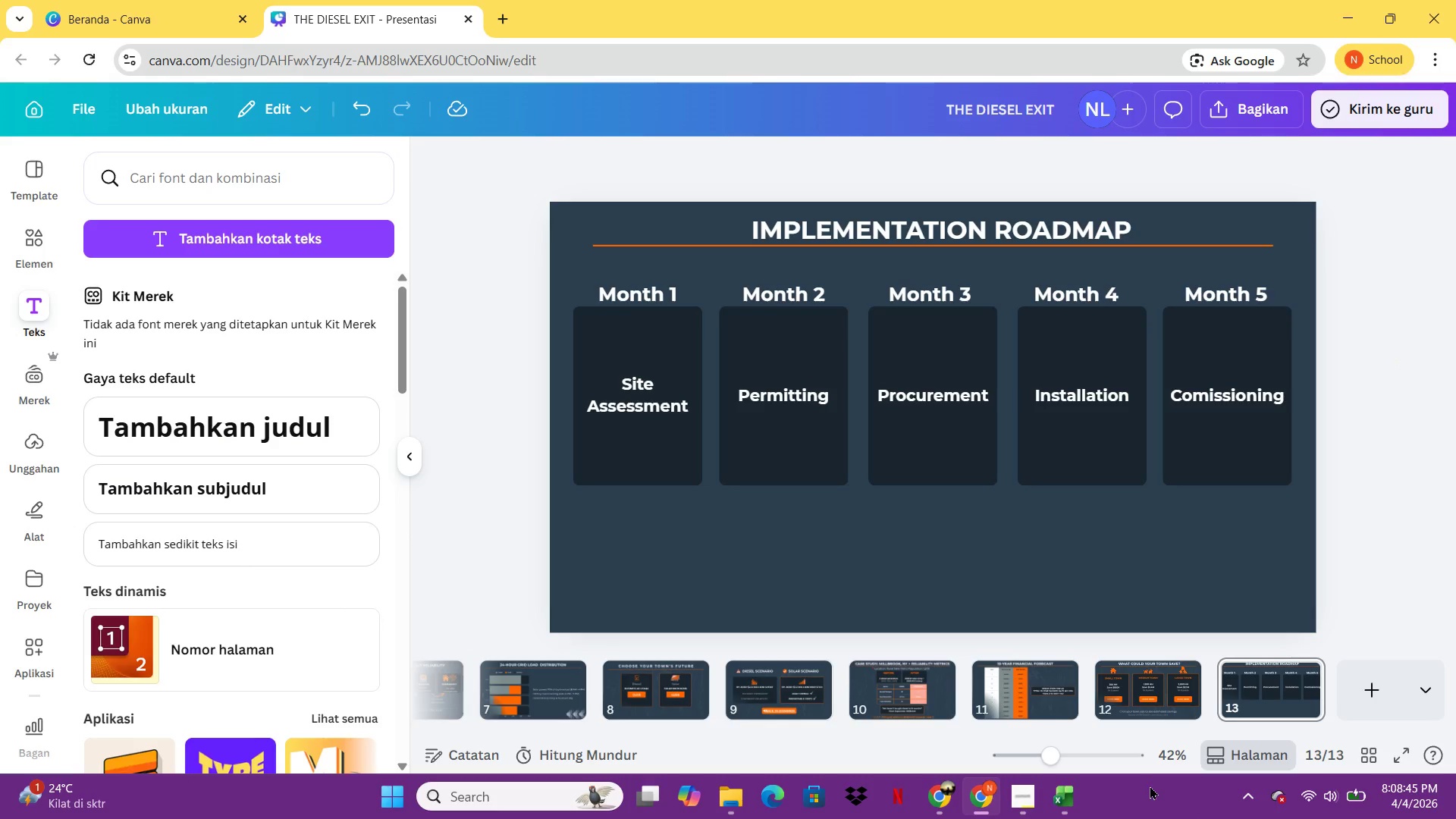 
wait(6.97)
 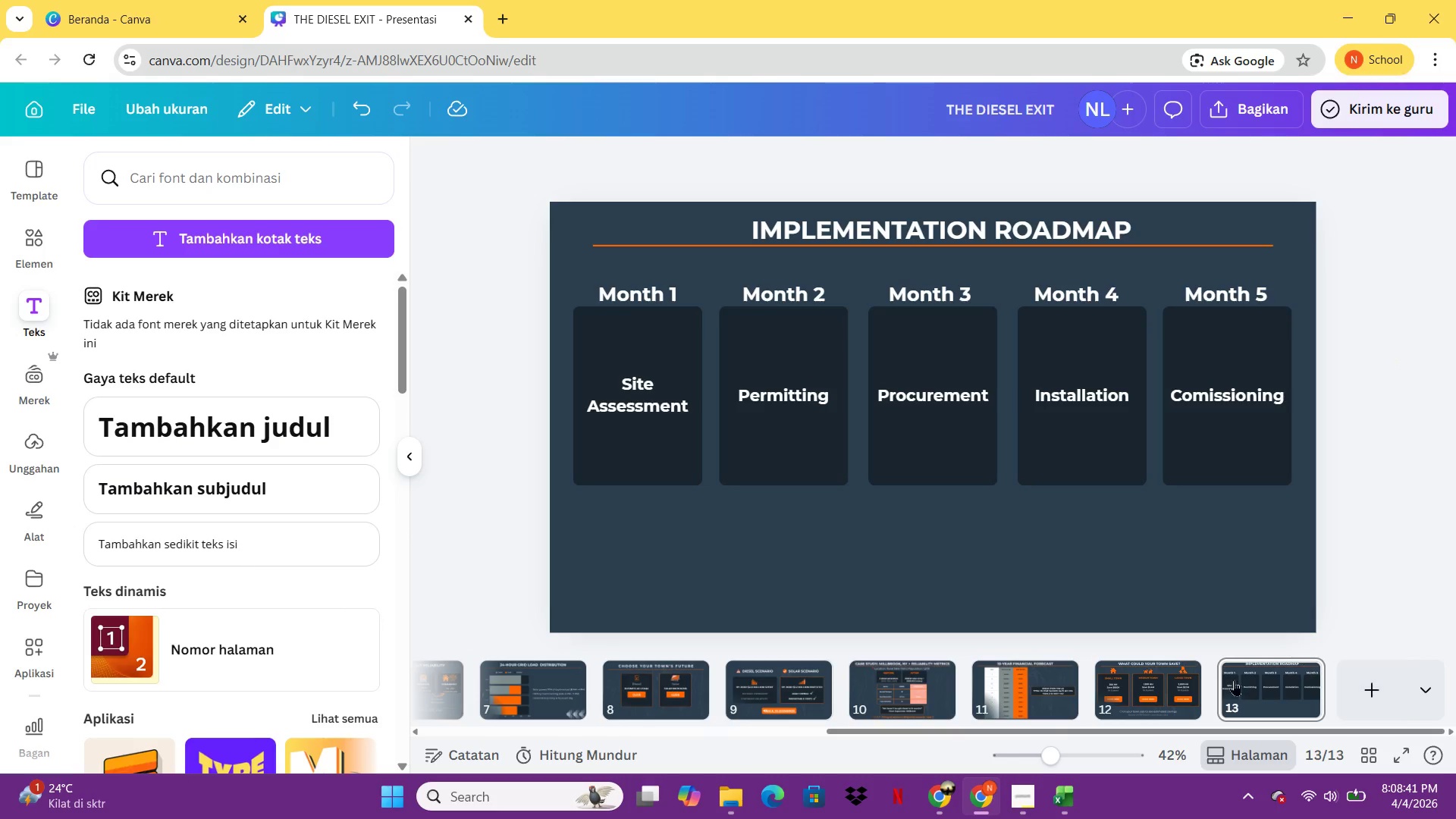 
double_click([819, 291])
 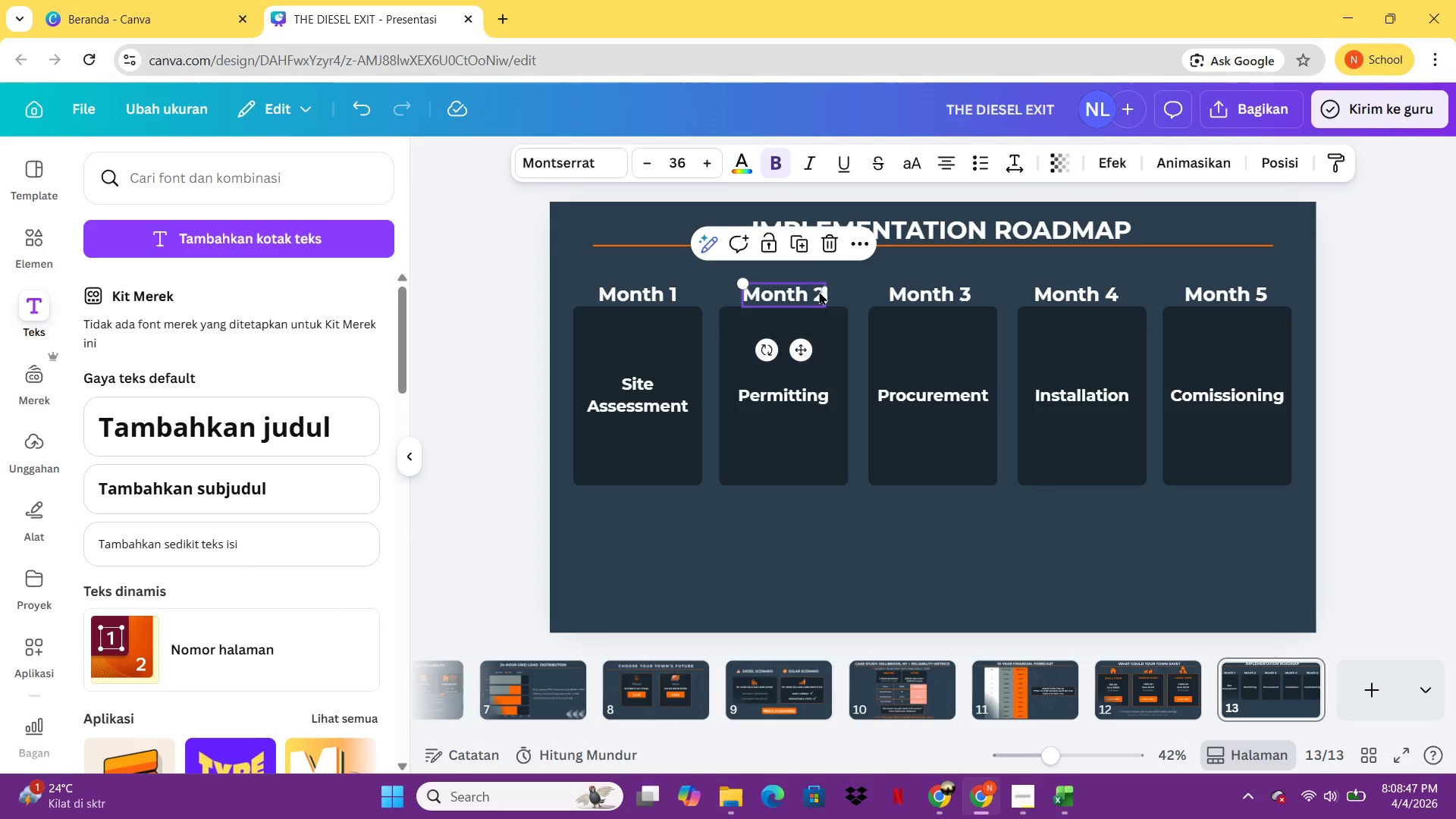 
triple_click([819, 291])
 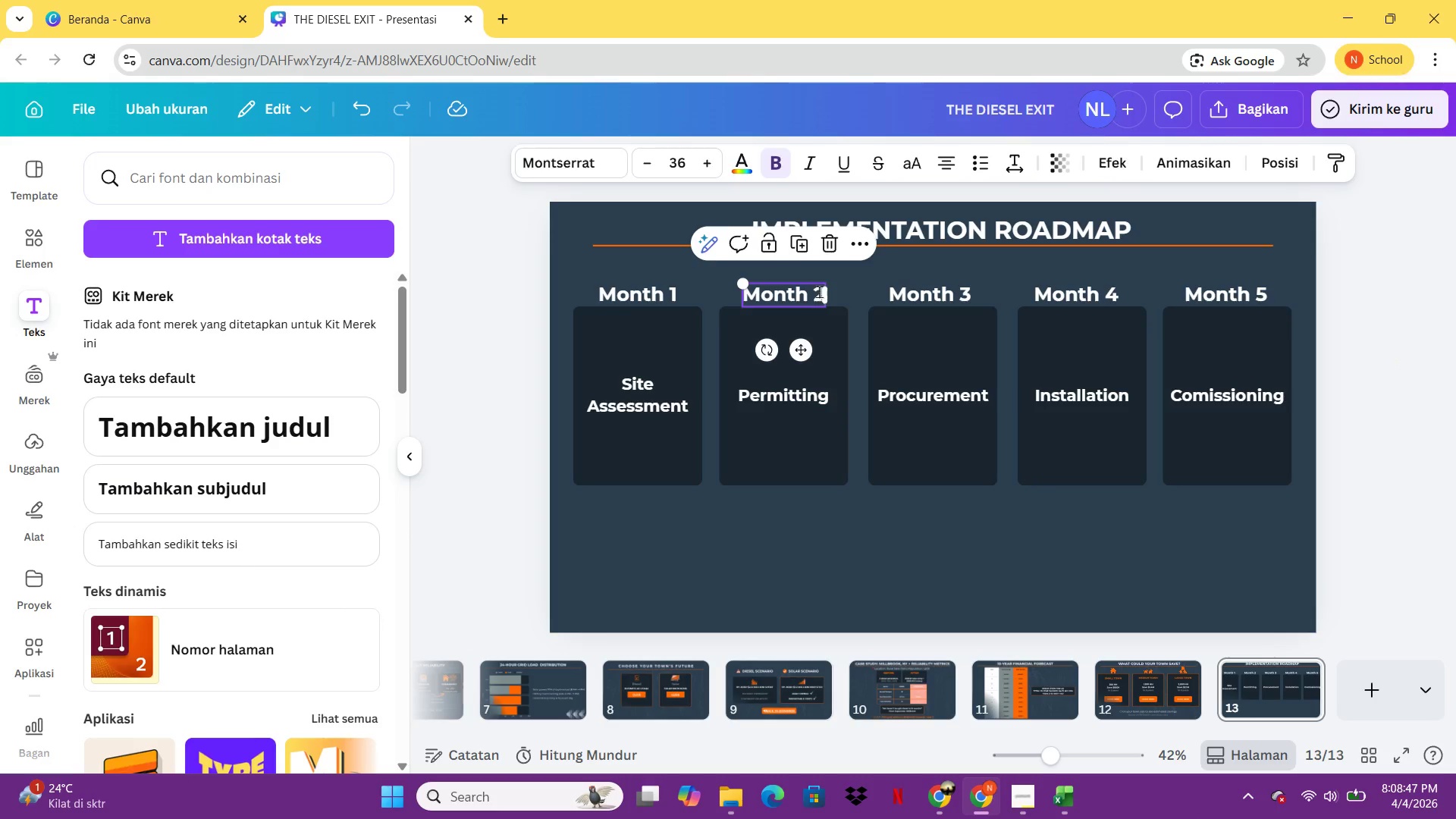 
triple_click([819, 291])
 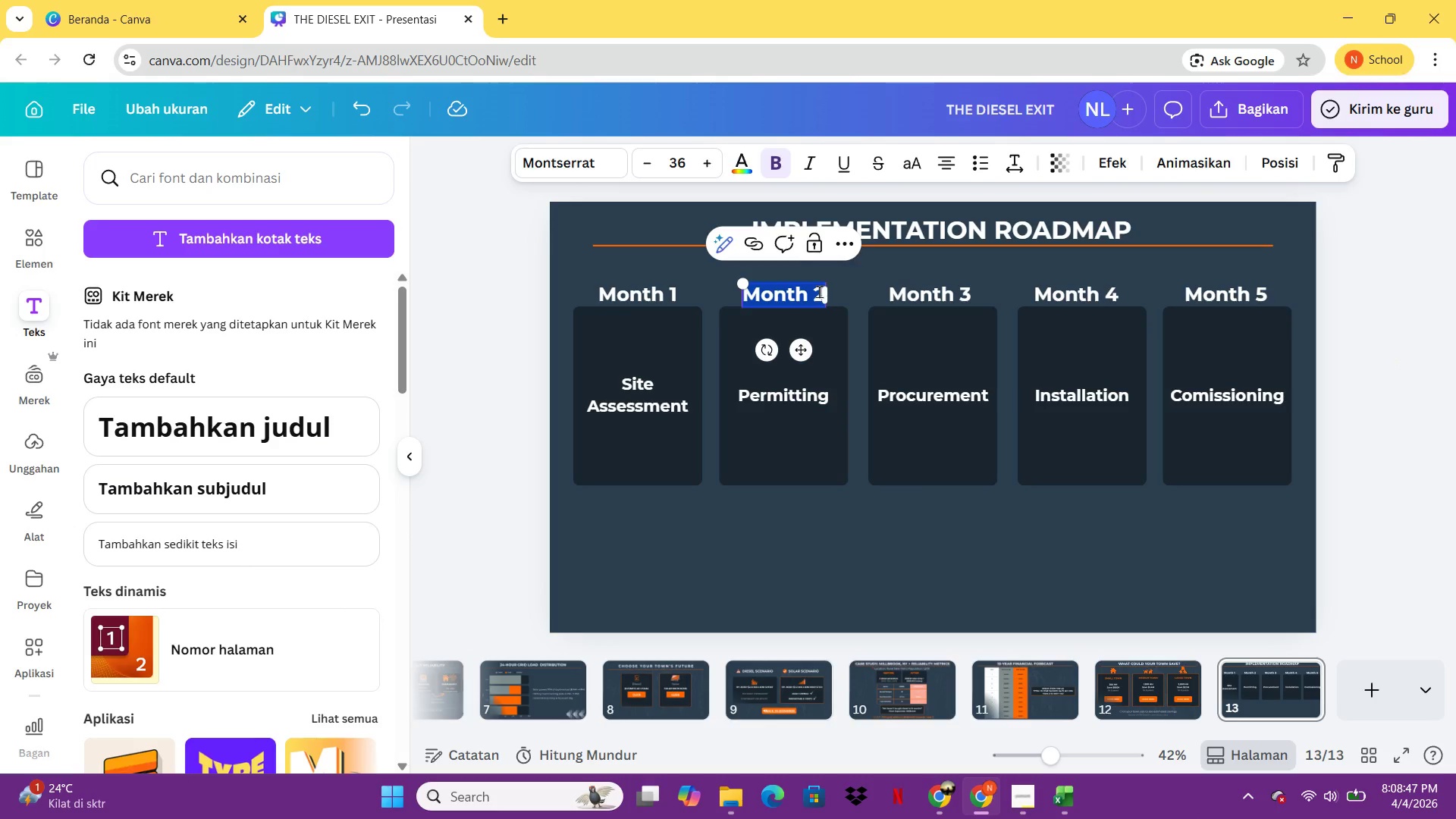 
left_click([819, 291])
 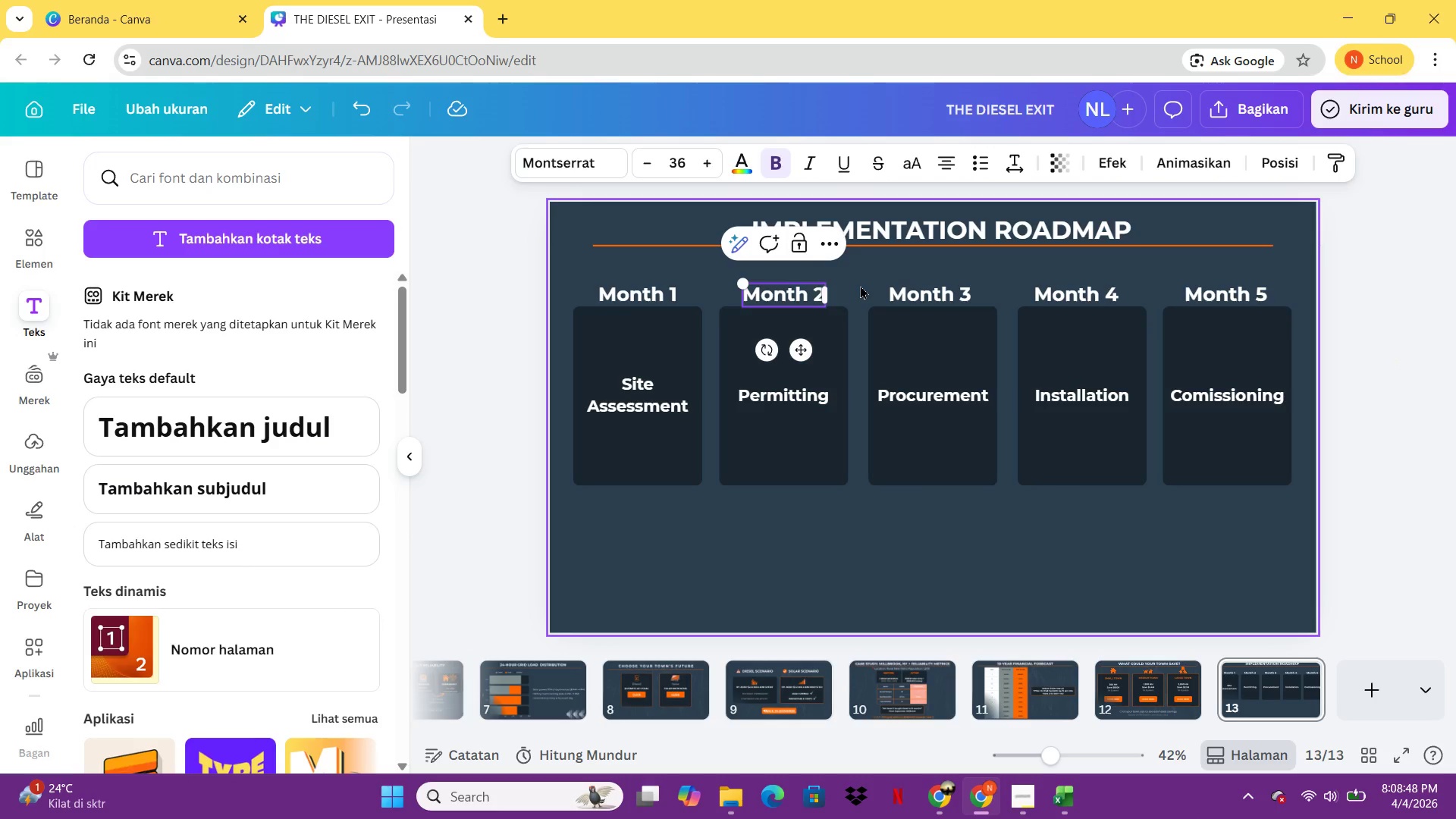 
key(ArrowRight)
 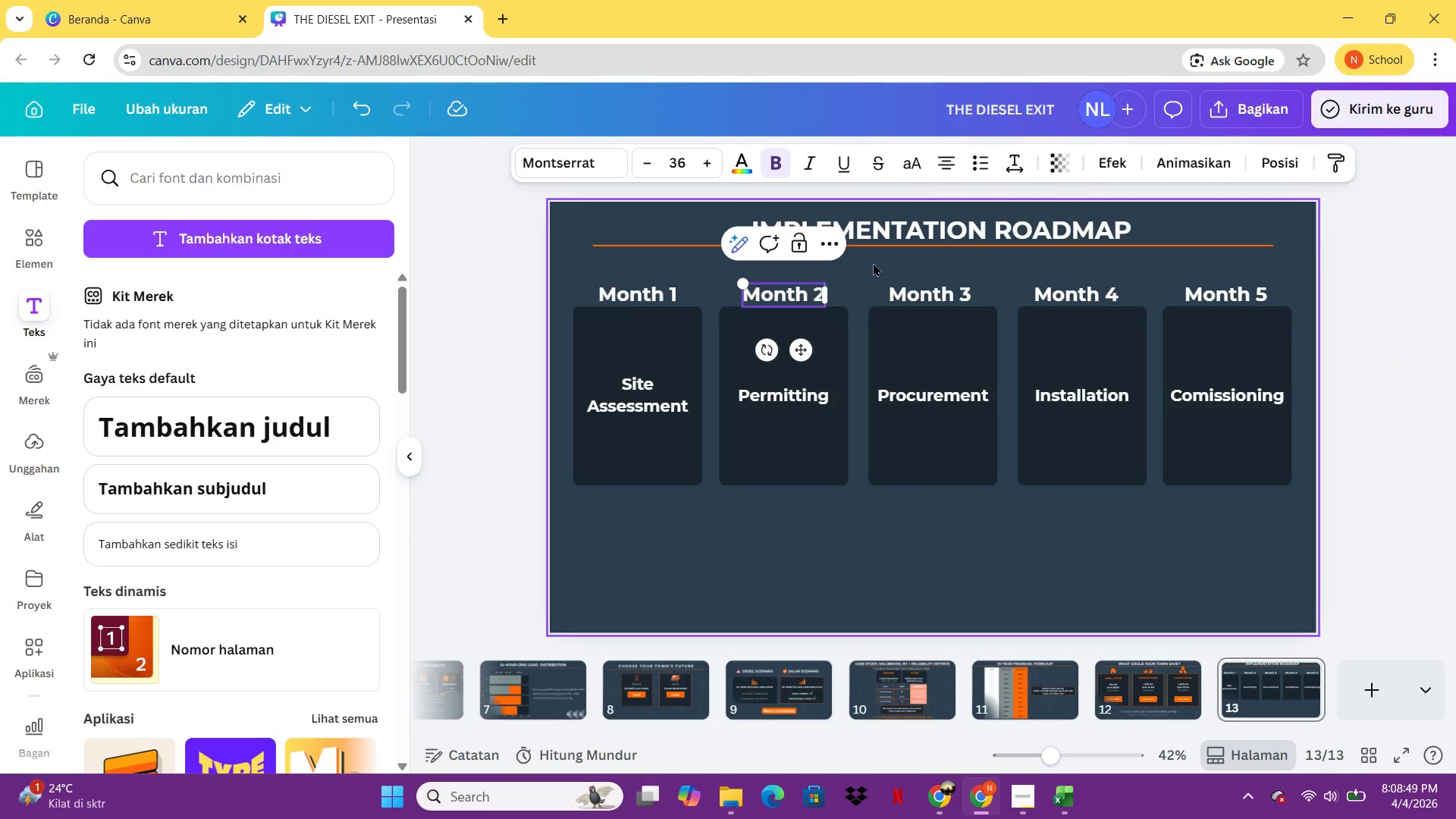 
key(Minus)
 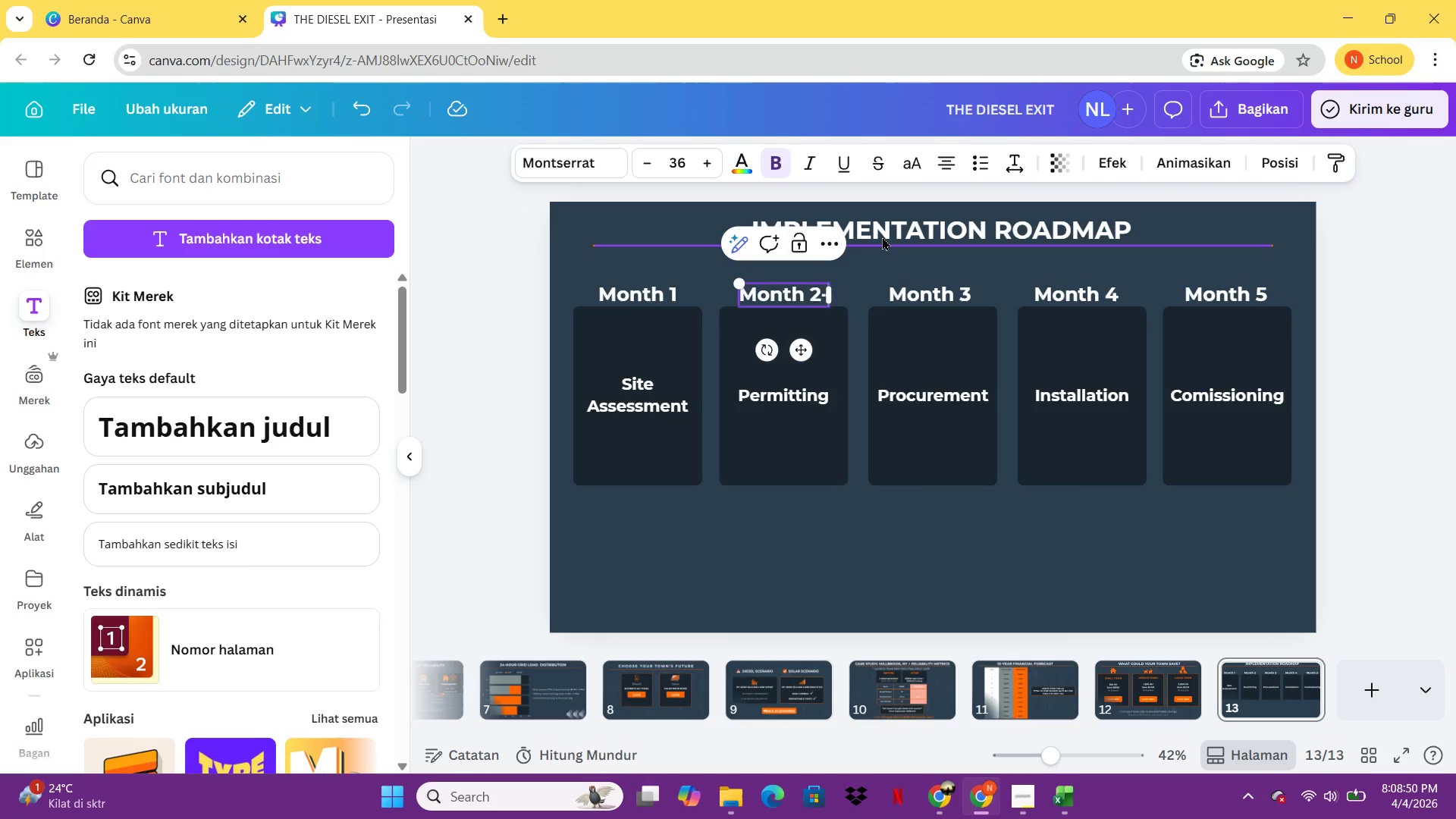 
key(3)
 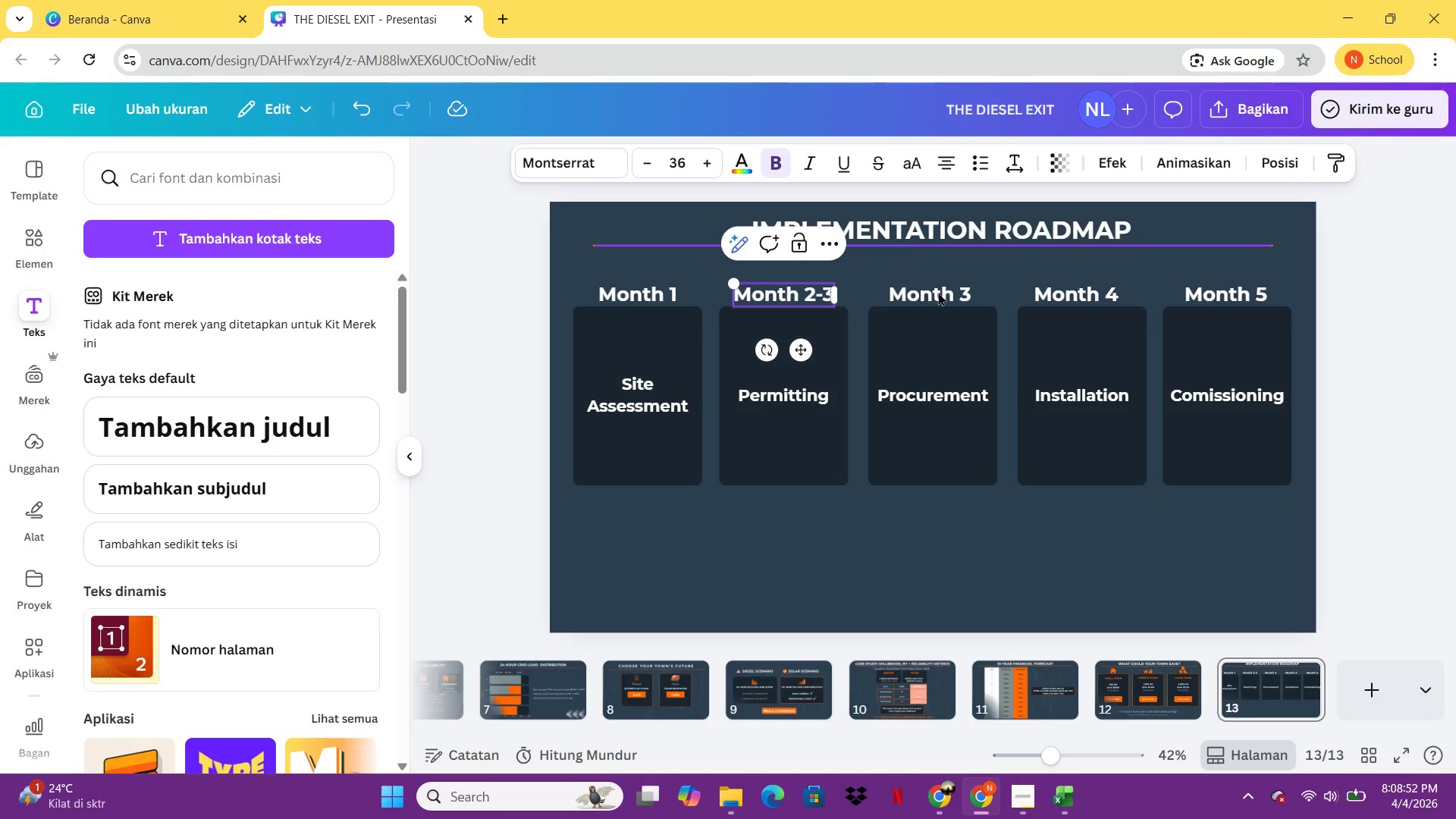 
double_click([949, 306])
 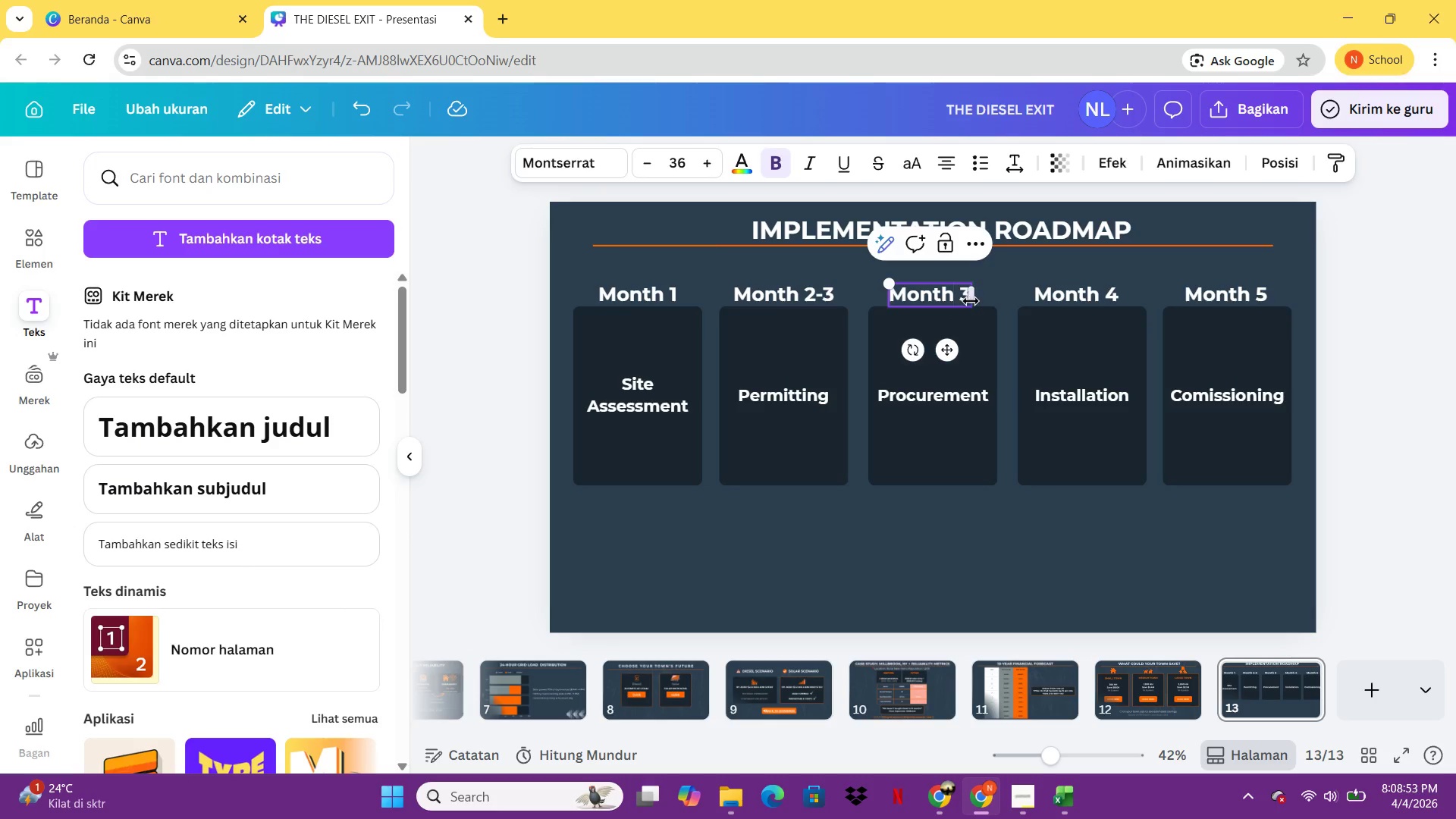 
left_click([971, 301])
 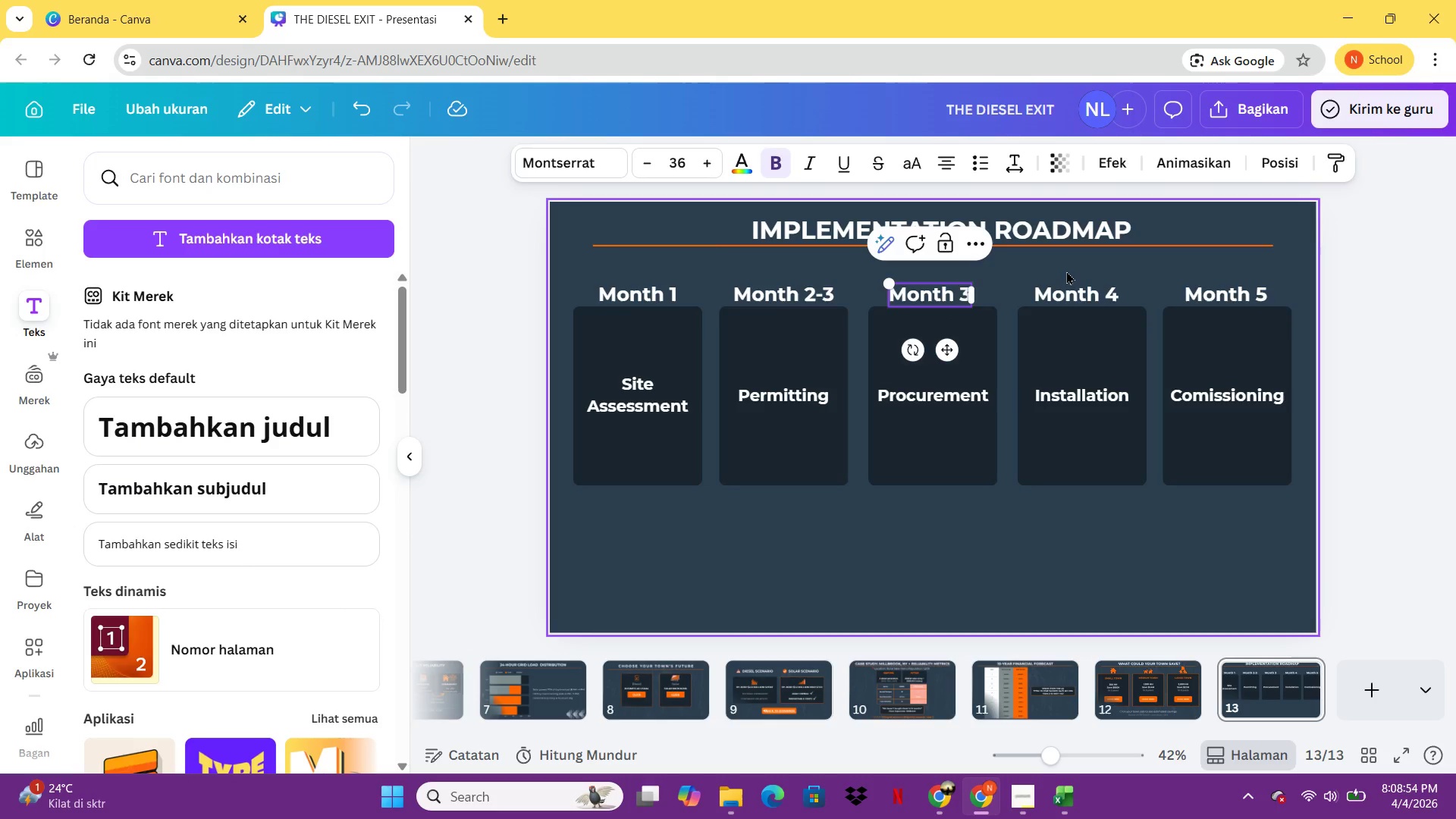 
key(ArrowRight)
 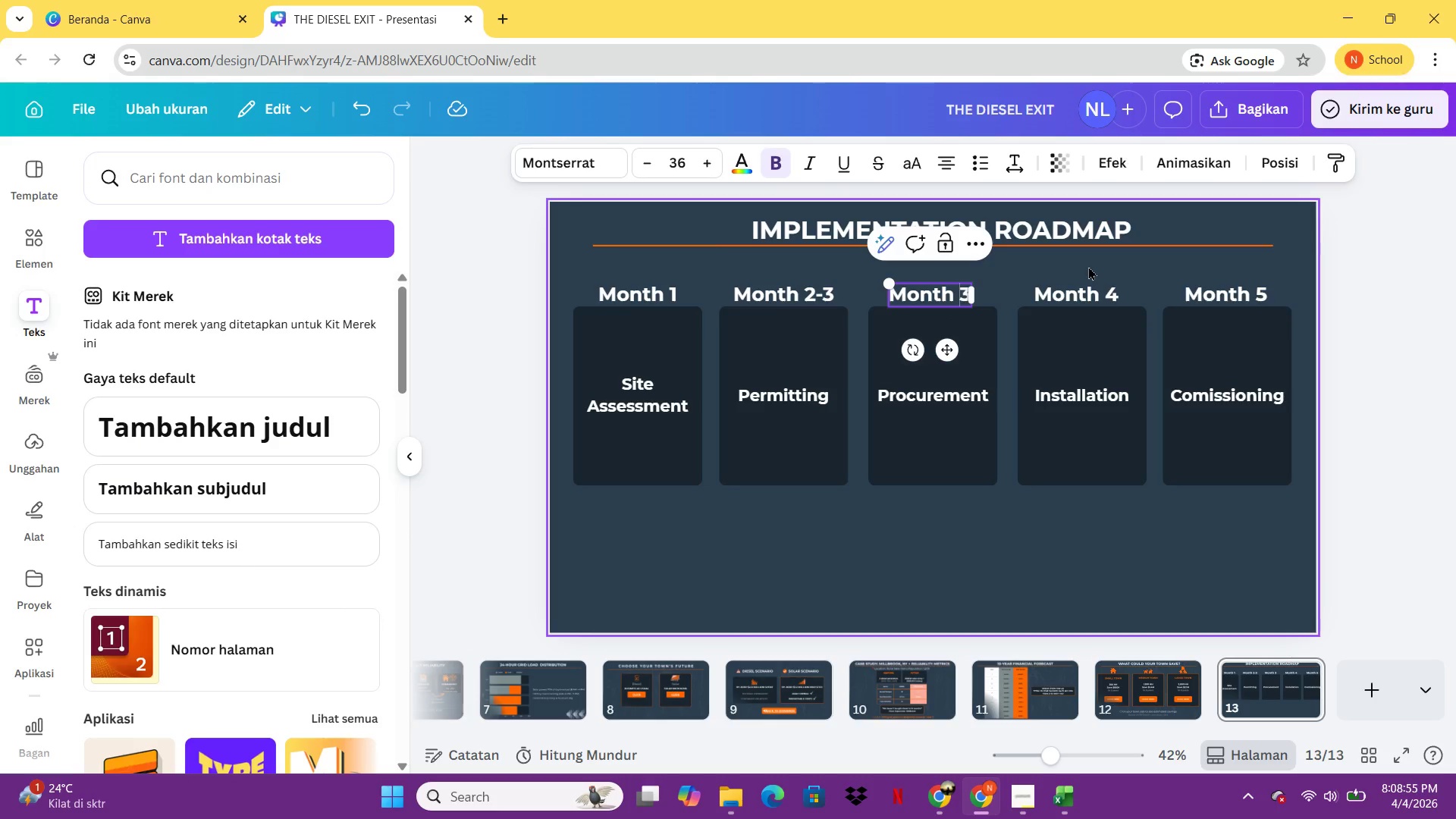 
key(ArrowRight)
 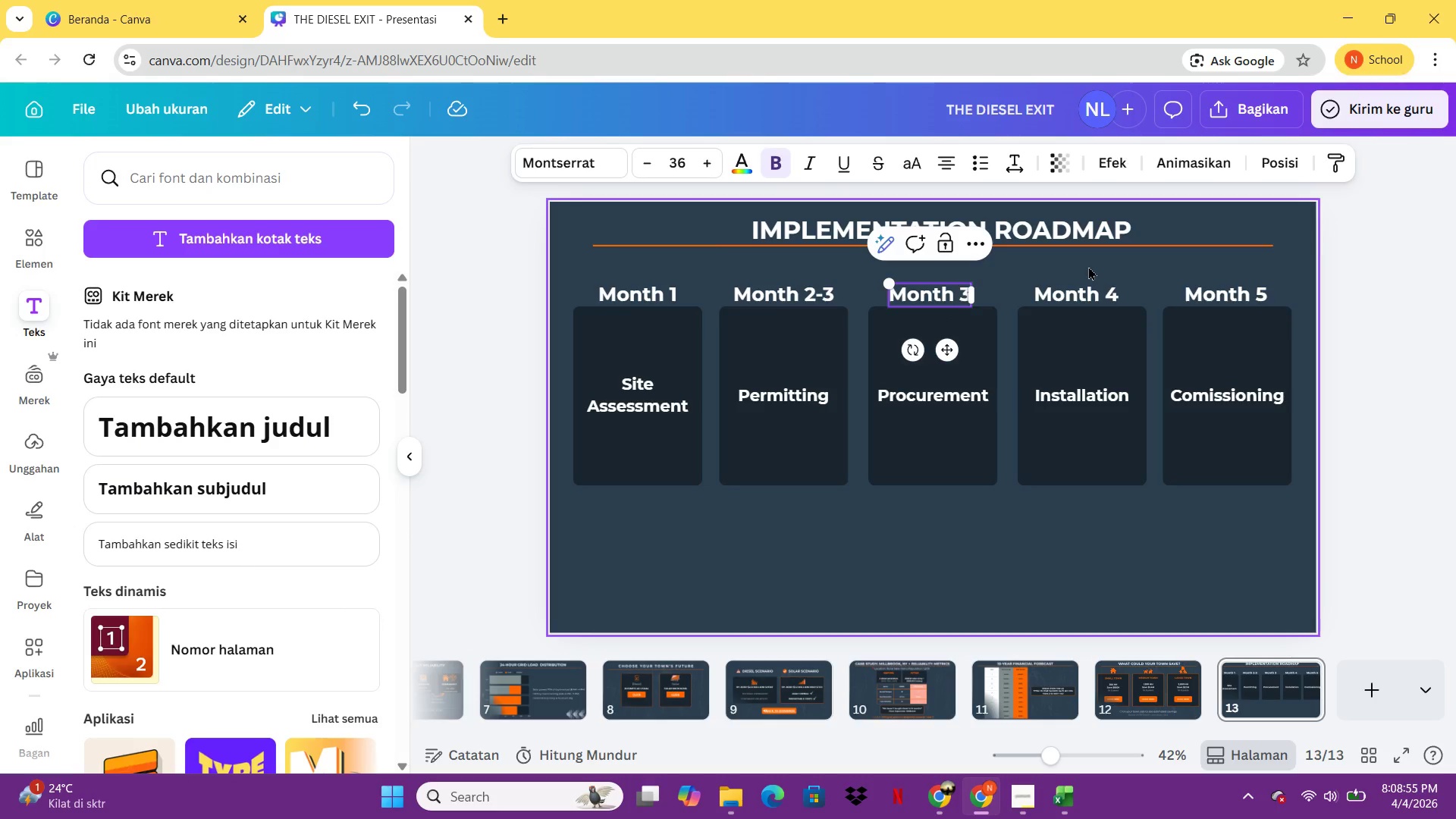 
key(Backspace)
 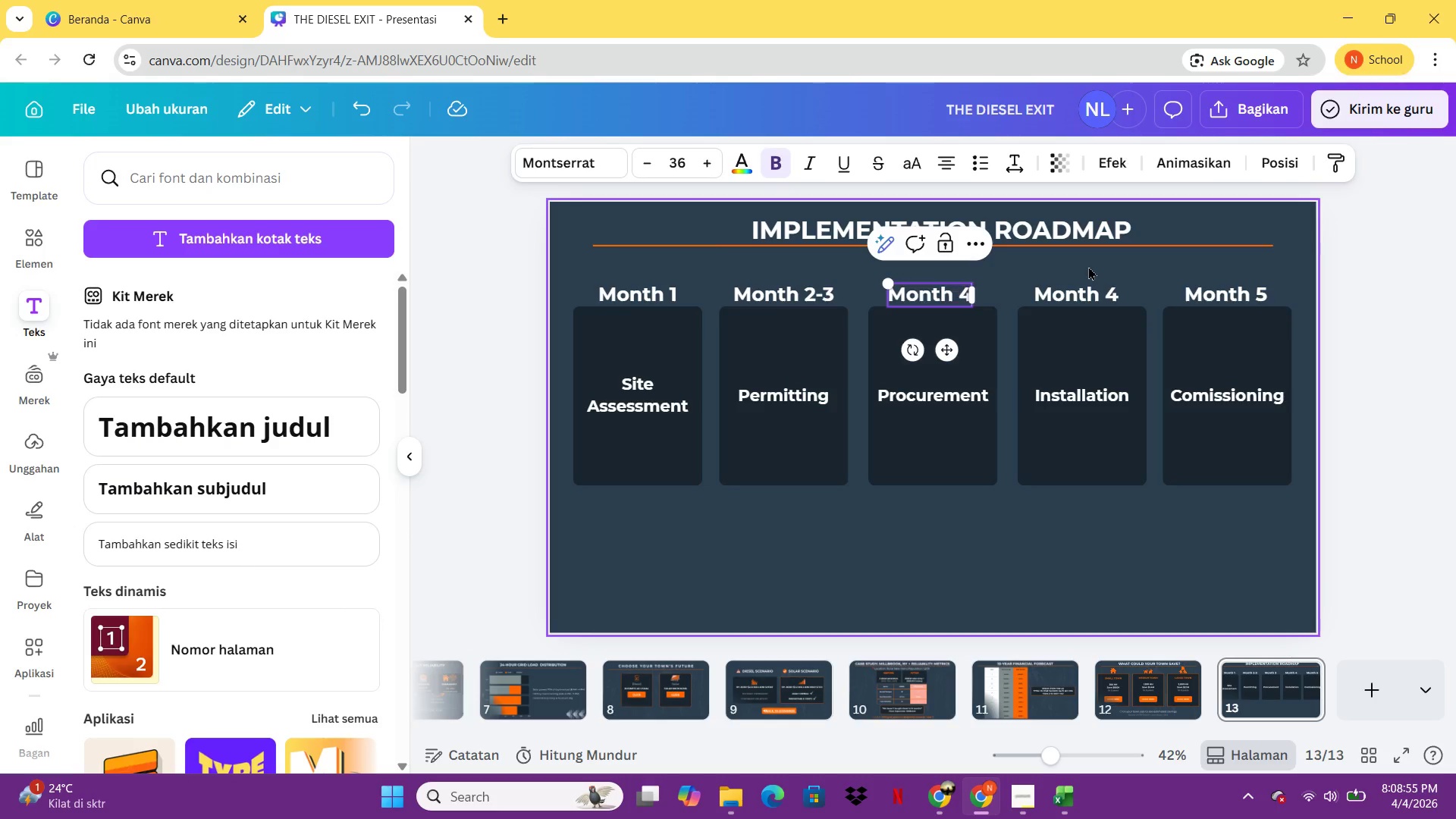 
key(4)
 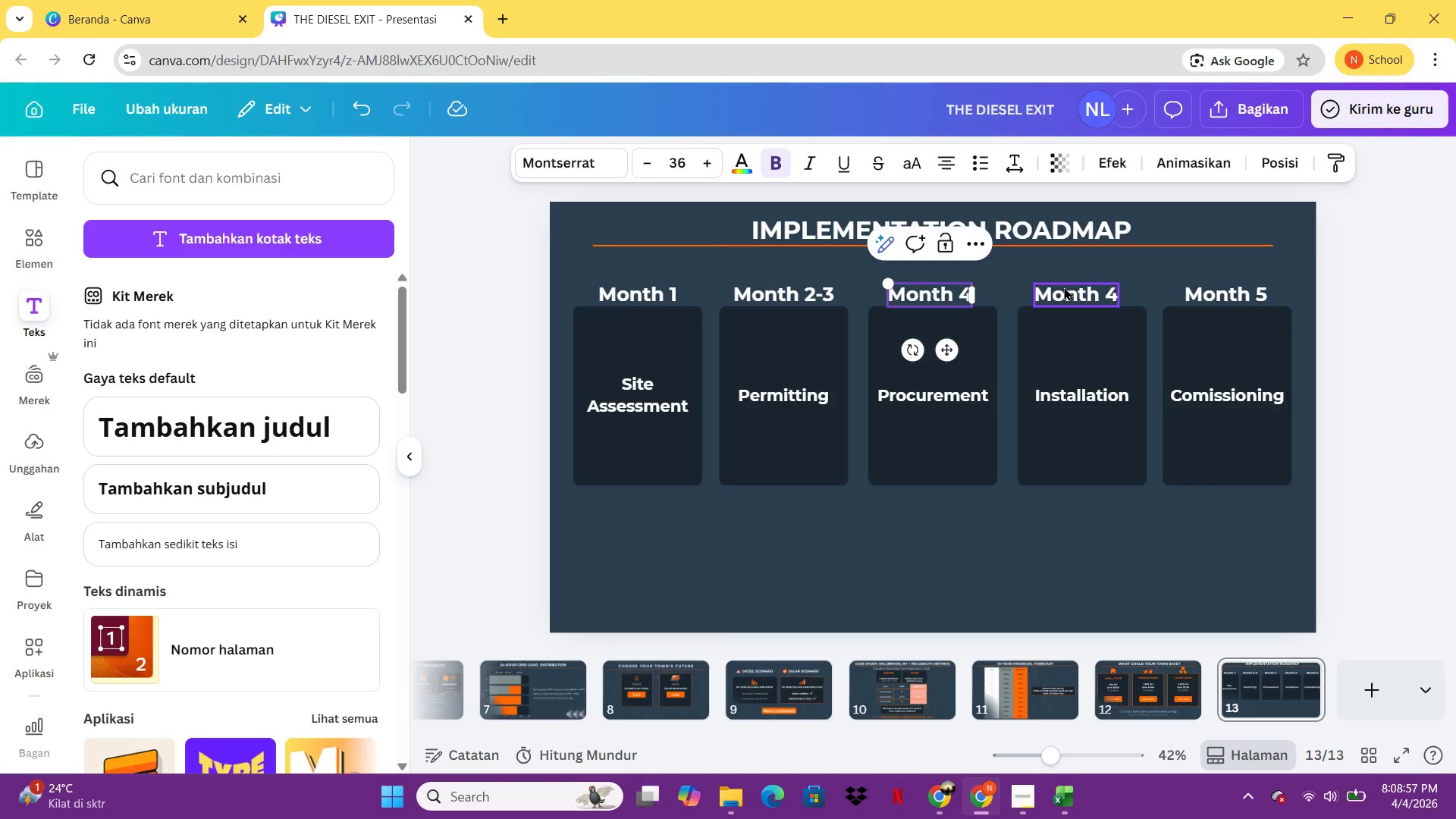 
double_click([1065, 287])
 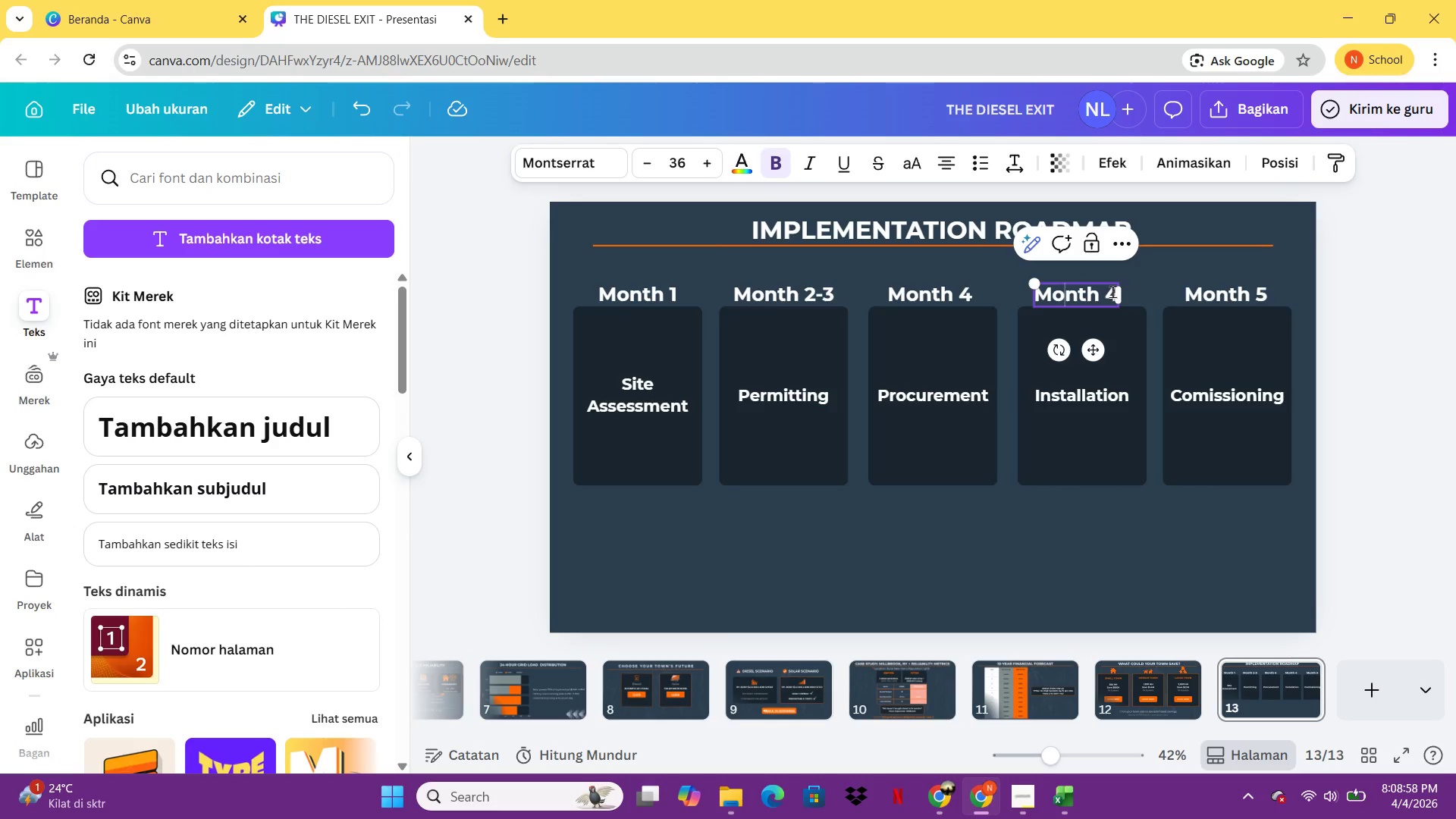 
left_click([1112, 292])
 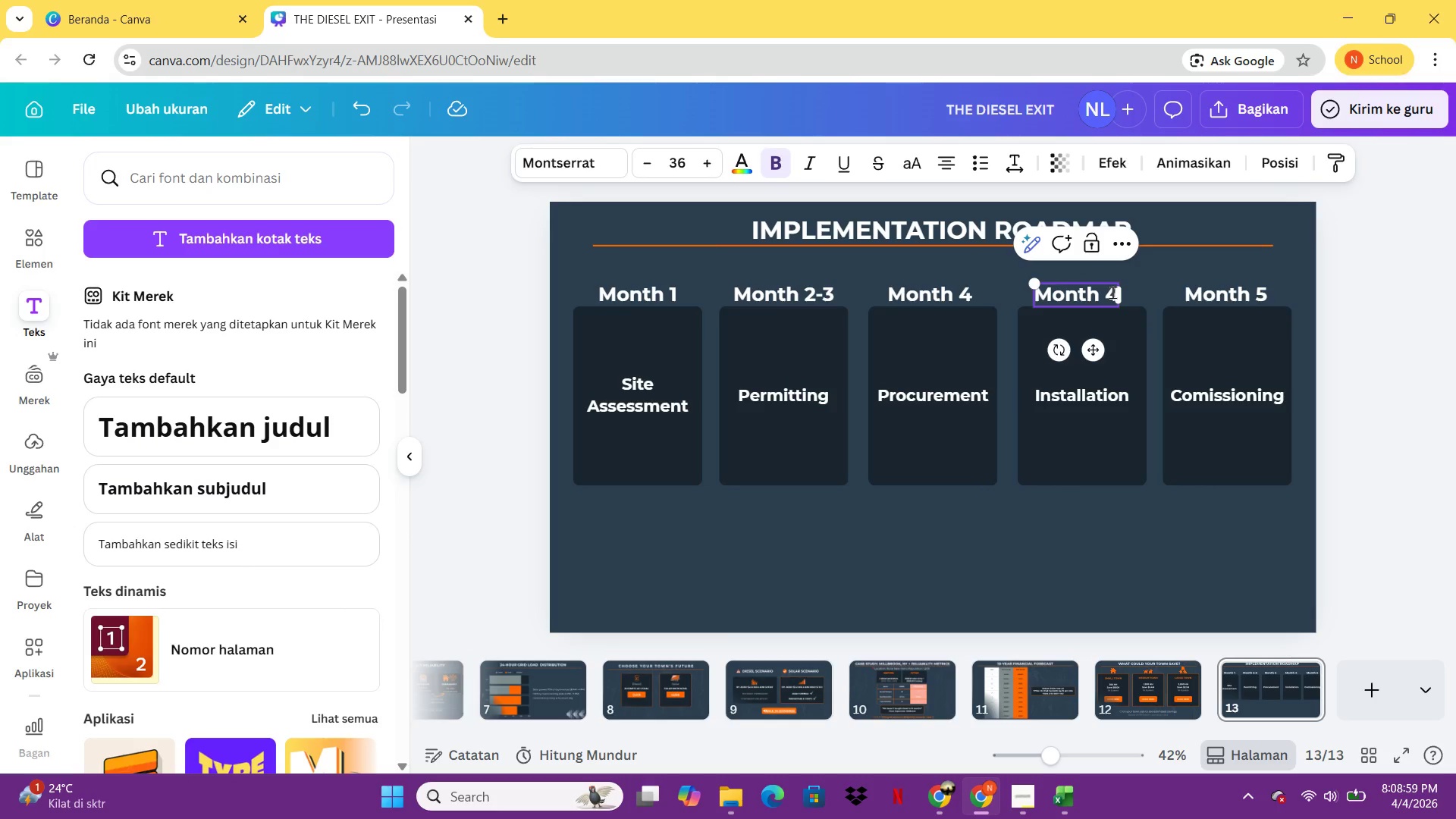 
key(Backspace)
 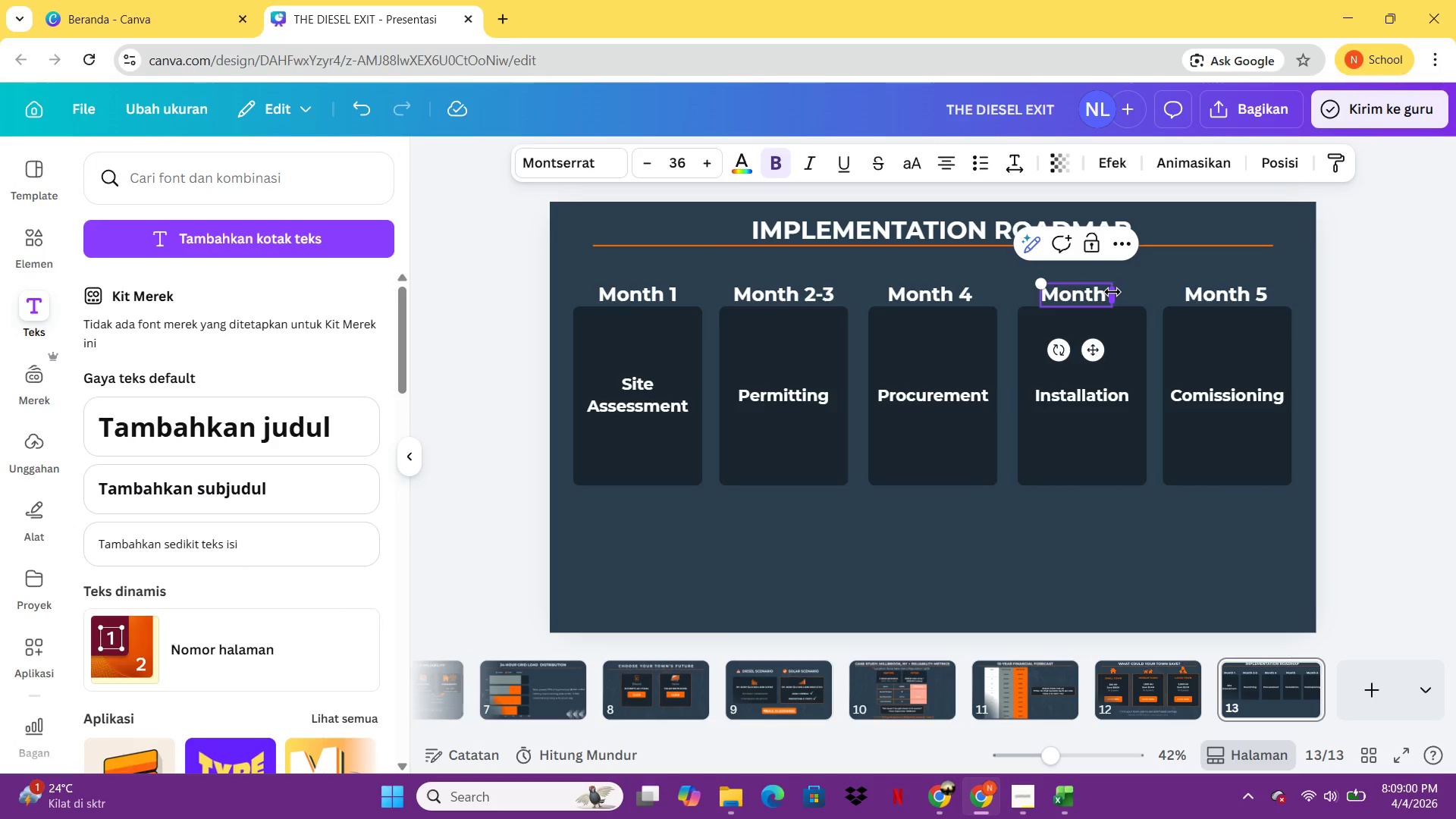 
key(5)
 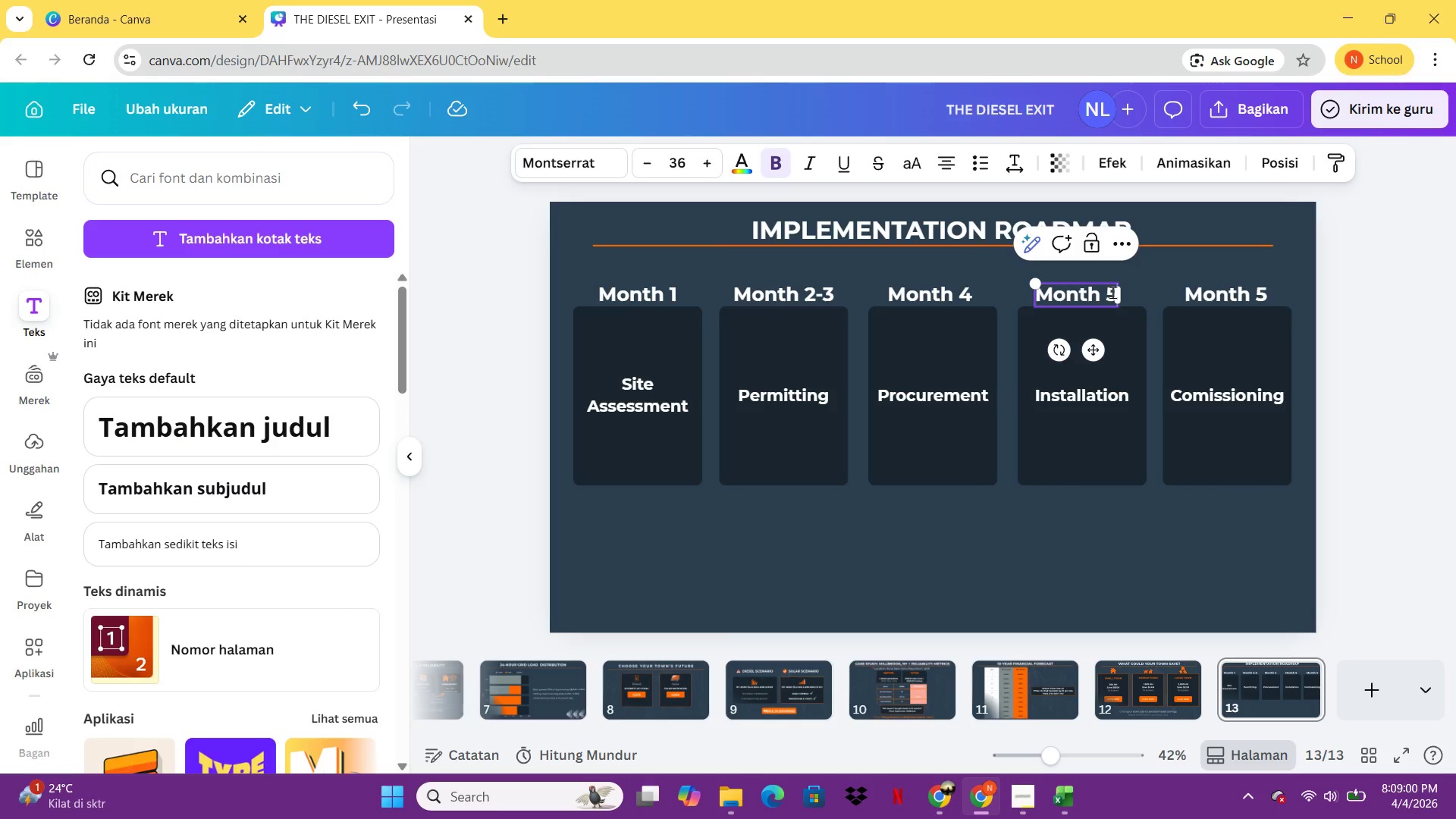 
key(Minus)
 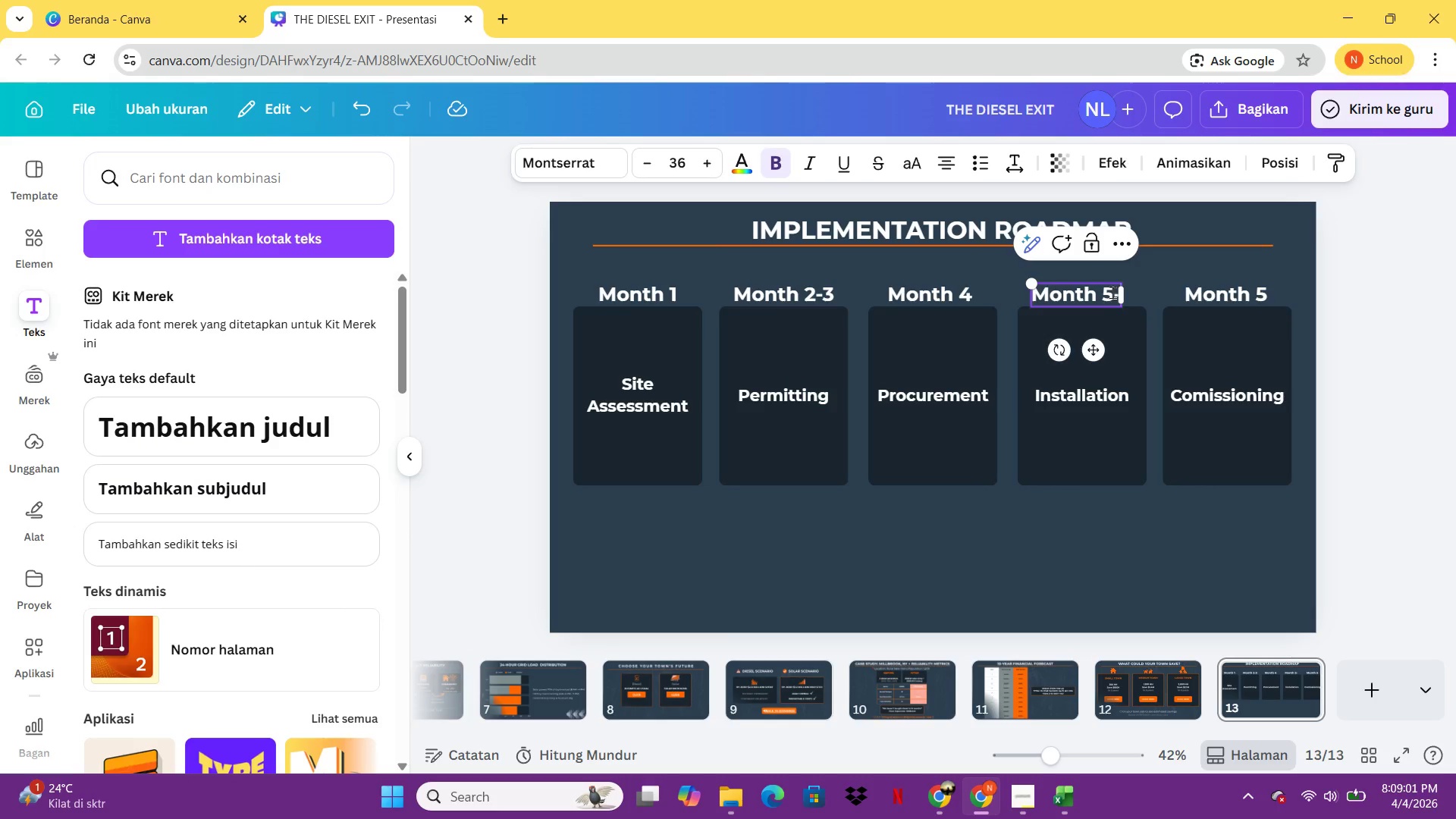 
key(7)
 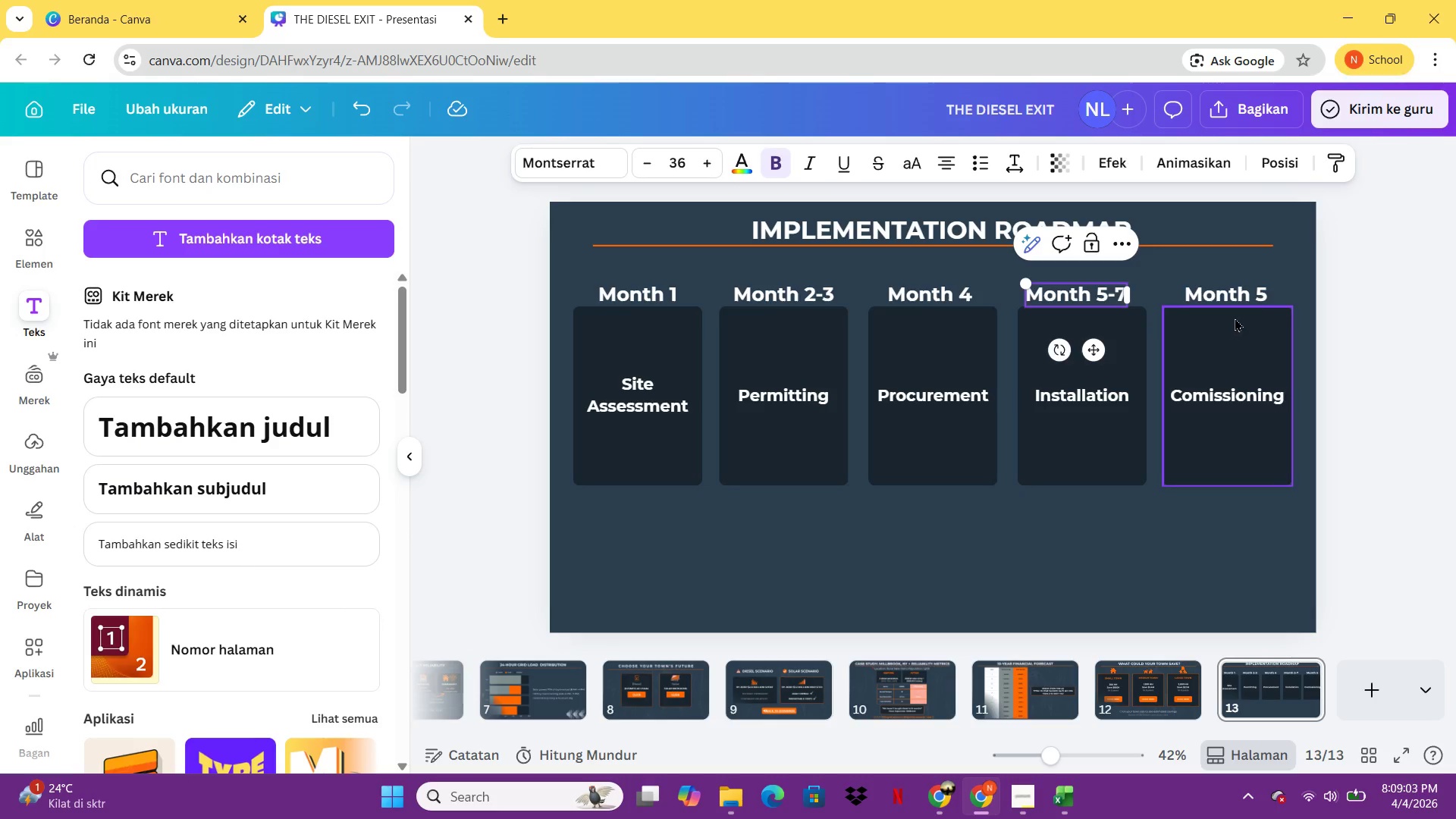 
double_click([1259, 302])
 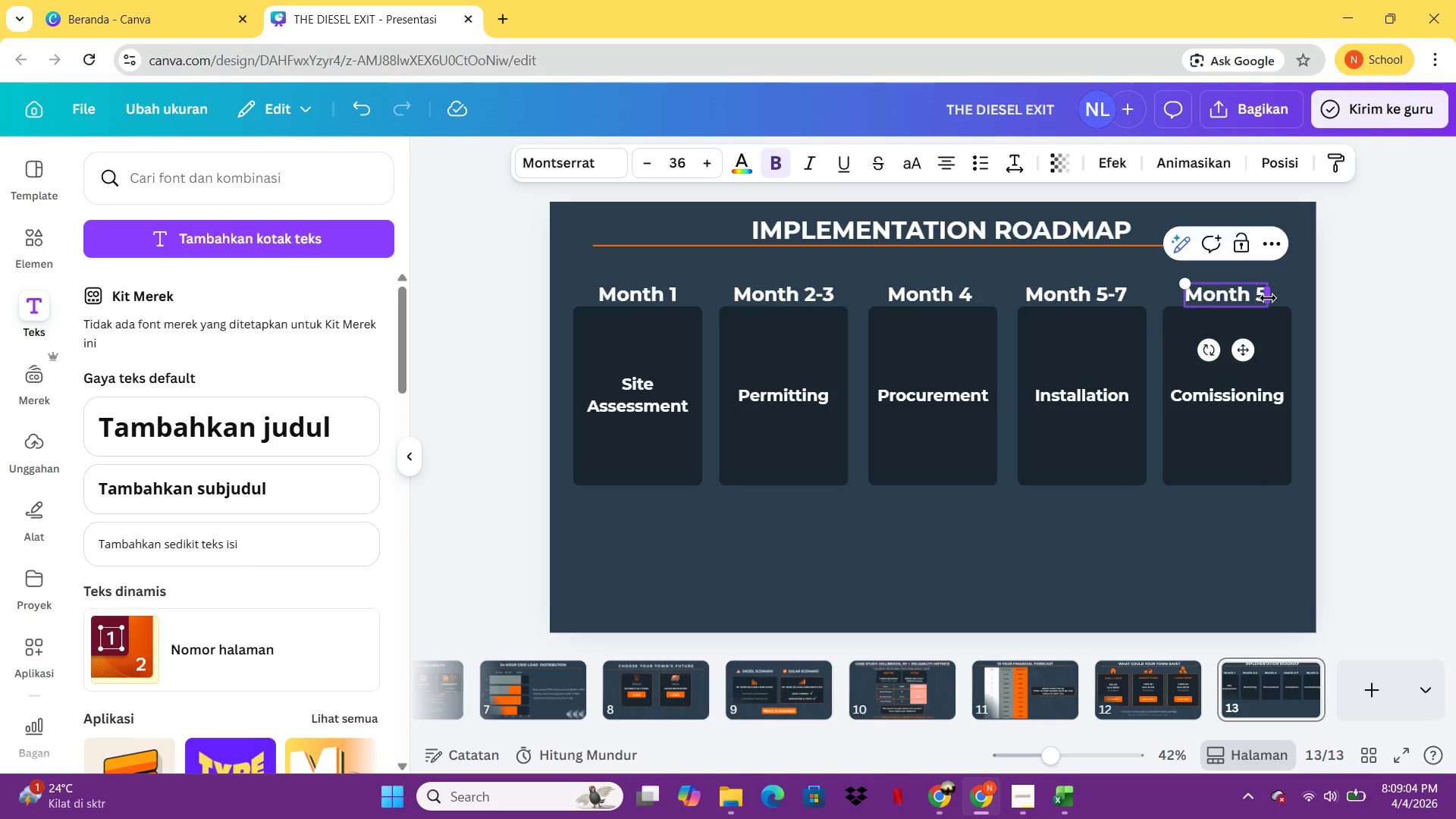 
key(Insert)
 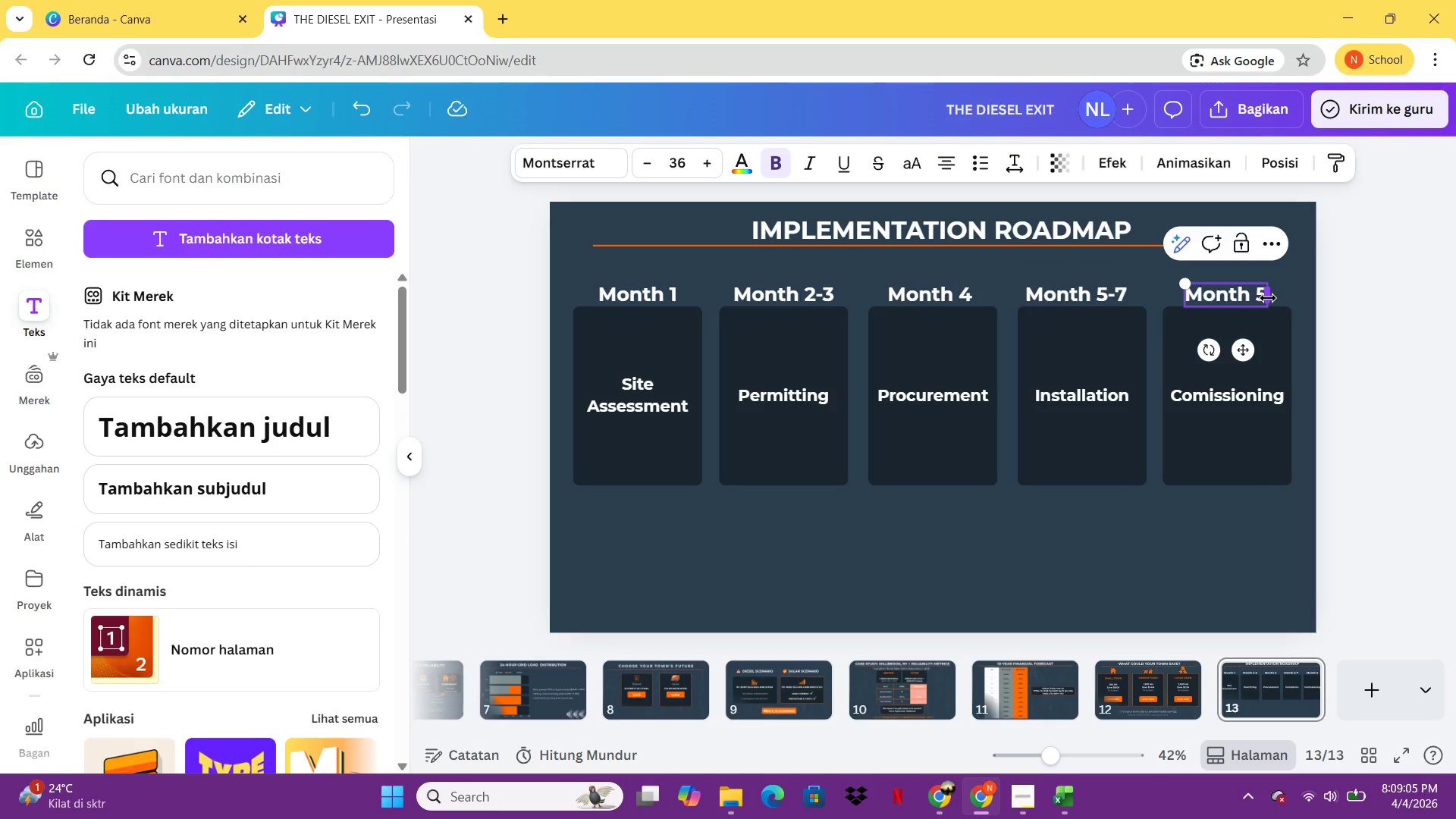 
key(ArrowRight)
 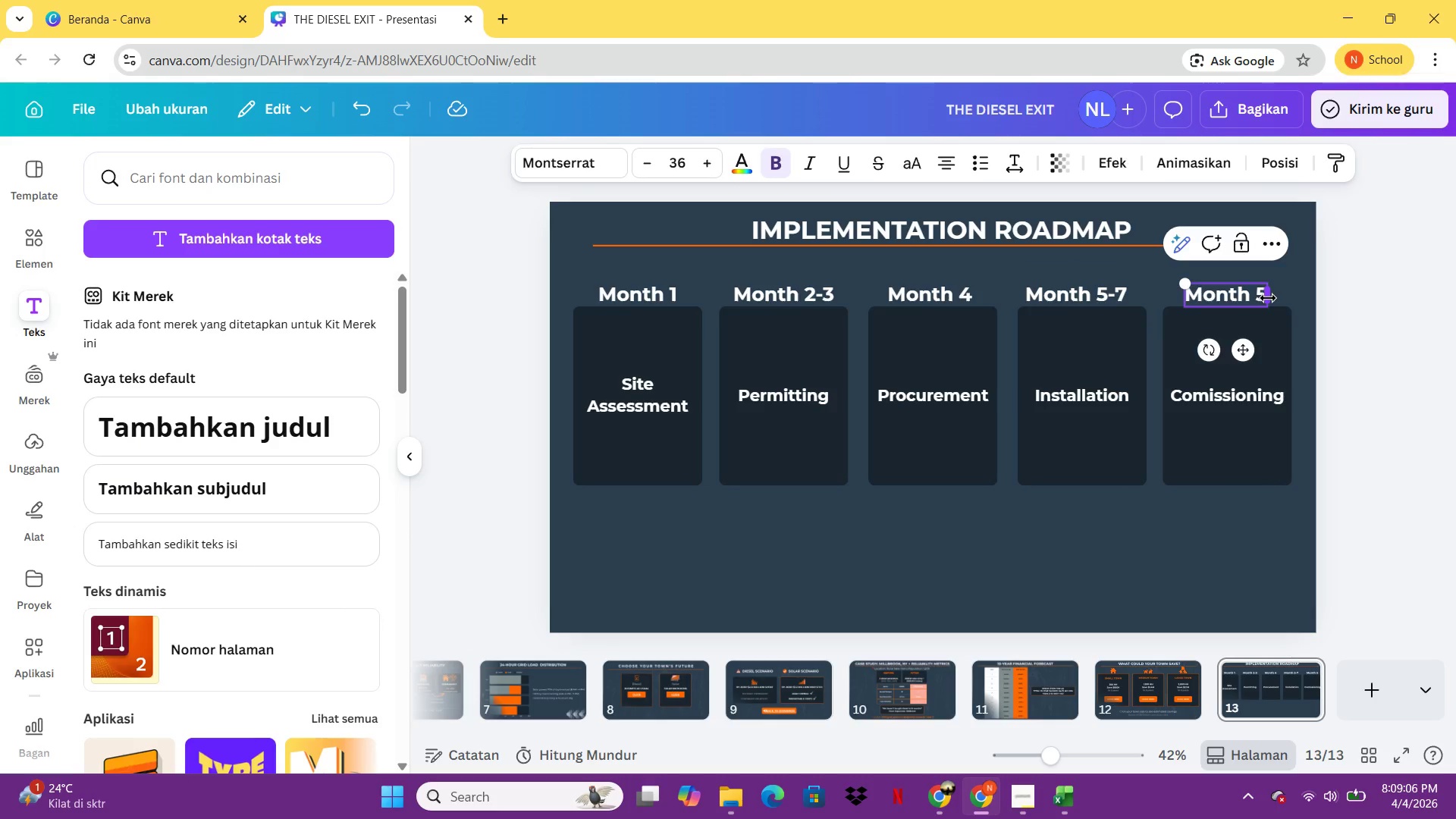 
key(Backspace)
 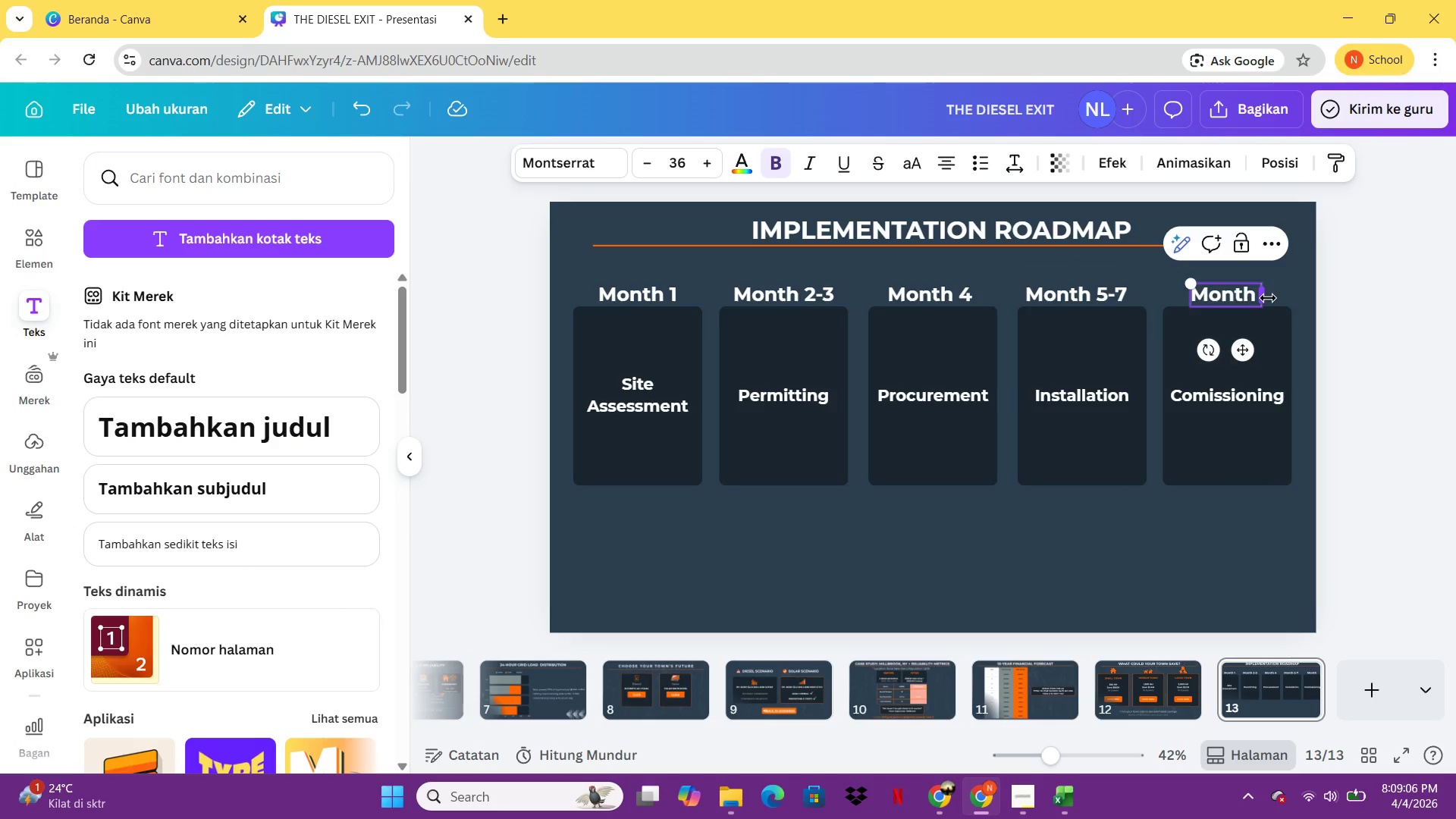 
key(8)
 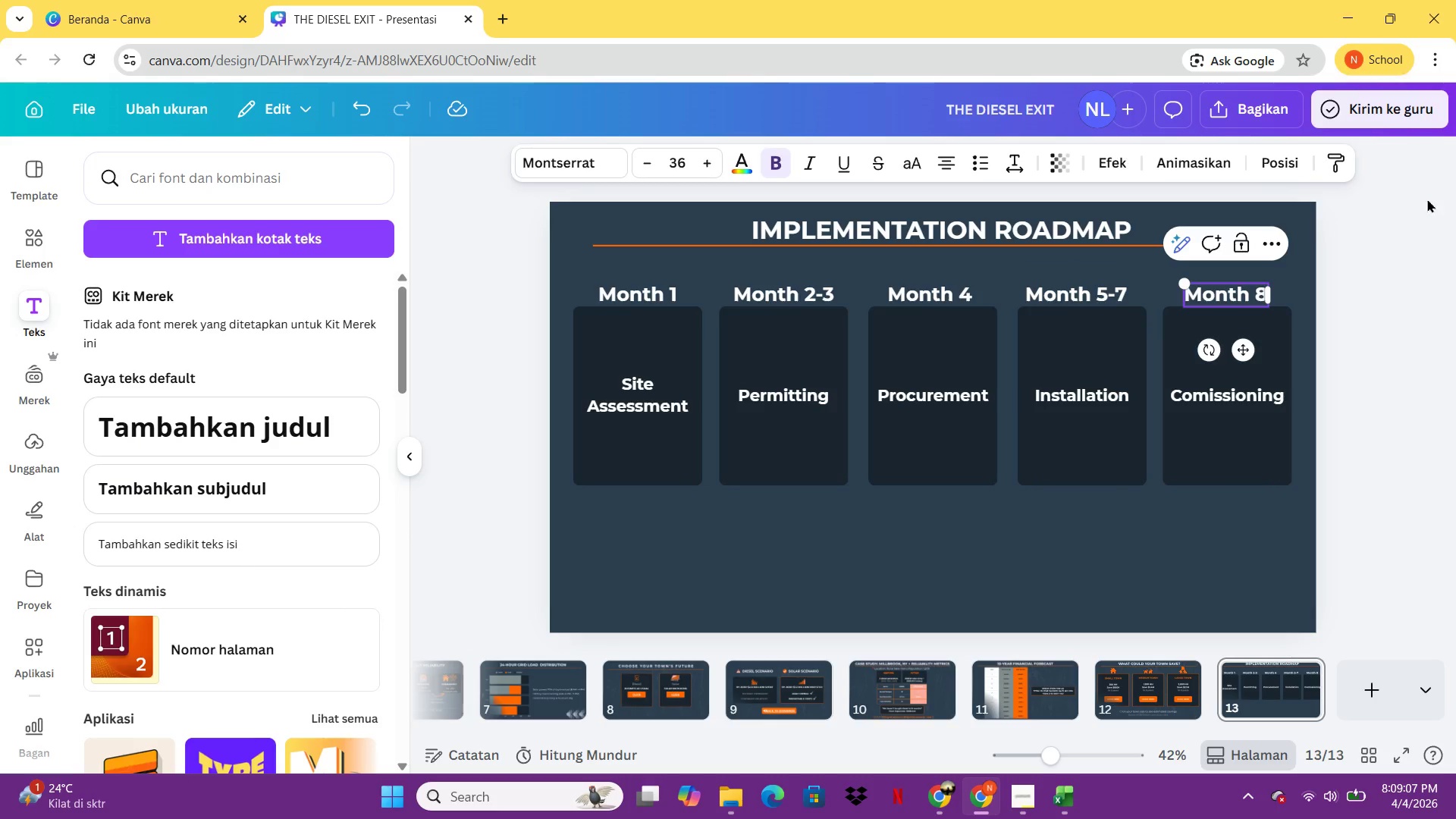 
left_click([1400, 263])
 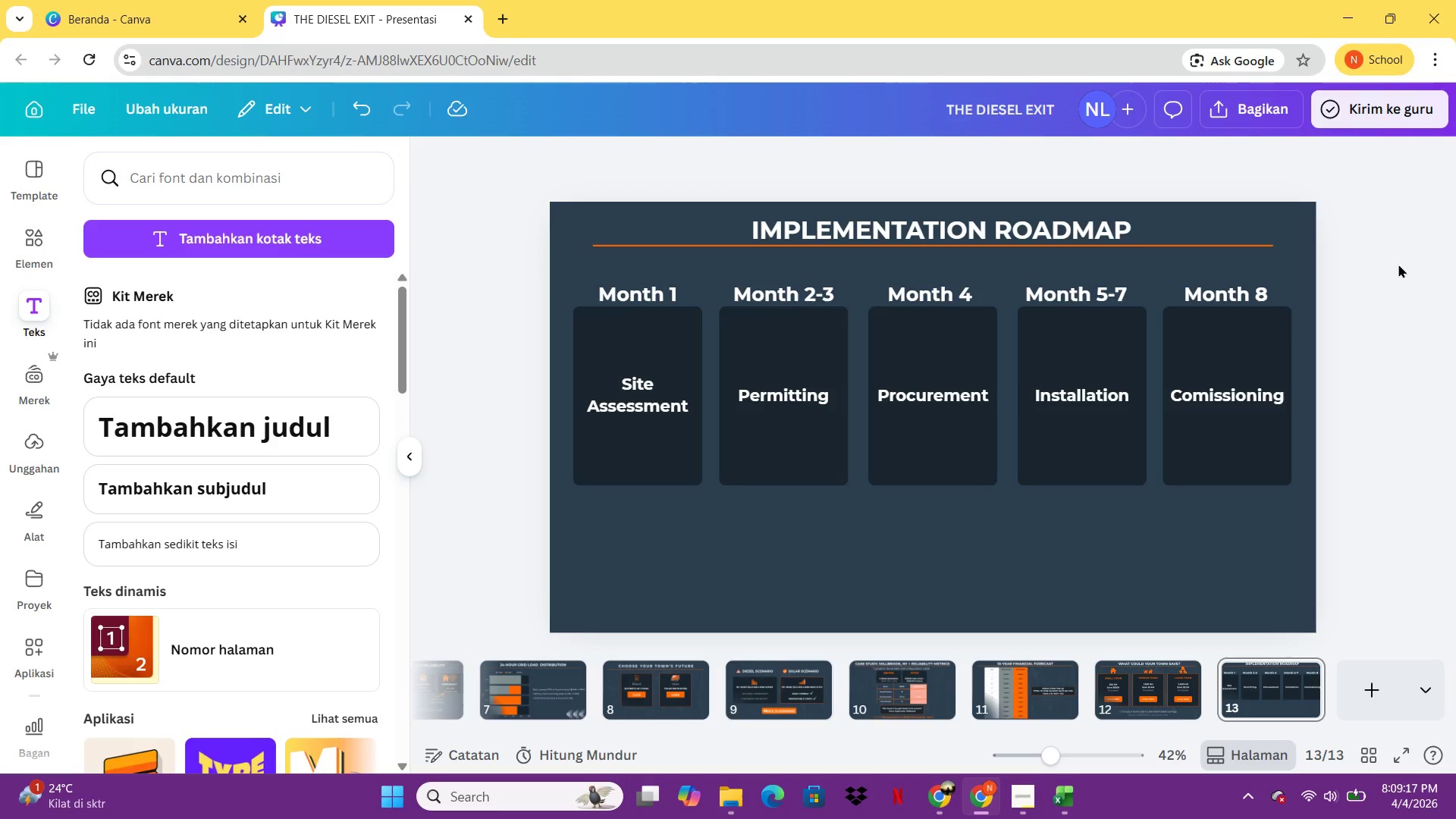 
wait(14.11)
 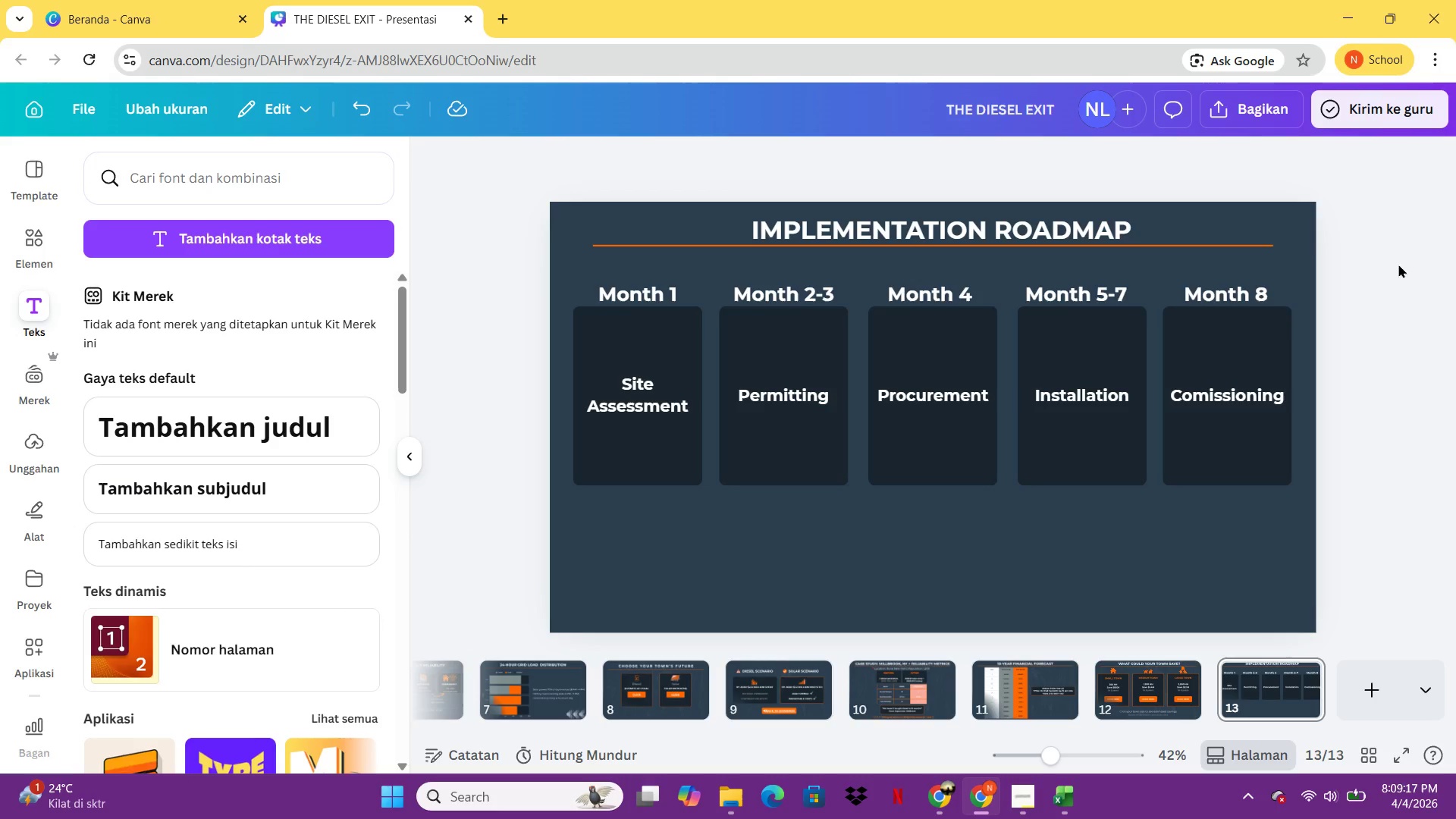 
left_click_drag(start_coordinate=[1110, 292], to_coordinate=[1118, 293])
 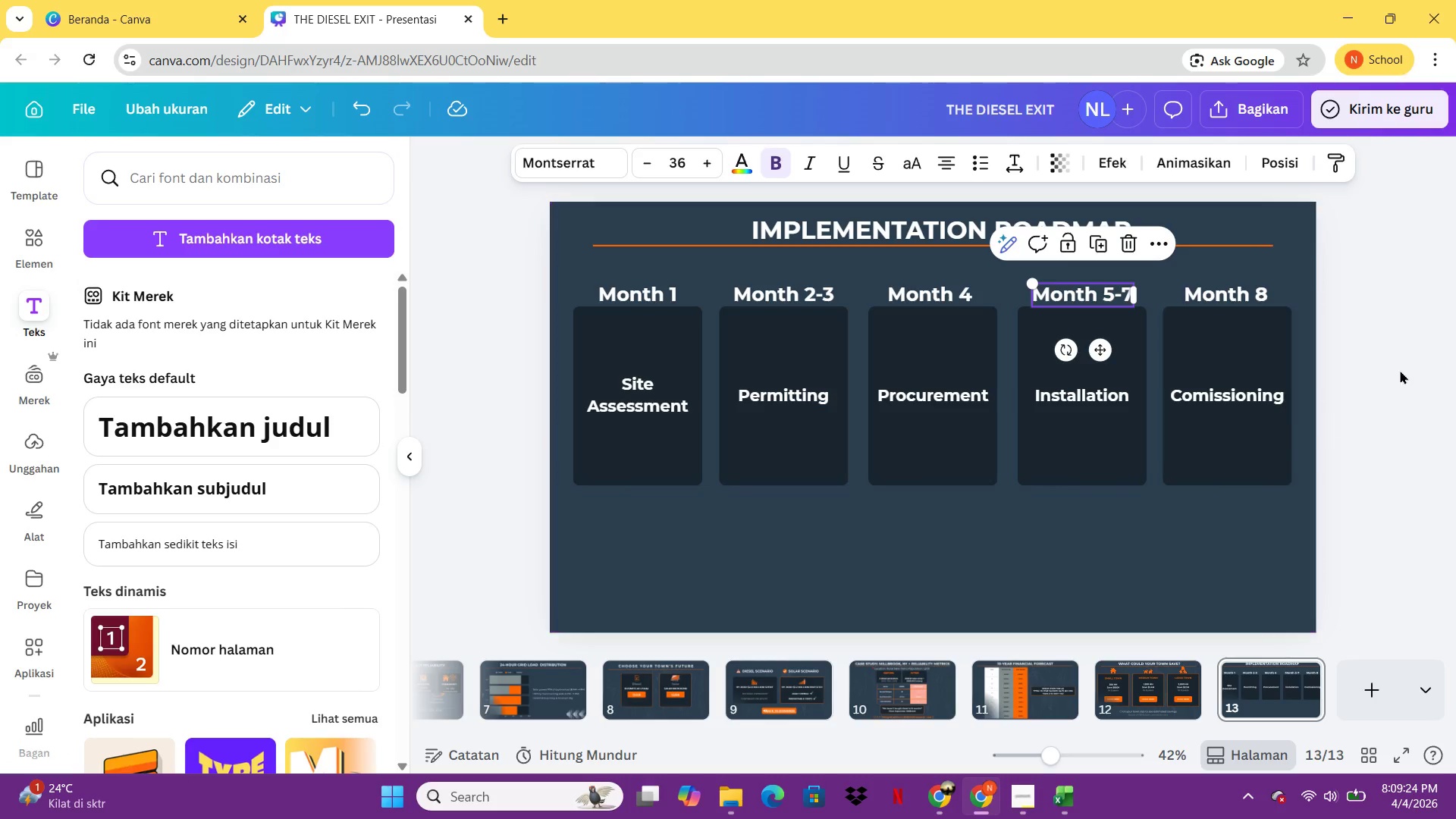 
double_click([1406, 359])
 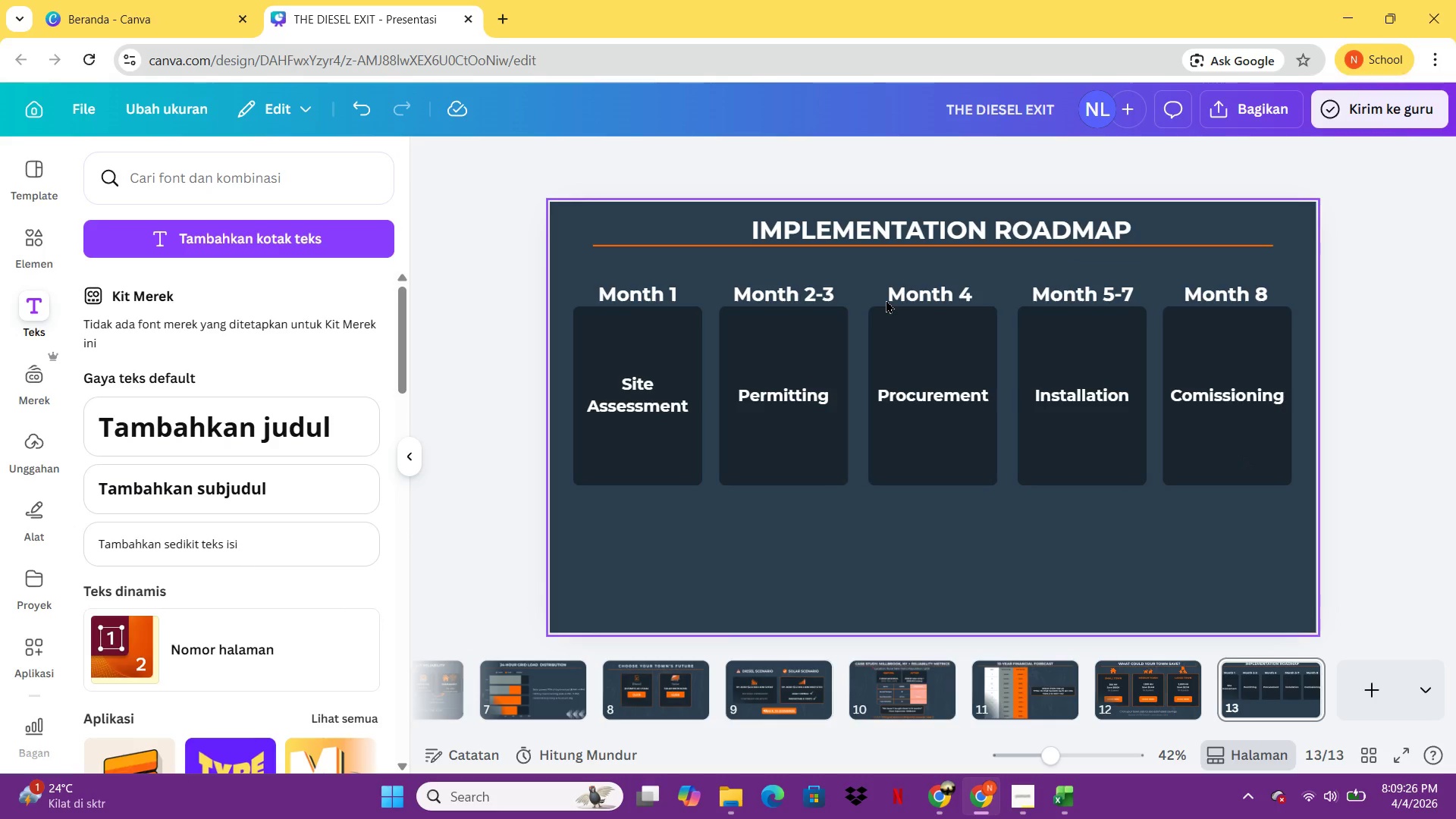 
left_click_drag(start_coordinate=[906, 290], to_coordinate=[912, 291])
 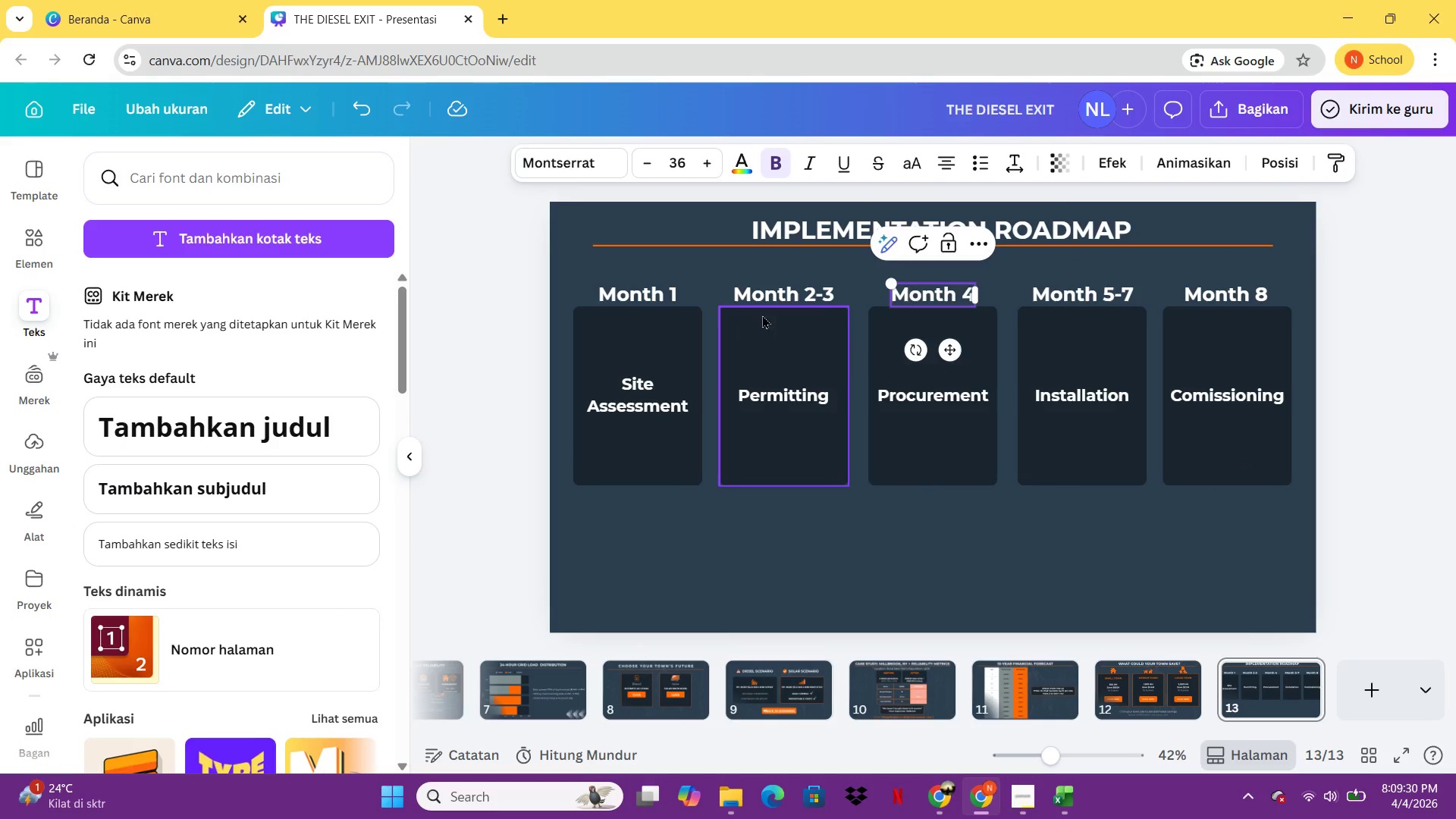 
left_click([911, 291])
 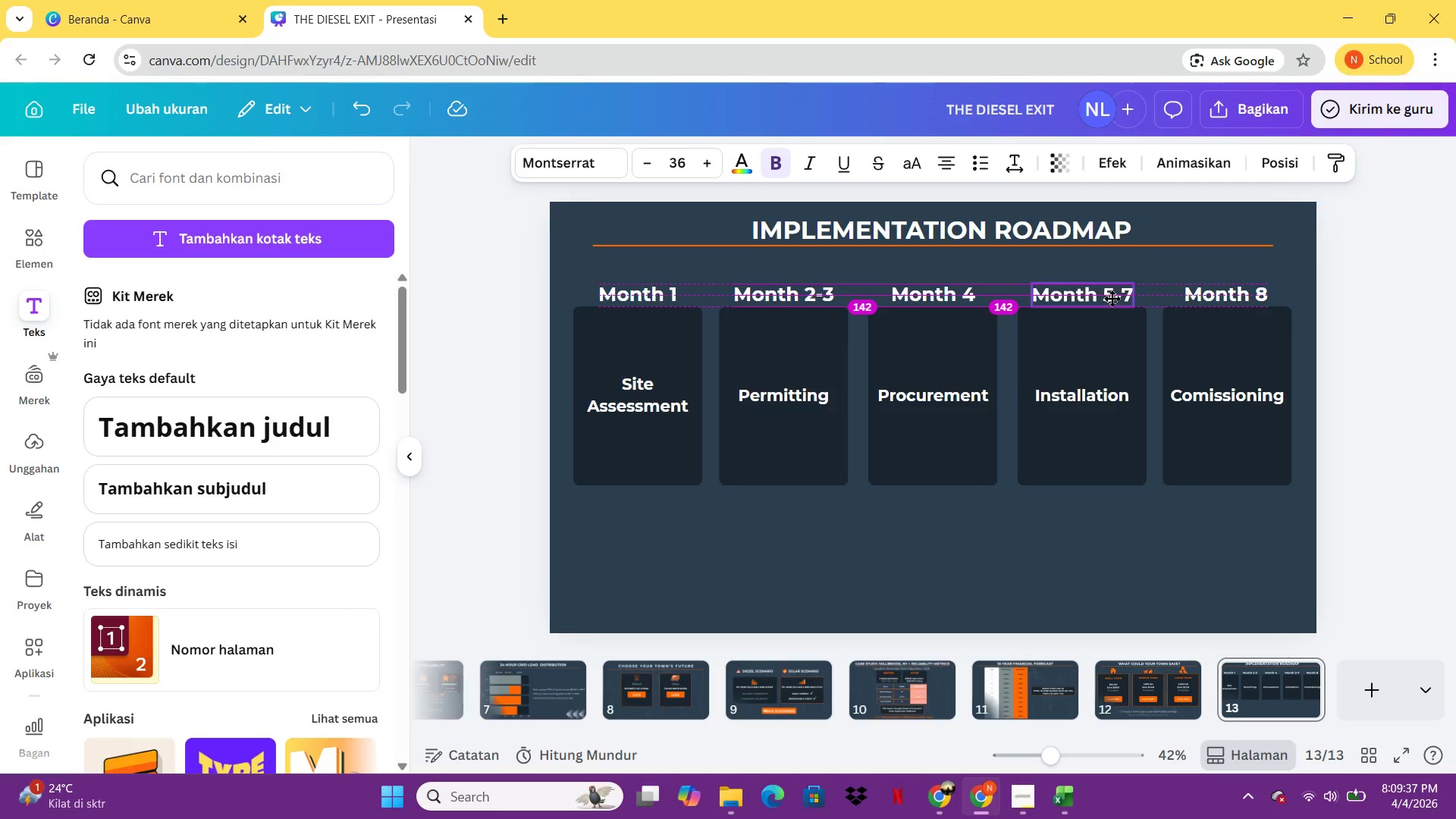 
wait(12.67)
 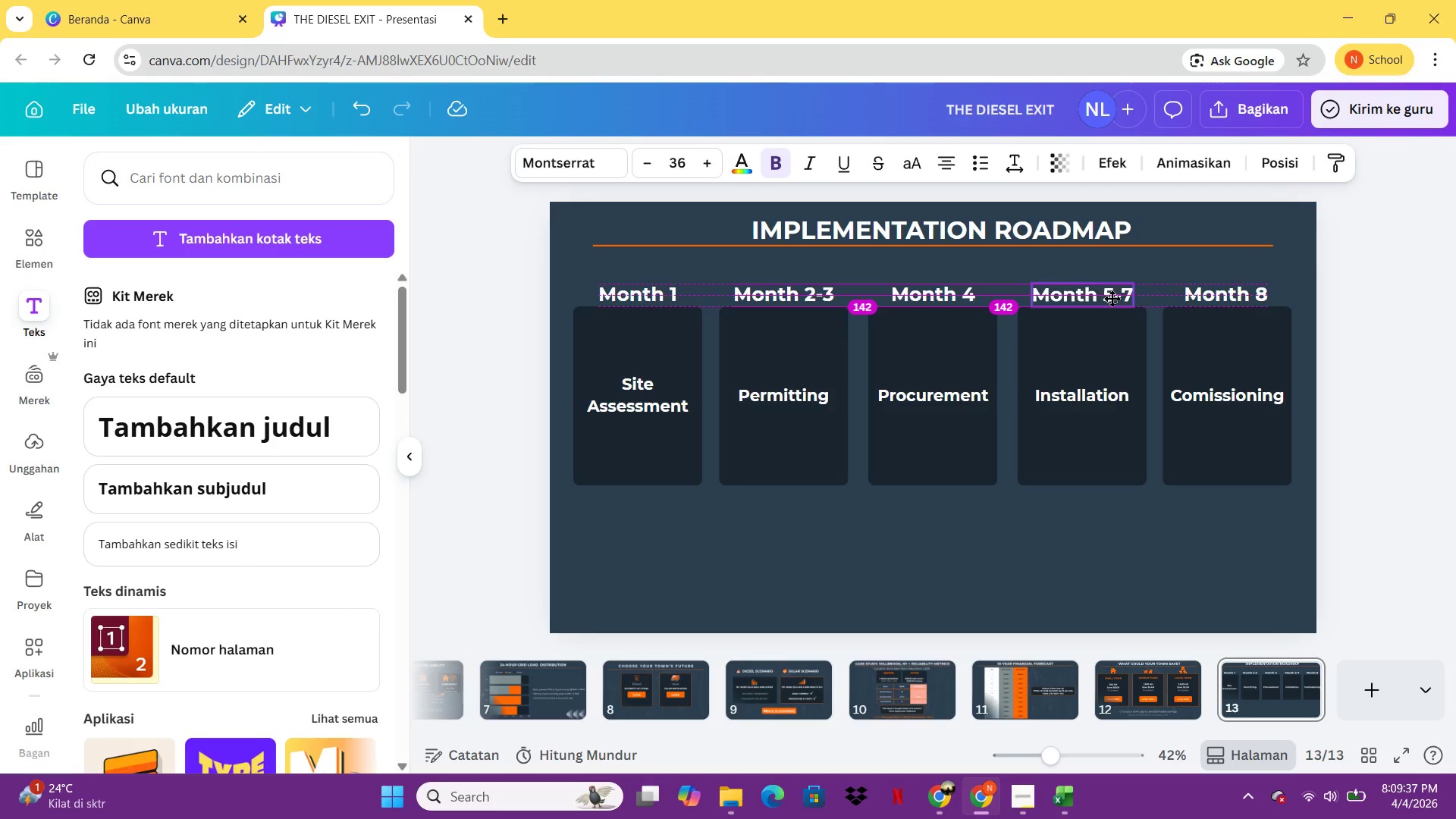 
left_click([1416, 353])
 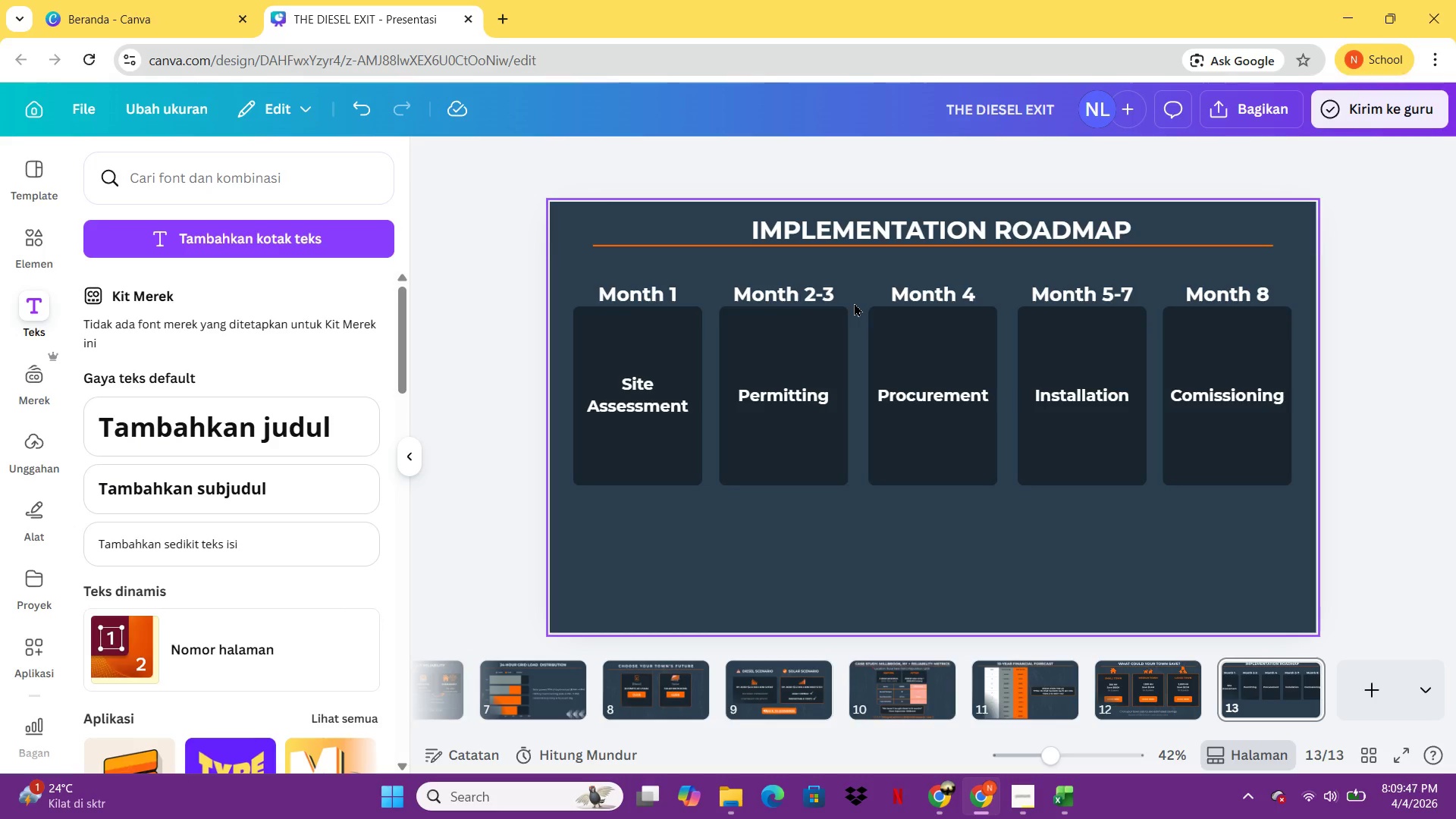 
wait(6.12)
 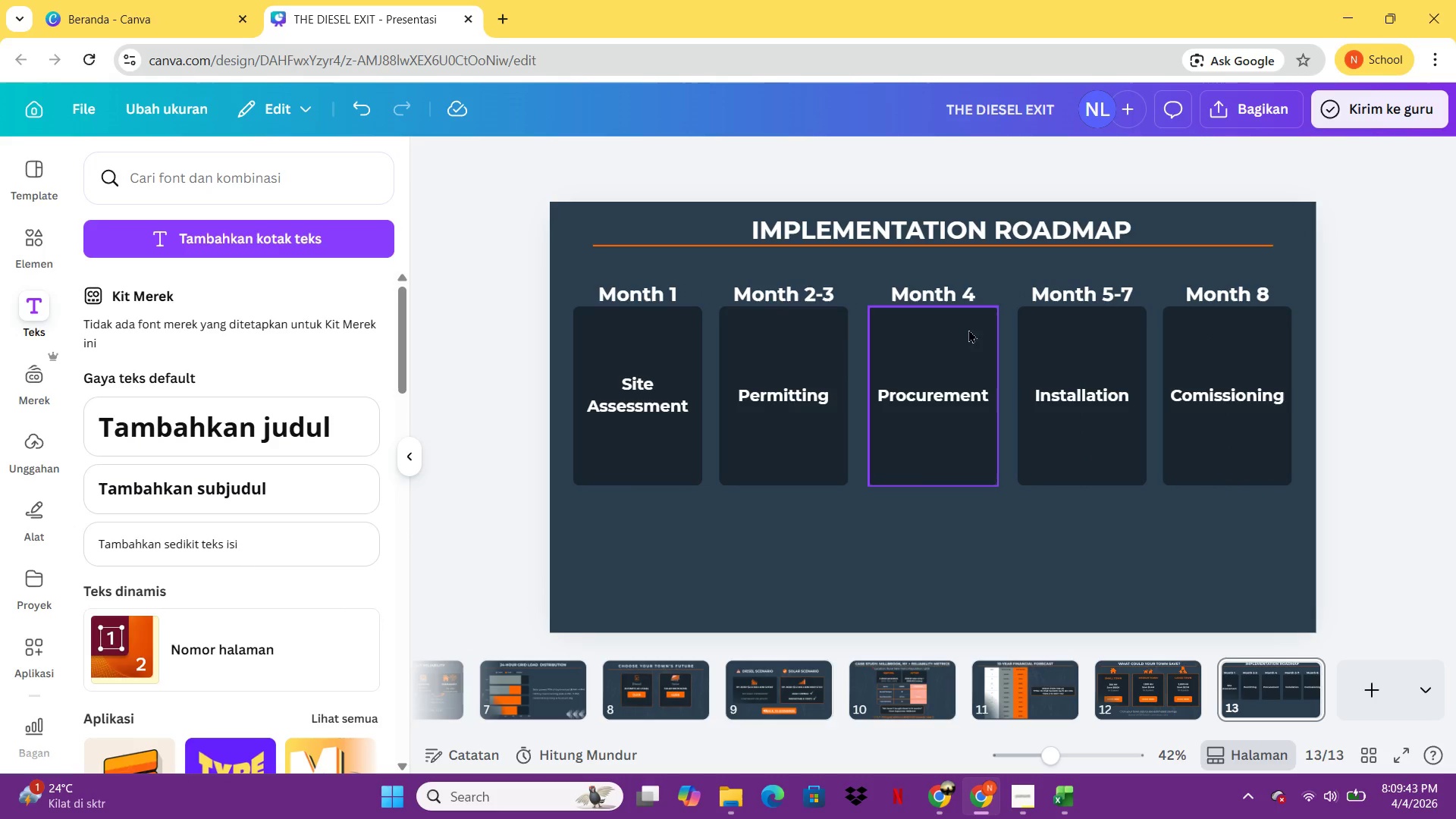 
left_click_drag(start_coordinate=[608, 291], to_coordinate=[610, 287])
 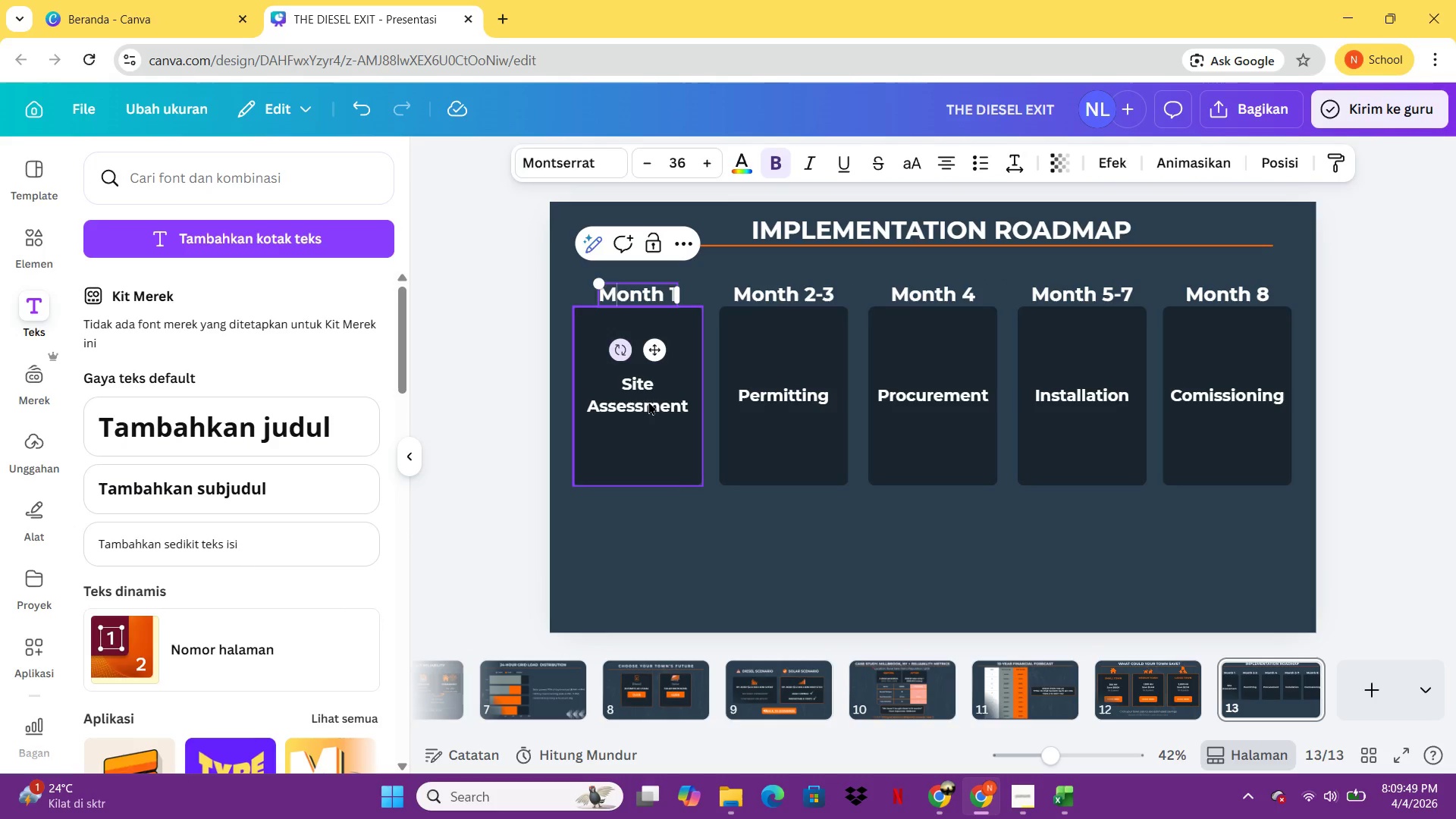 
left_click([610, 287])
 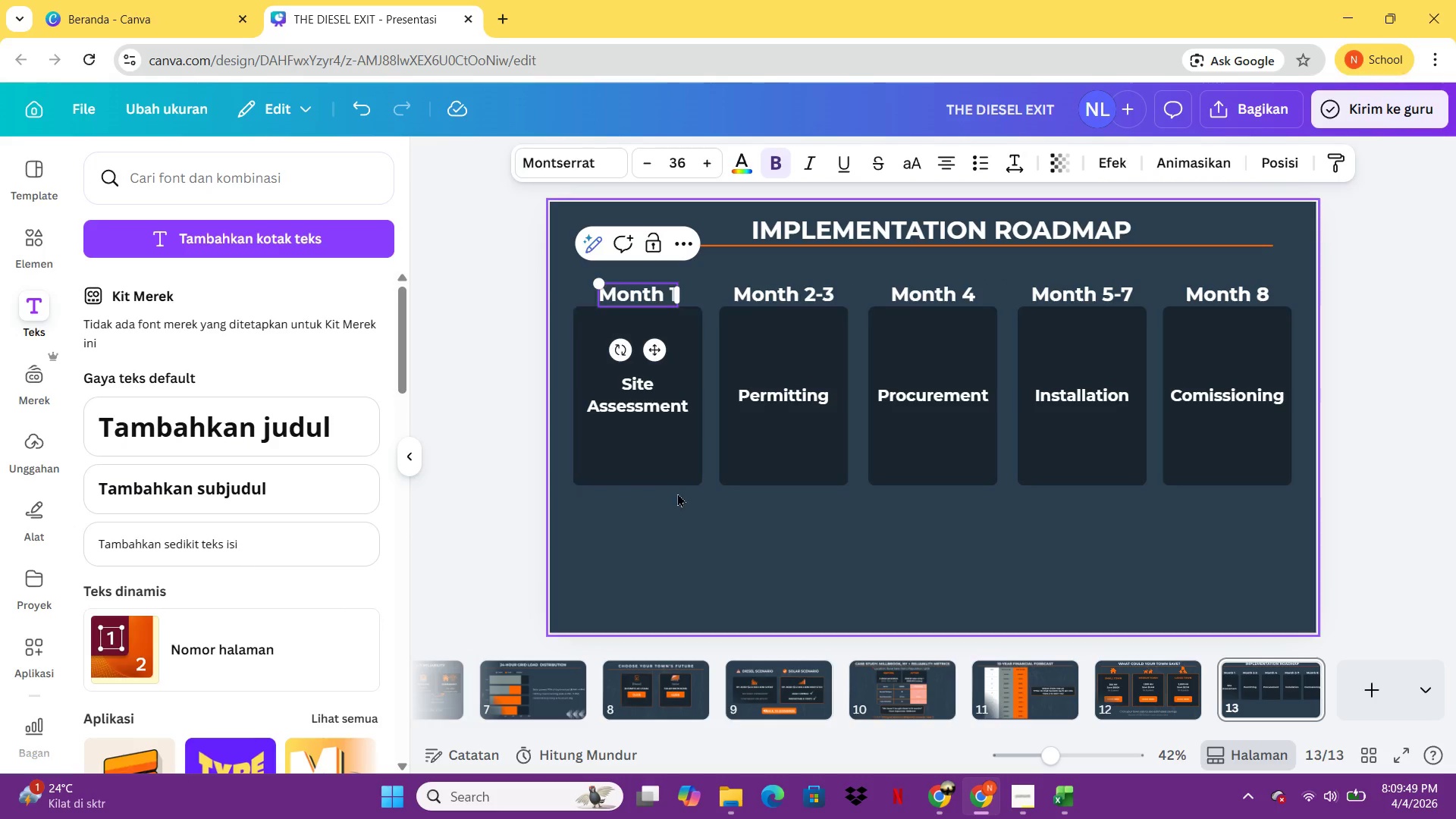 
left_click([698, 525])
 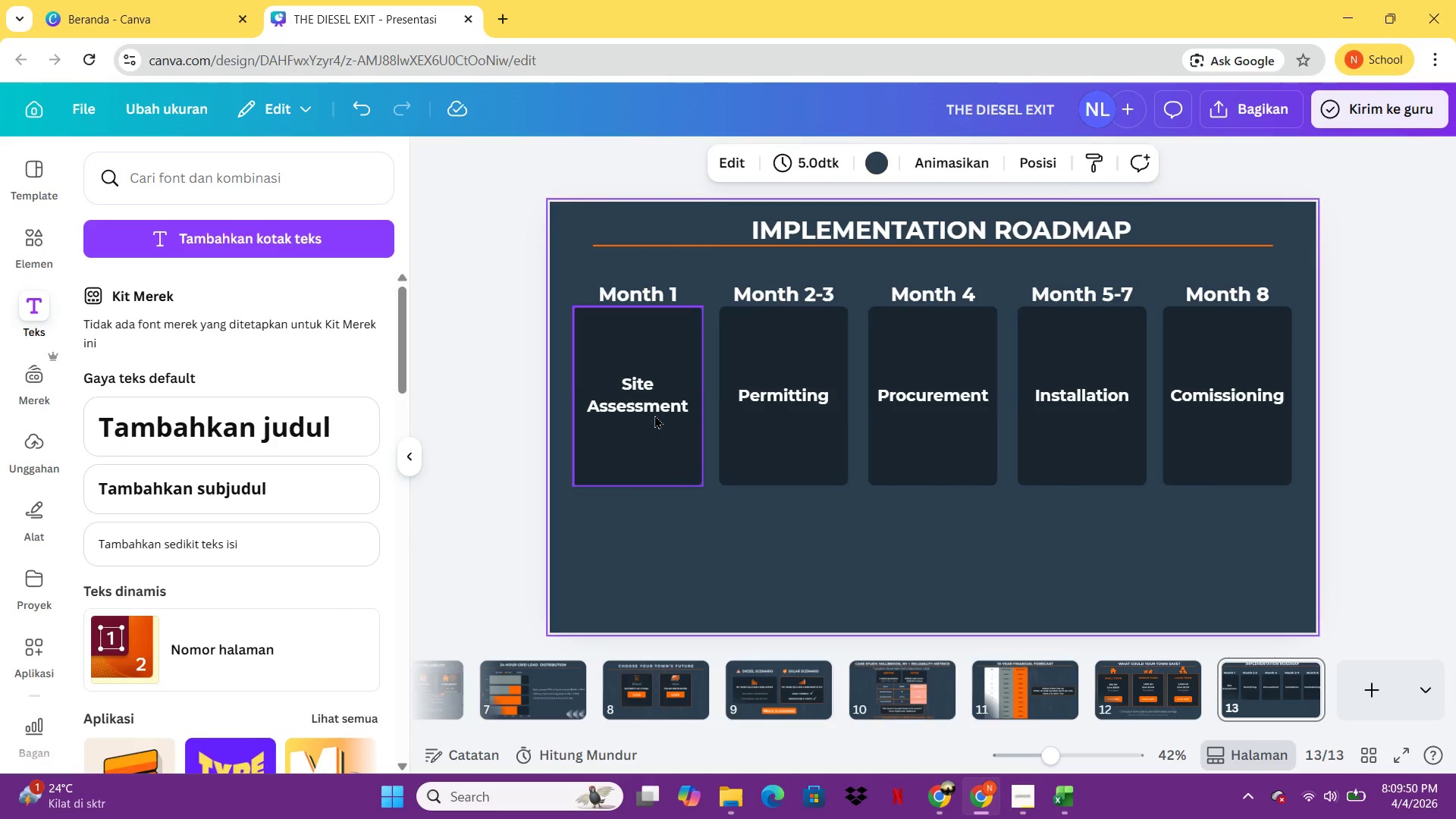 
left_click_drag(start_coordinate=[654, 415], to_coordinate=[651, 444])
 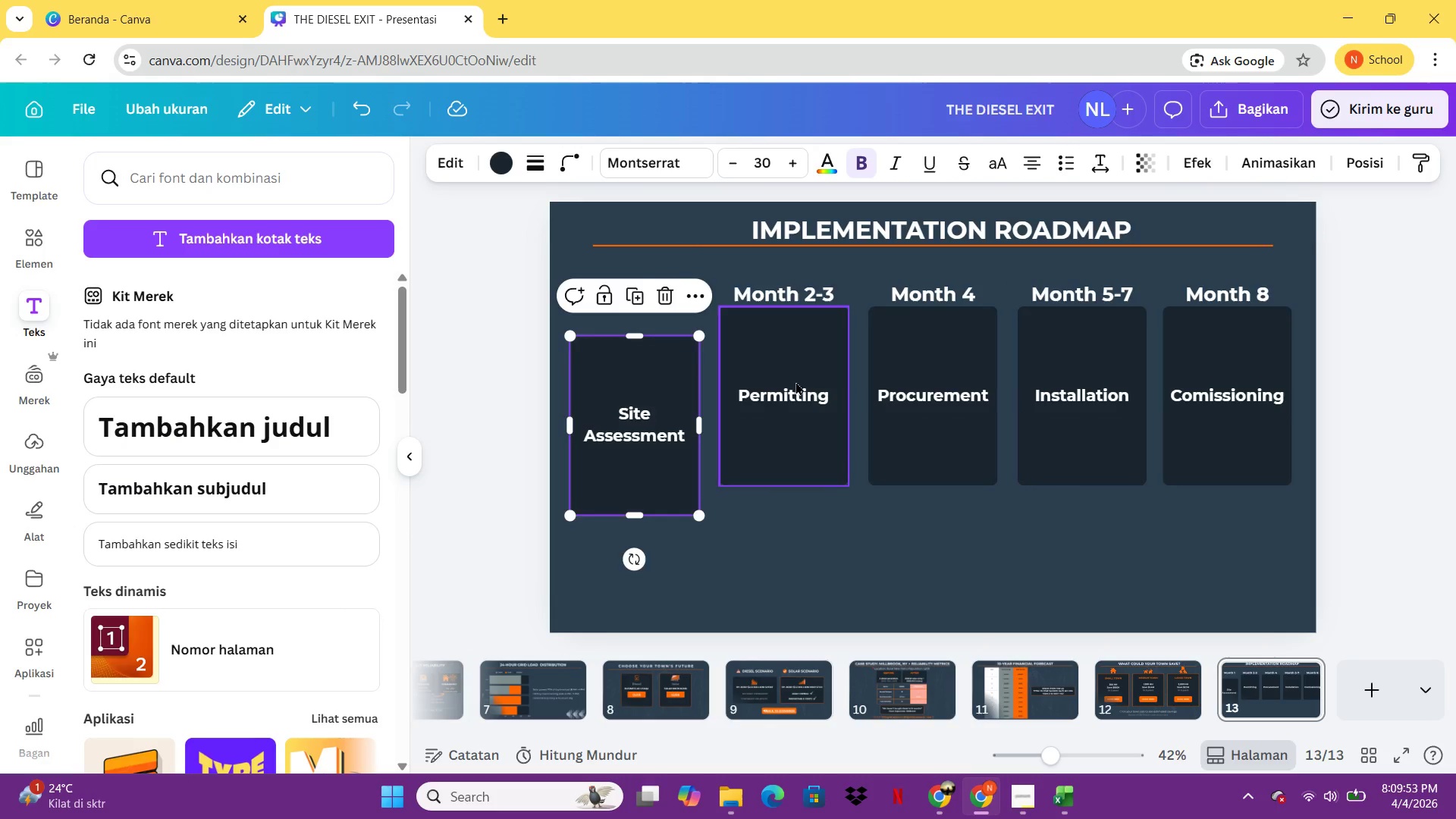 
left_click_drag(start_coordinate=[795, 381], to_coordinate=[790, 406])
 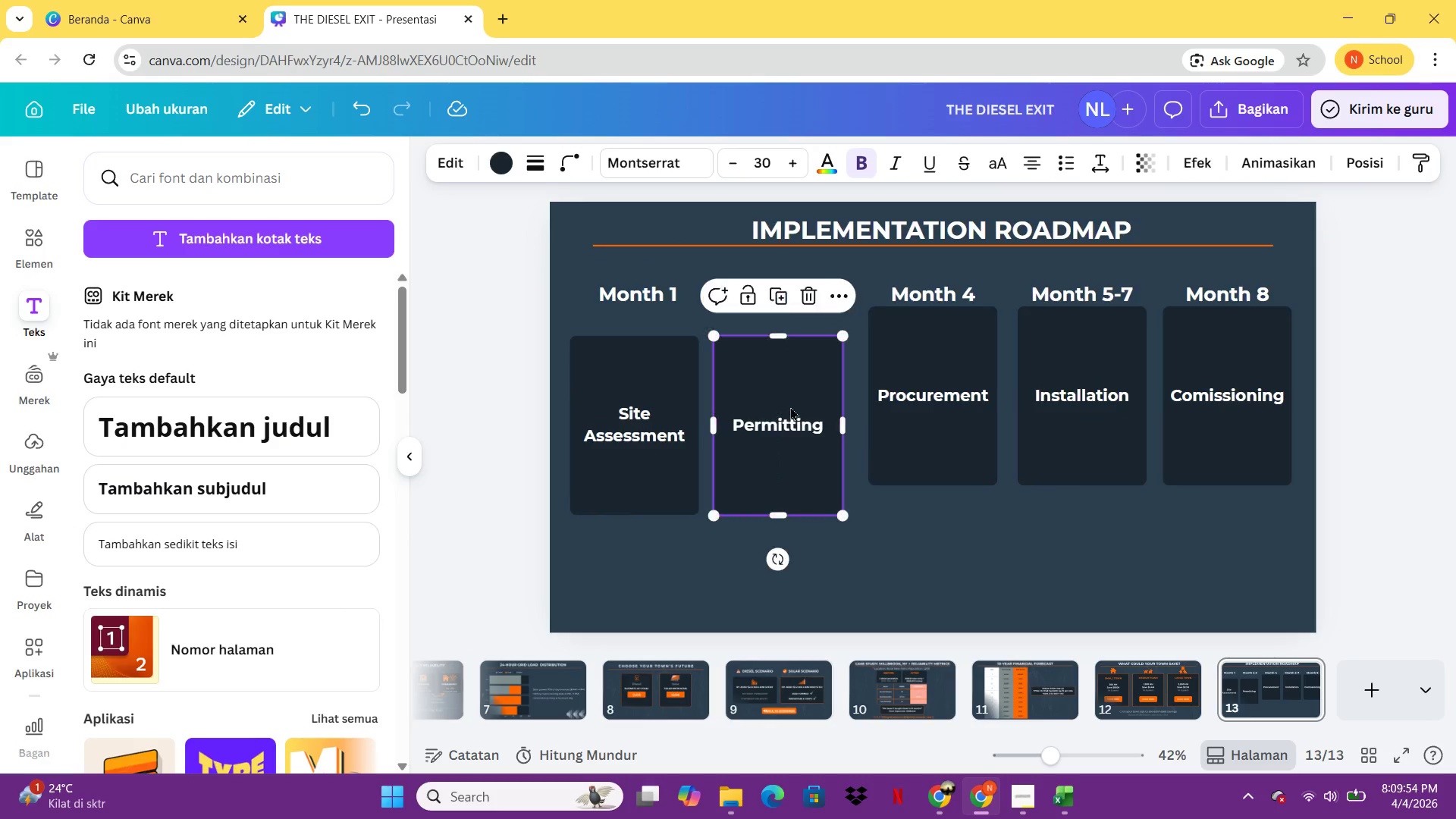 
left_click([790, 406])
 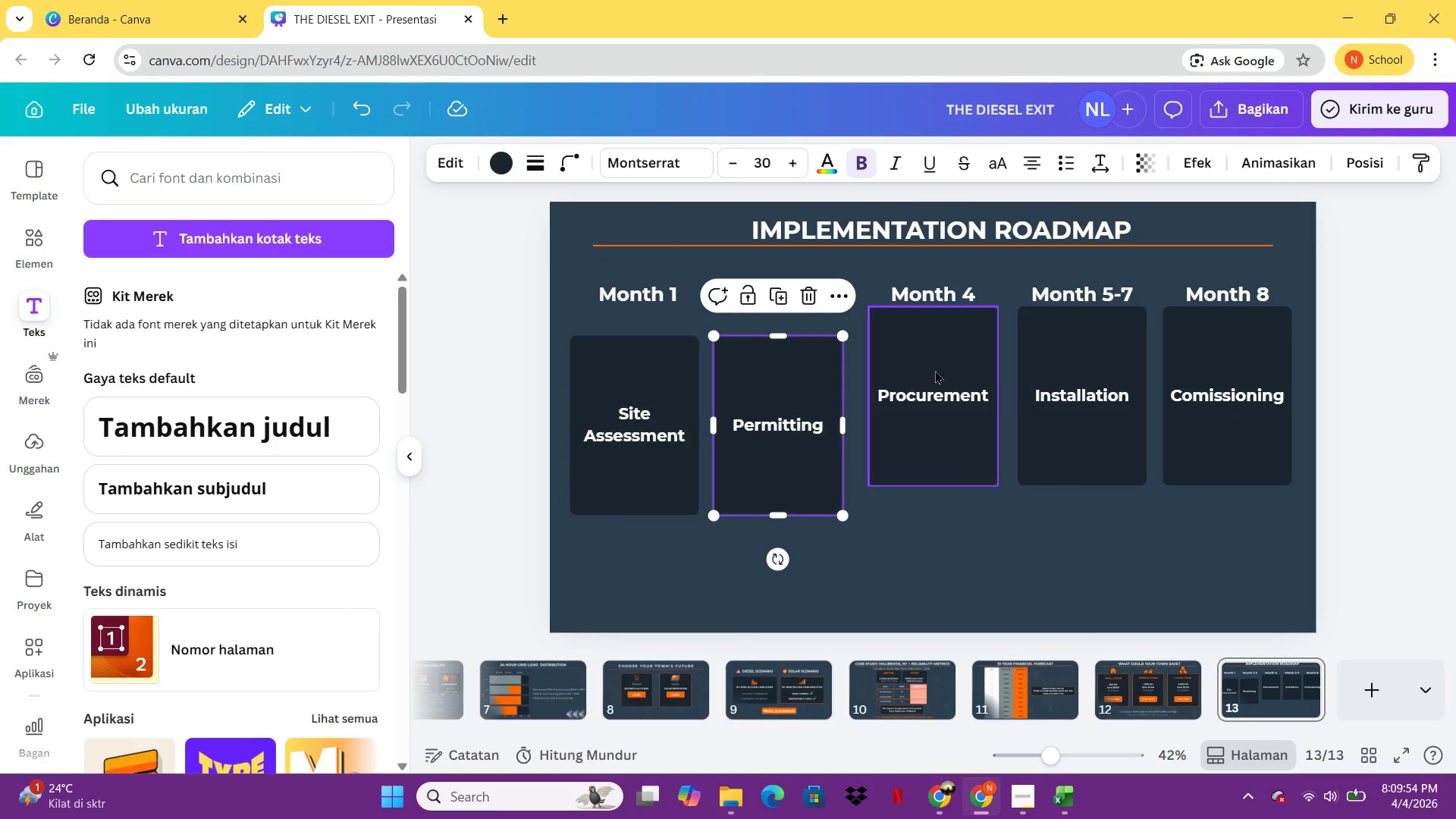 
left_click_drag(start_coordinate=[935, 370], to_coordinate=[935, 401])
 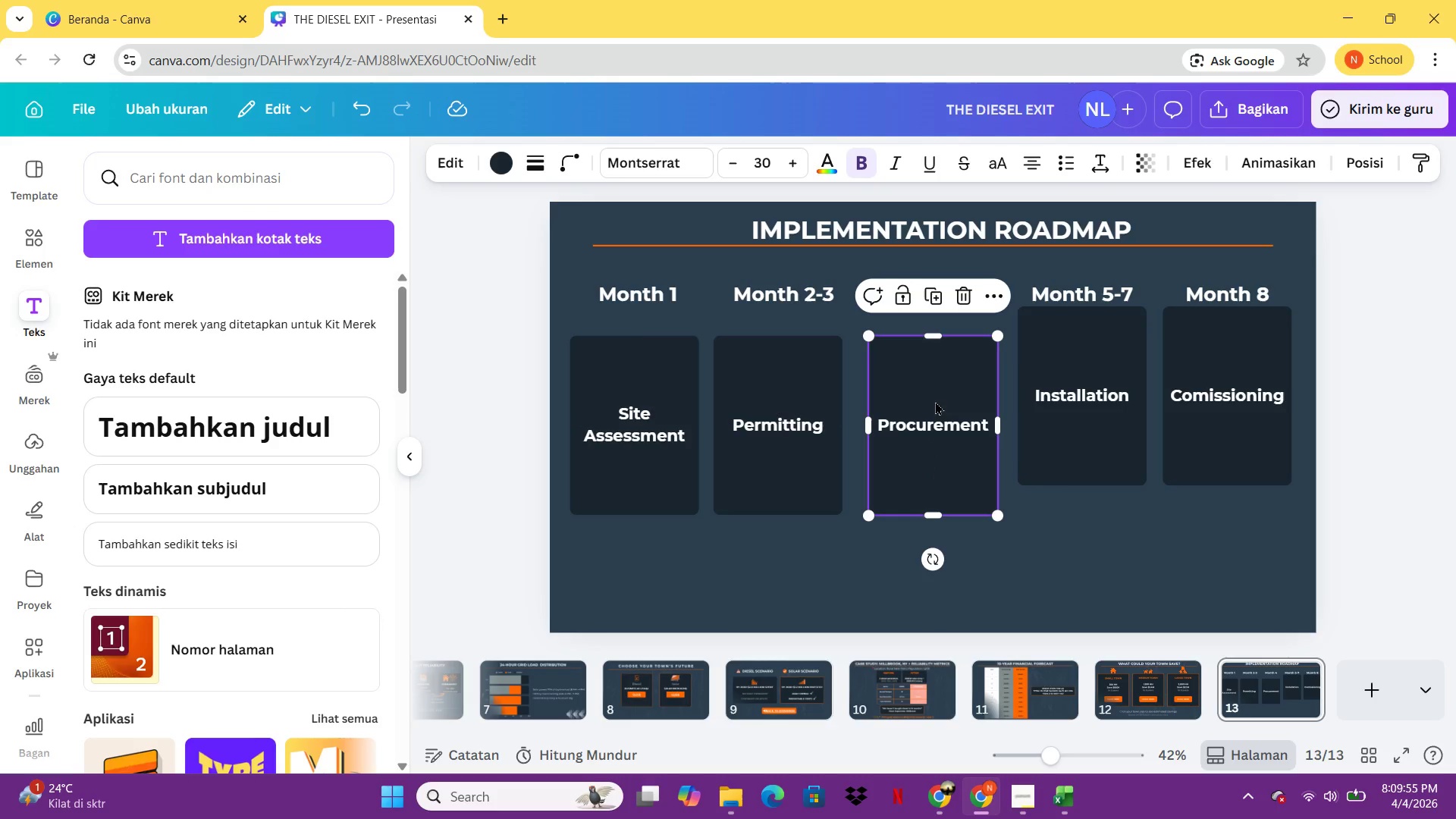 
left_click([935, 401])
 